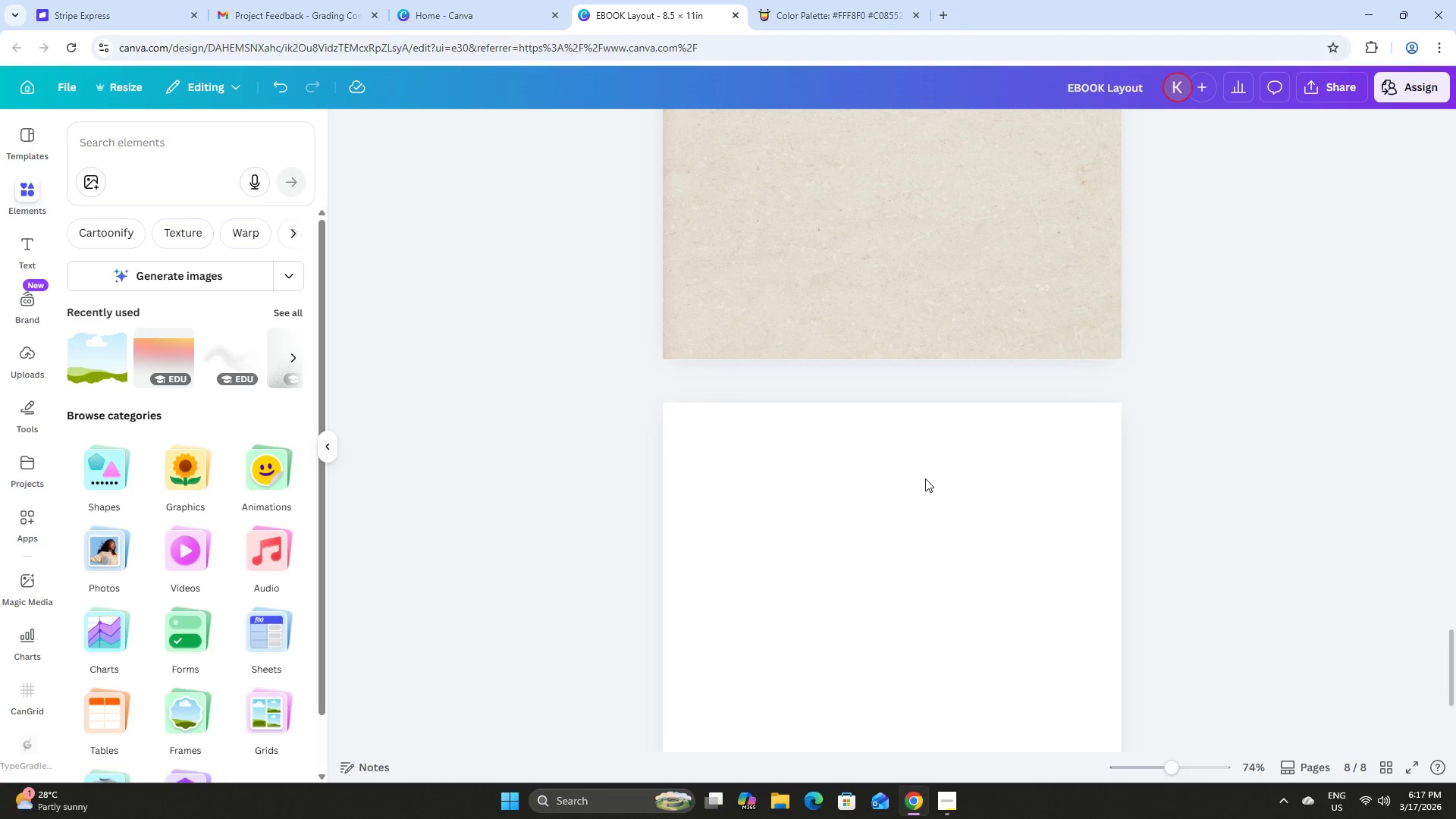 
right_click([925, 479])
 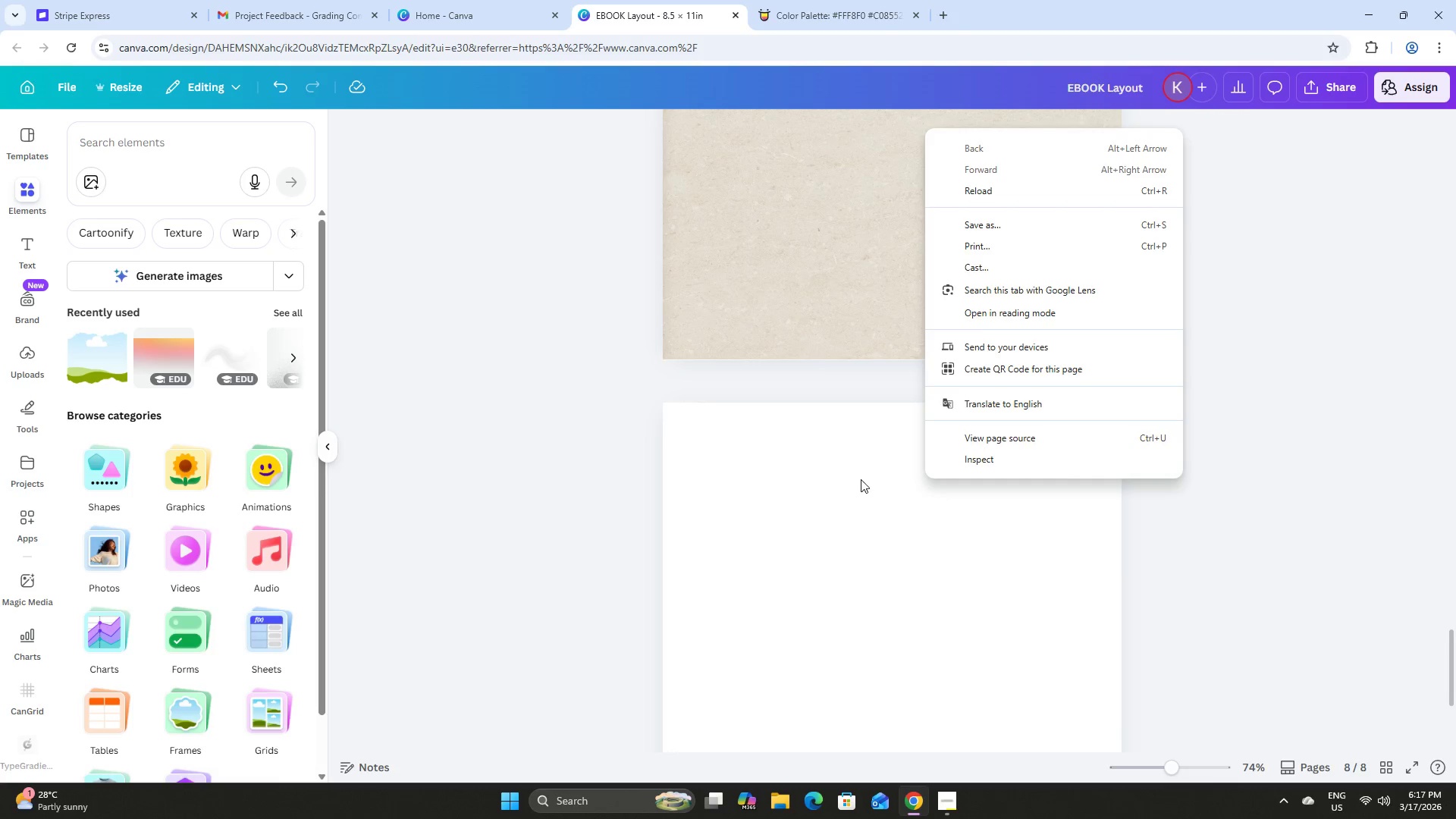 
double_click([861, 479])
 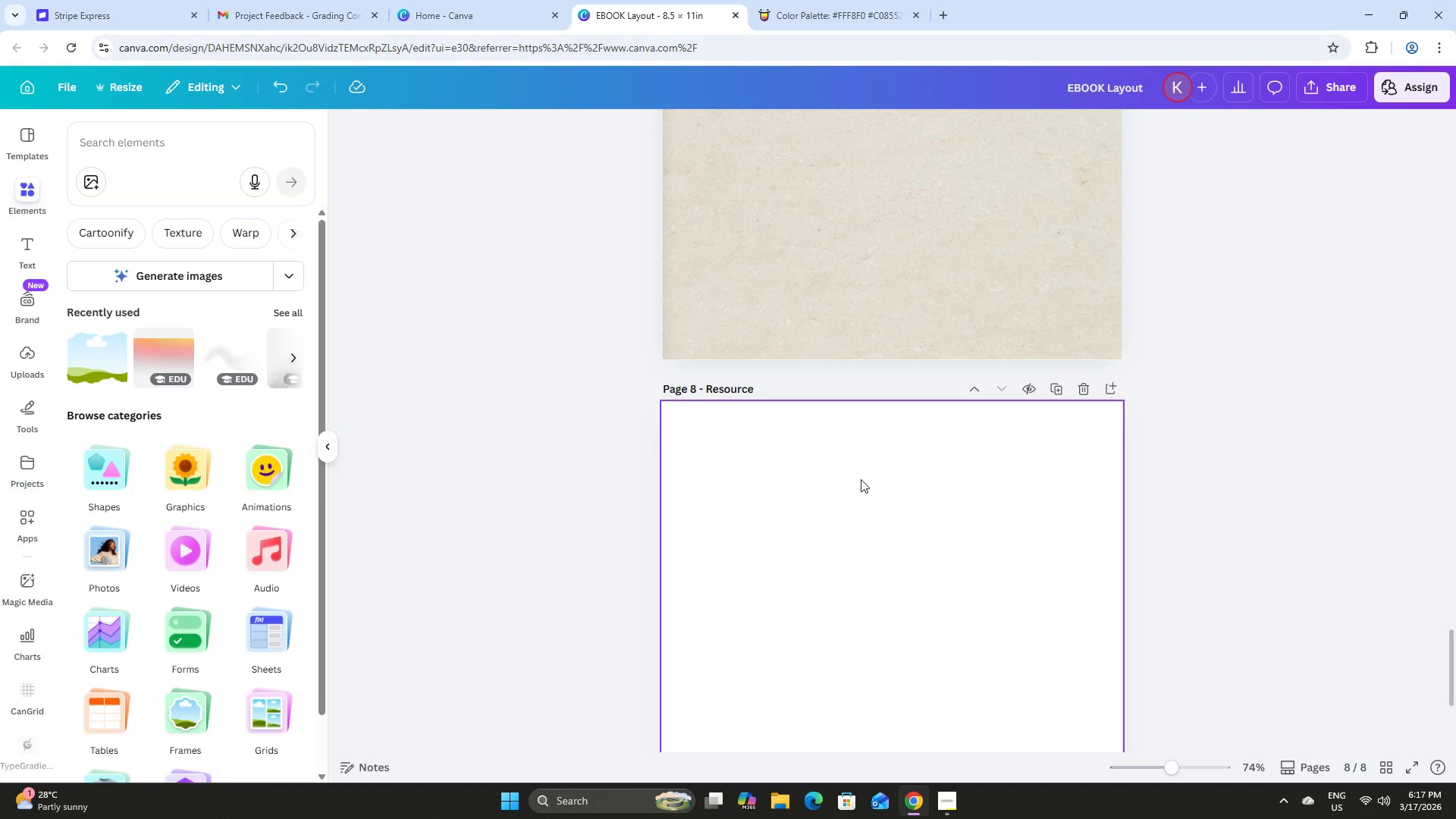 
left_click([861, 479])
 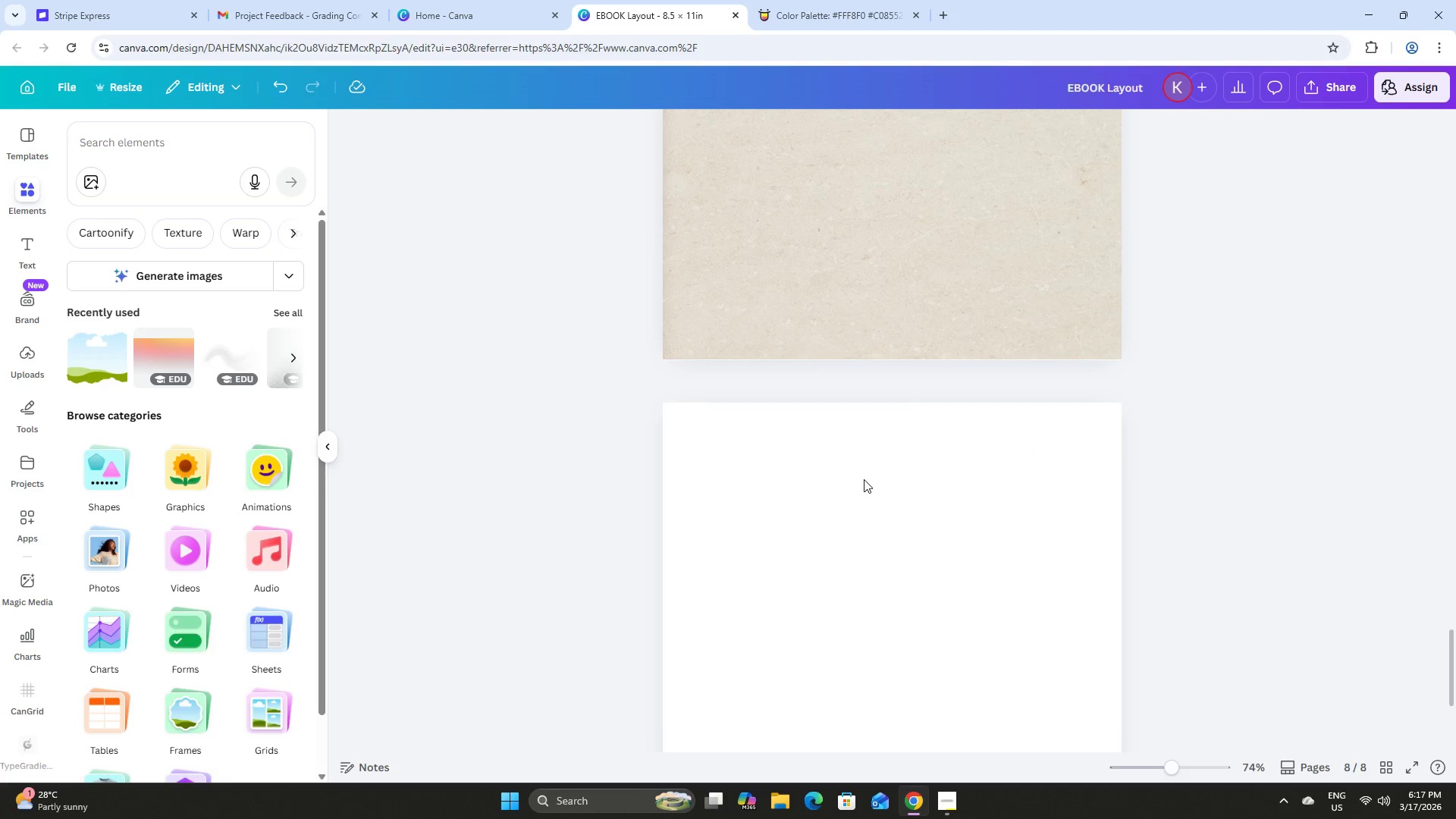 
scroll: coordinate [958, 563], scroll_direction: down, amount: 13.0
 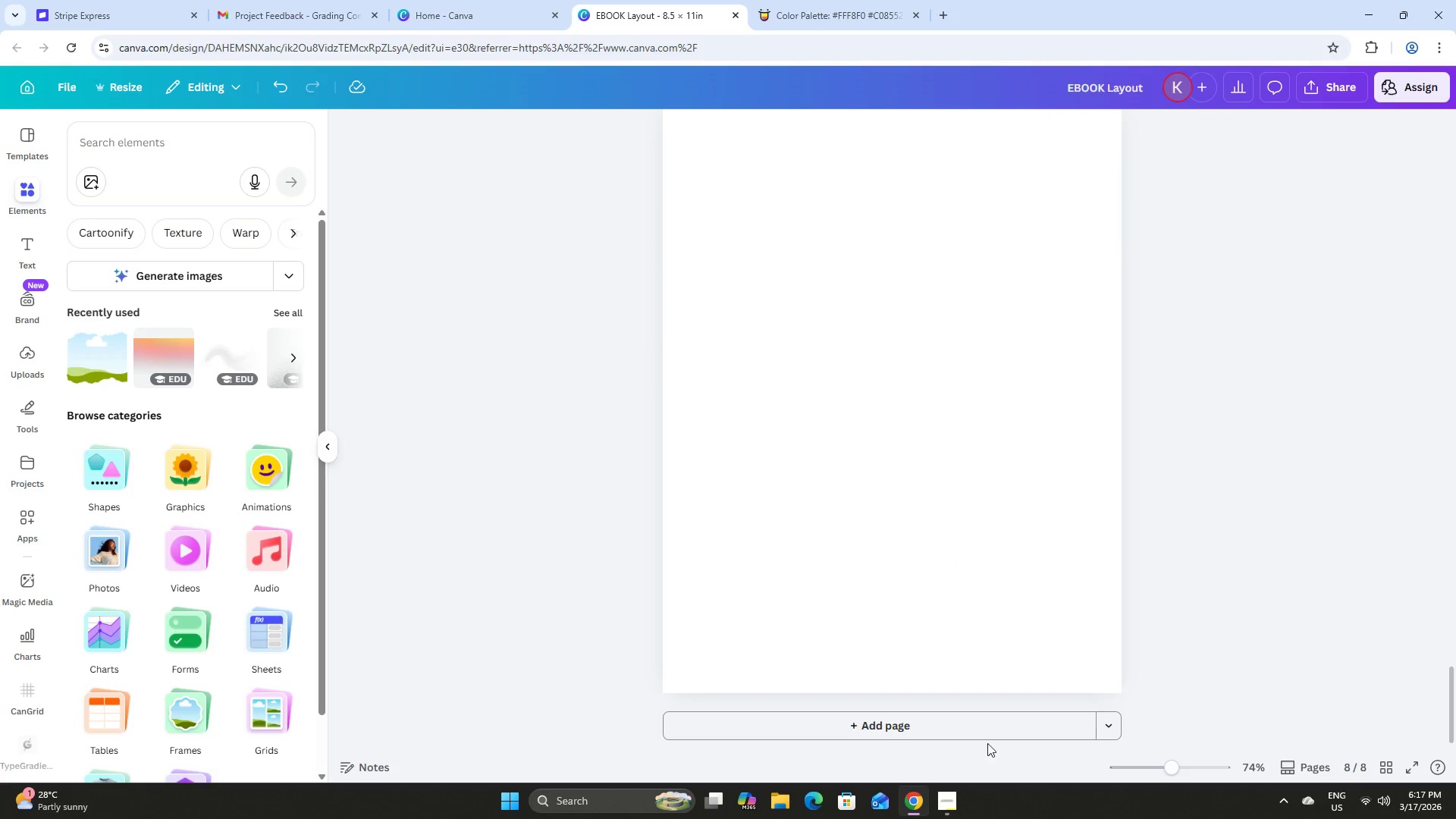 
left_click([985, 730])
 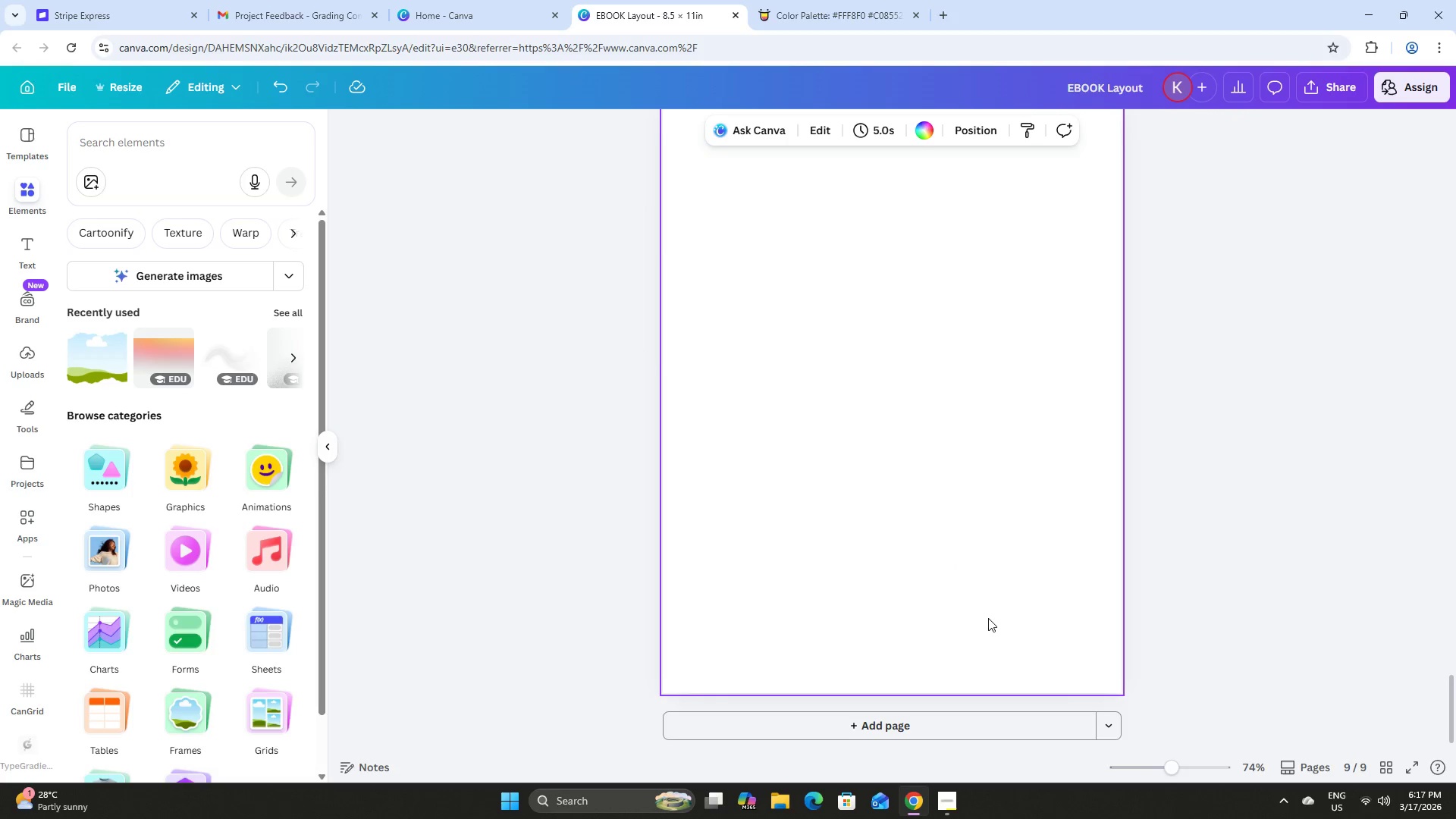 
scroll: coordinate [990, 615], scroll_direction: up, amount: 10.0
 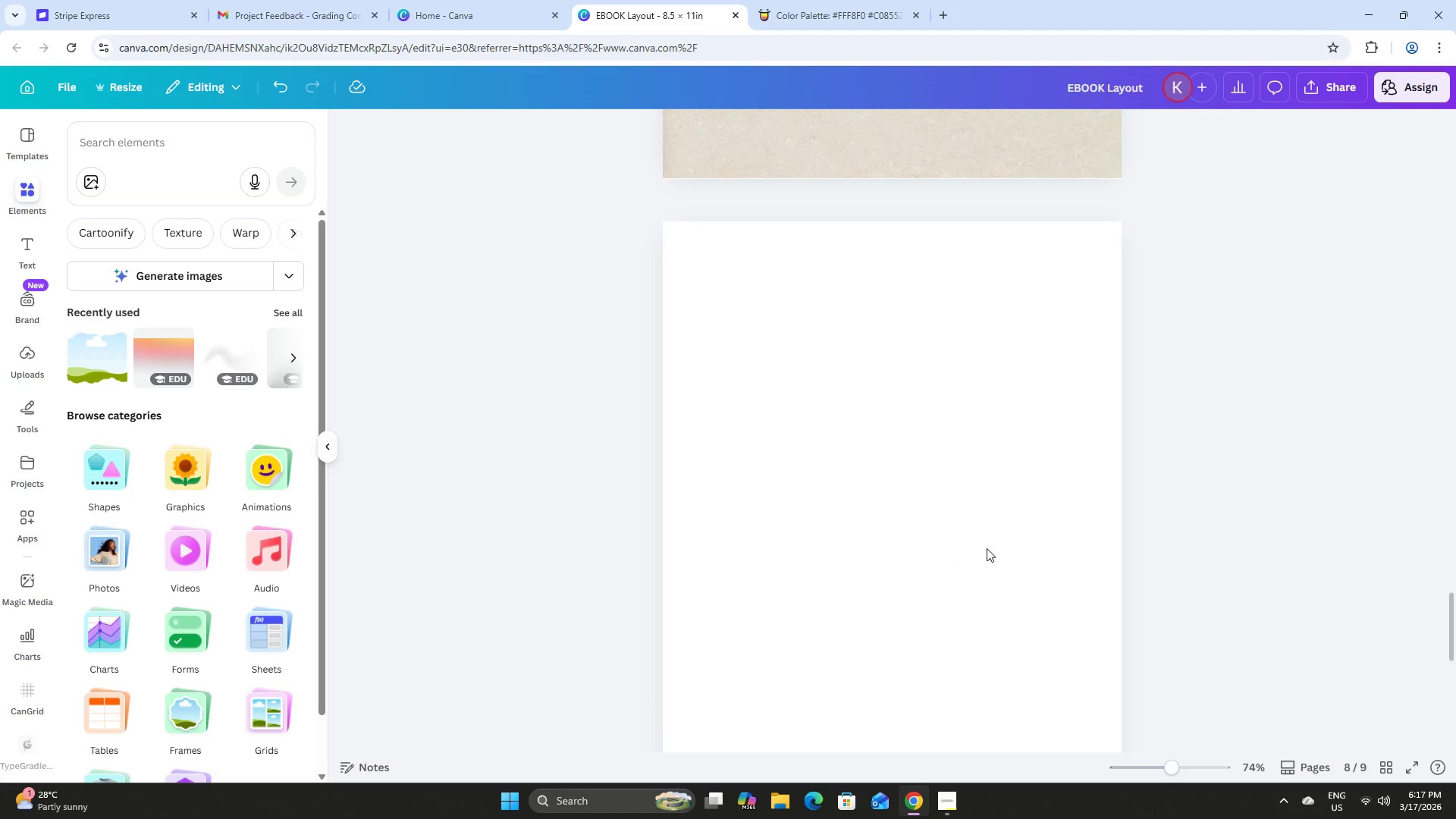 
double_click([991, 443])
 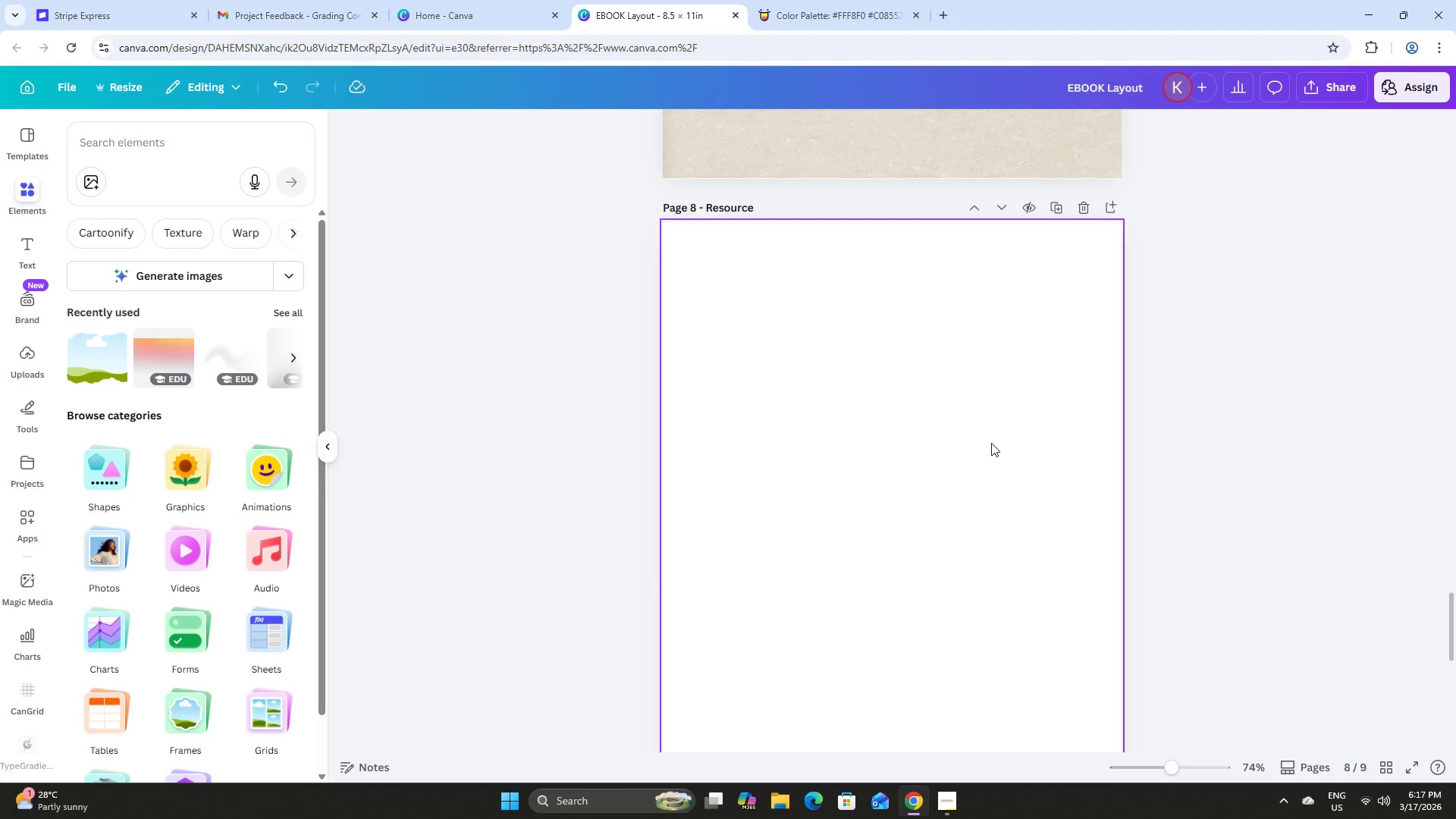 
left_click_drag(start_coordinate=[991, 443], to_coordinate=[1084, 206])
 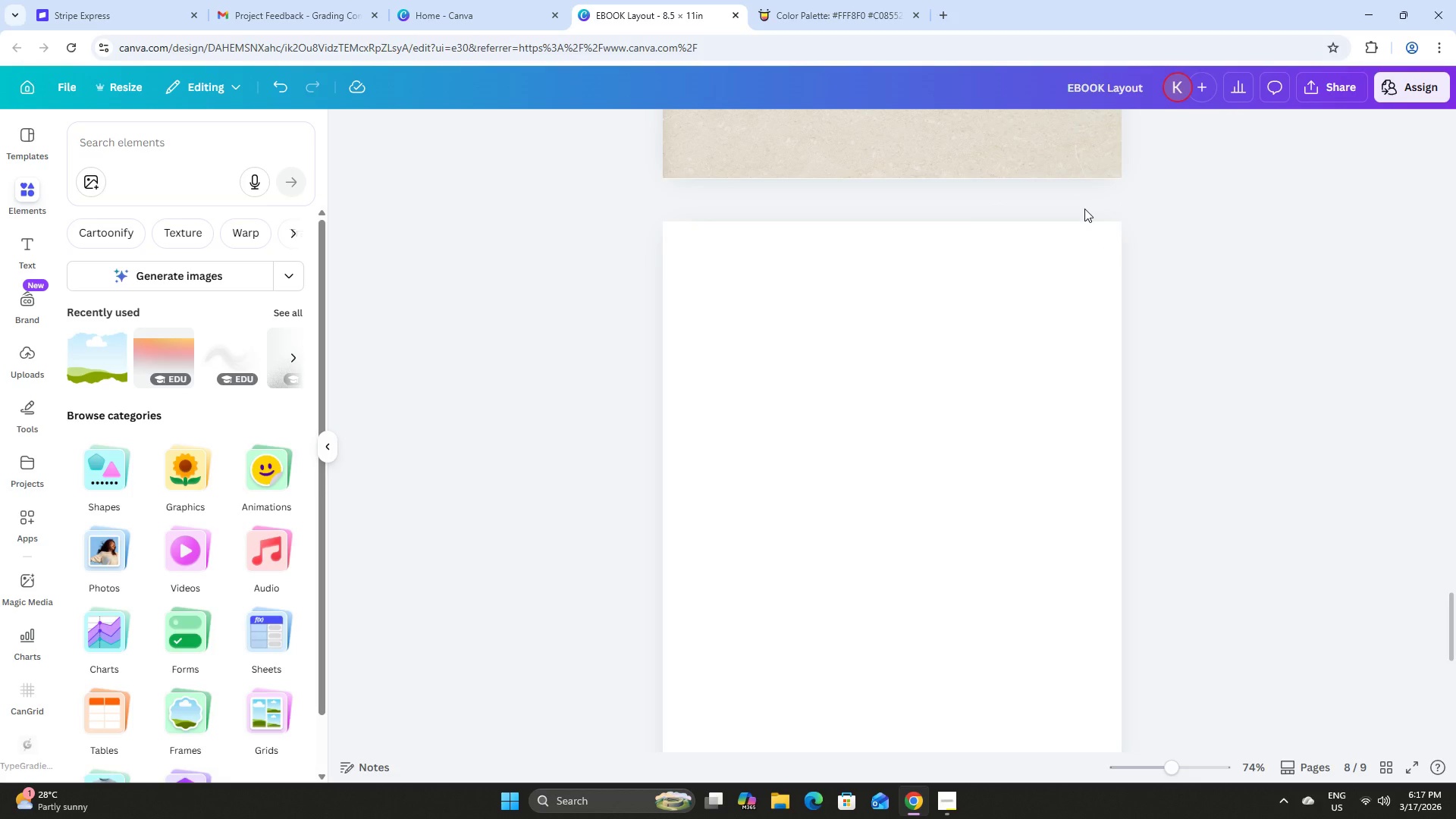 
left_click([1084, 209])
 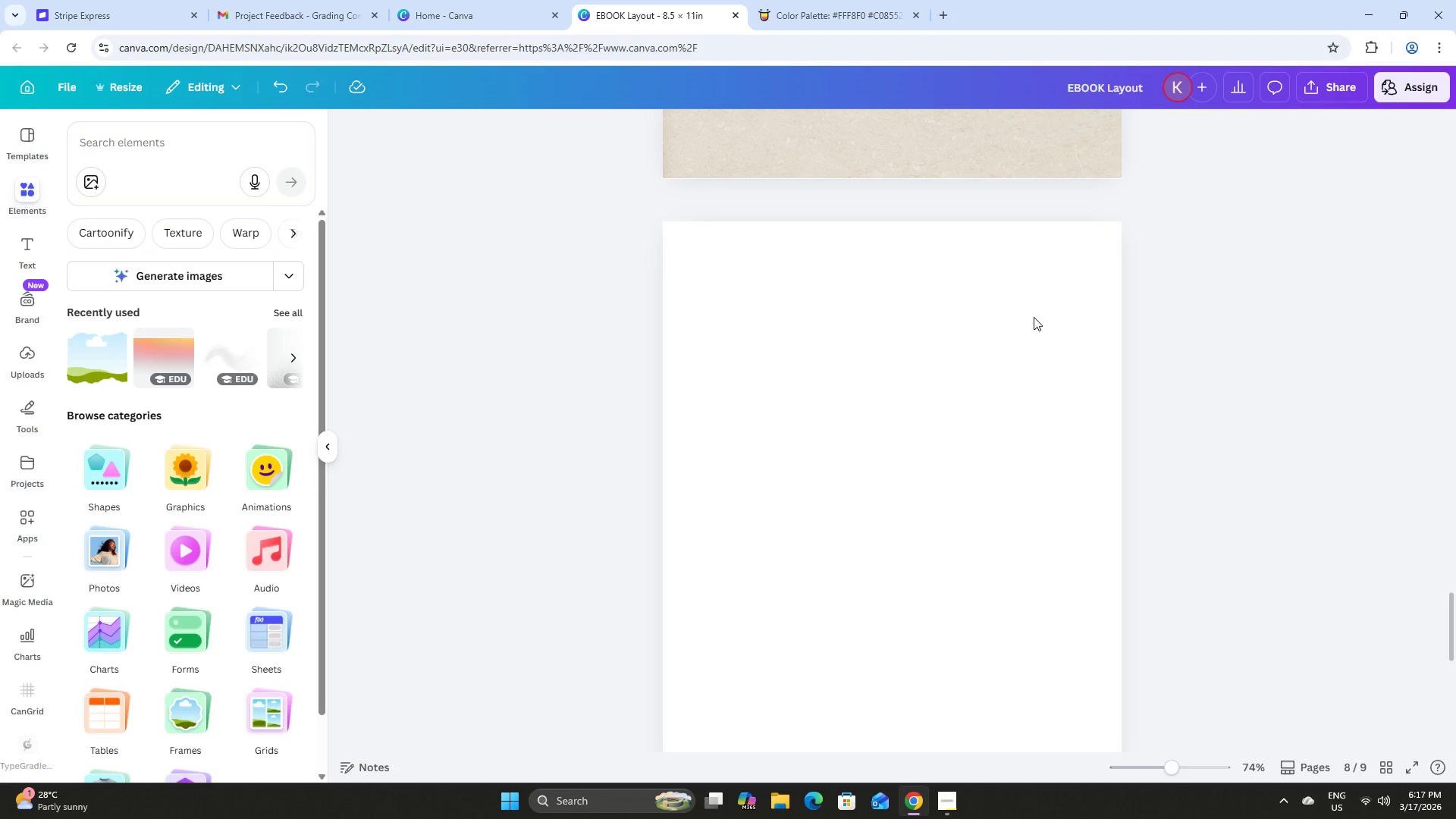 
left_click_drag(start_coordinate=[1031, 321], to_coordinate=[1026, 331])
 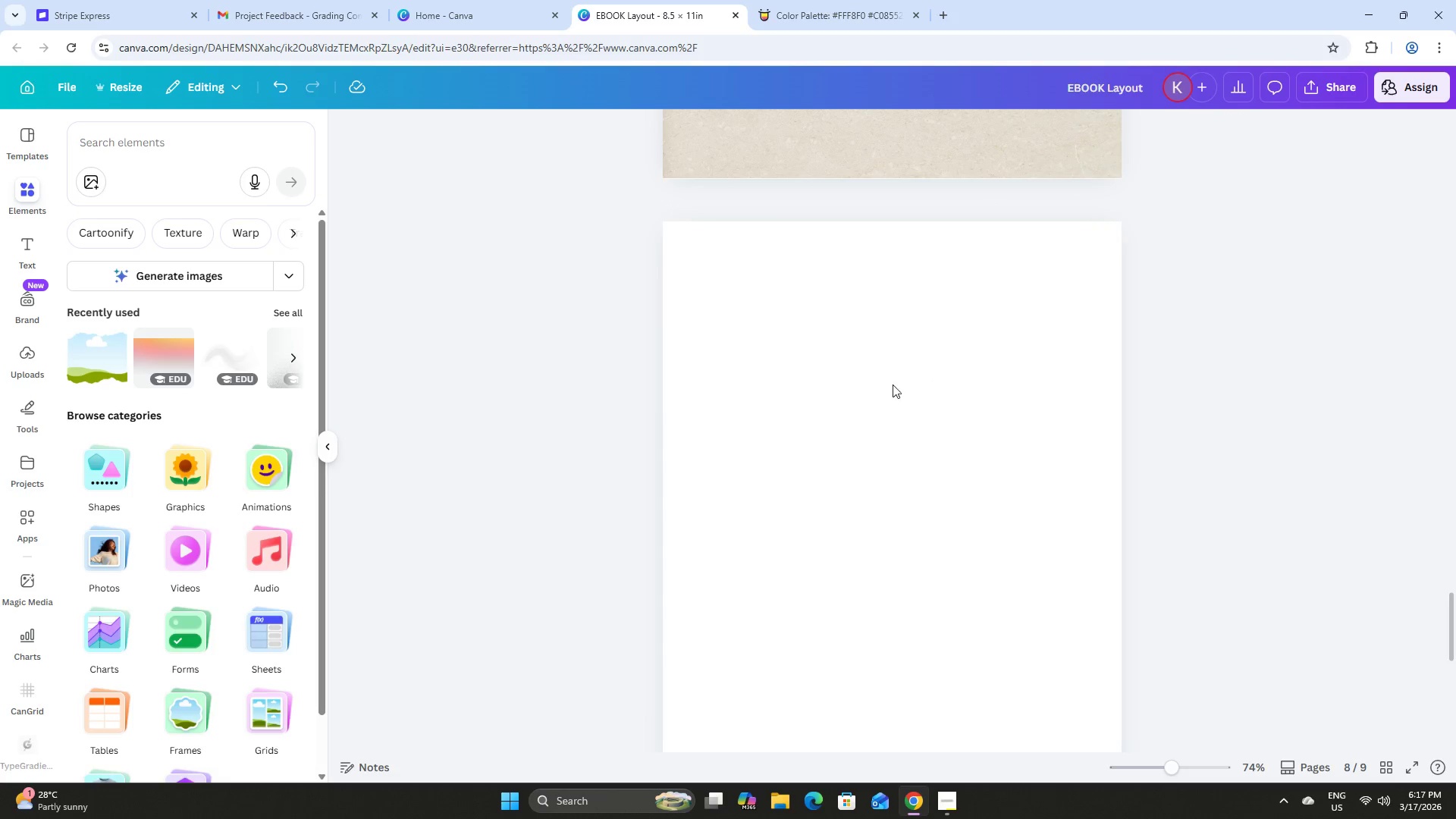 
key(Backspace)
 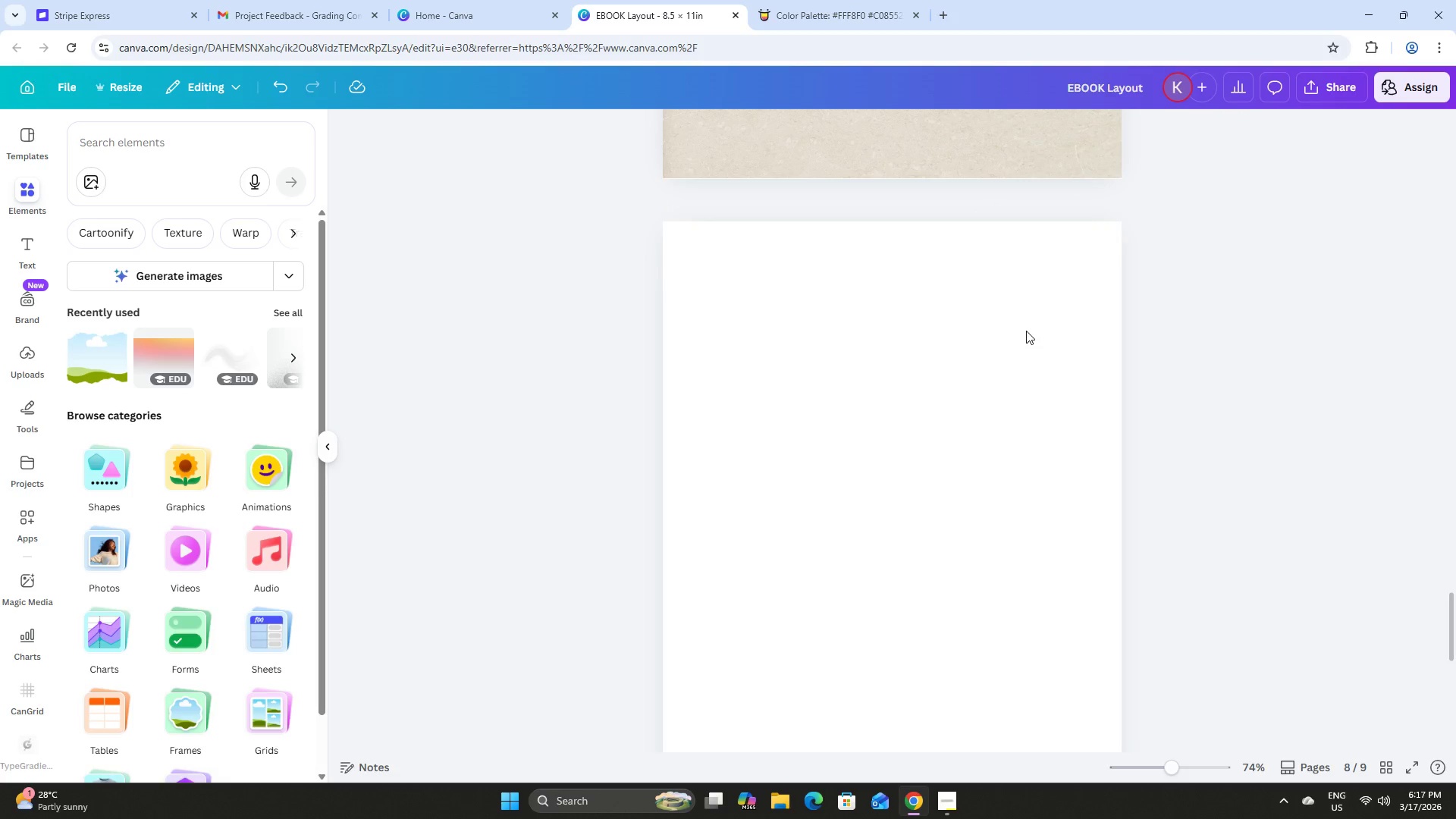 
key(Backspace)
 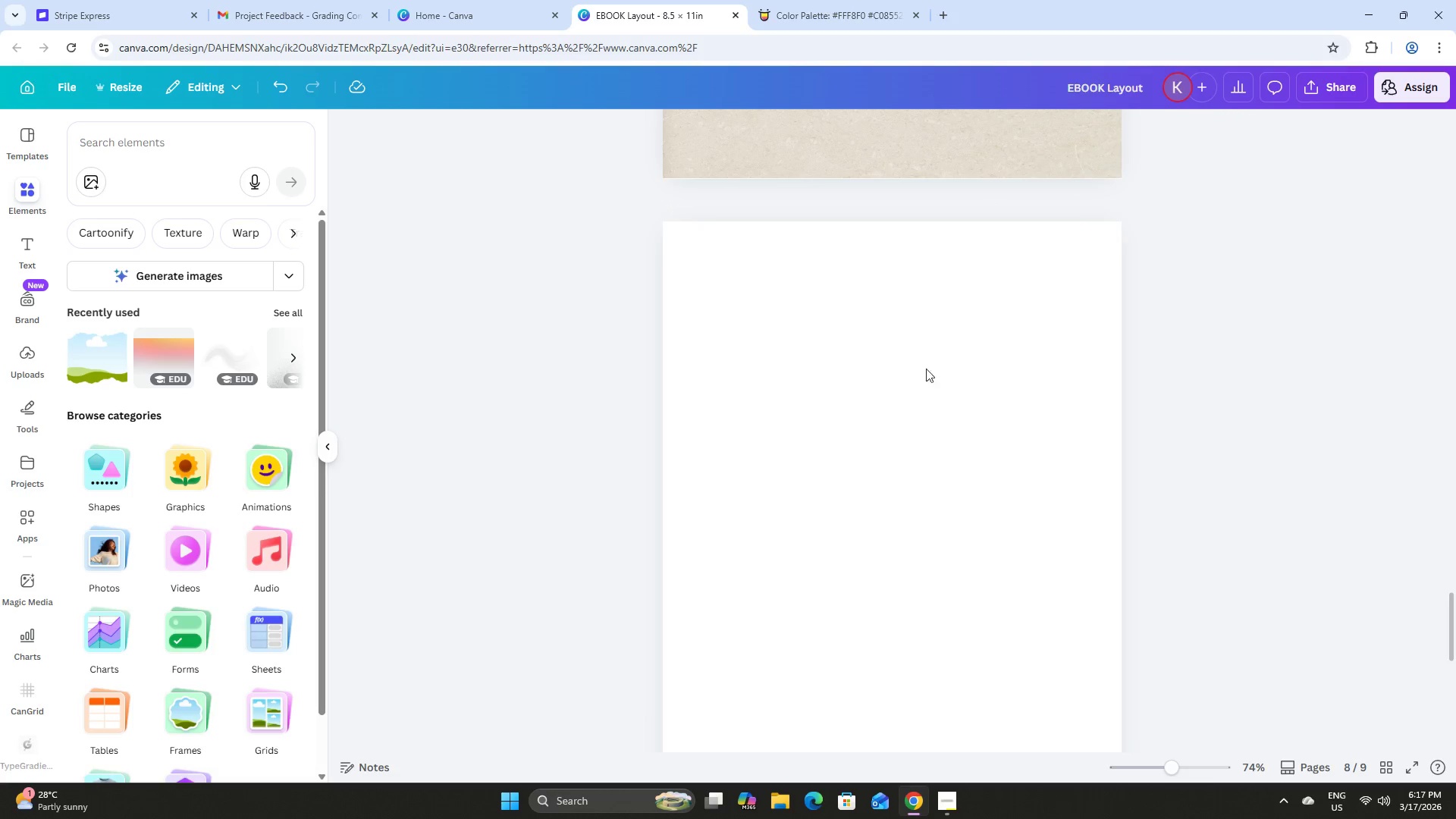 
key(Backspace)
 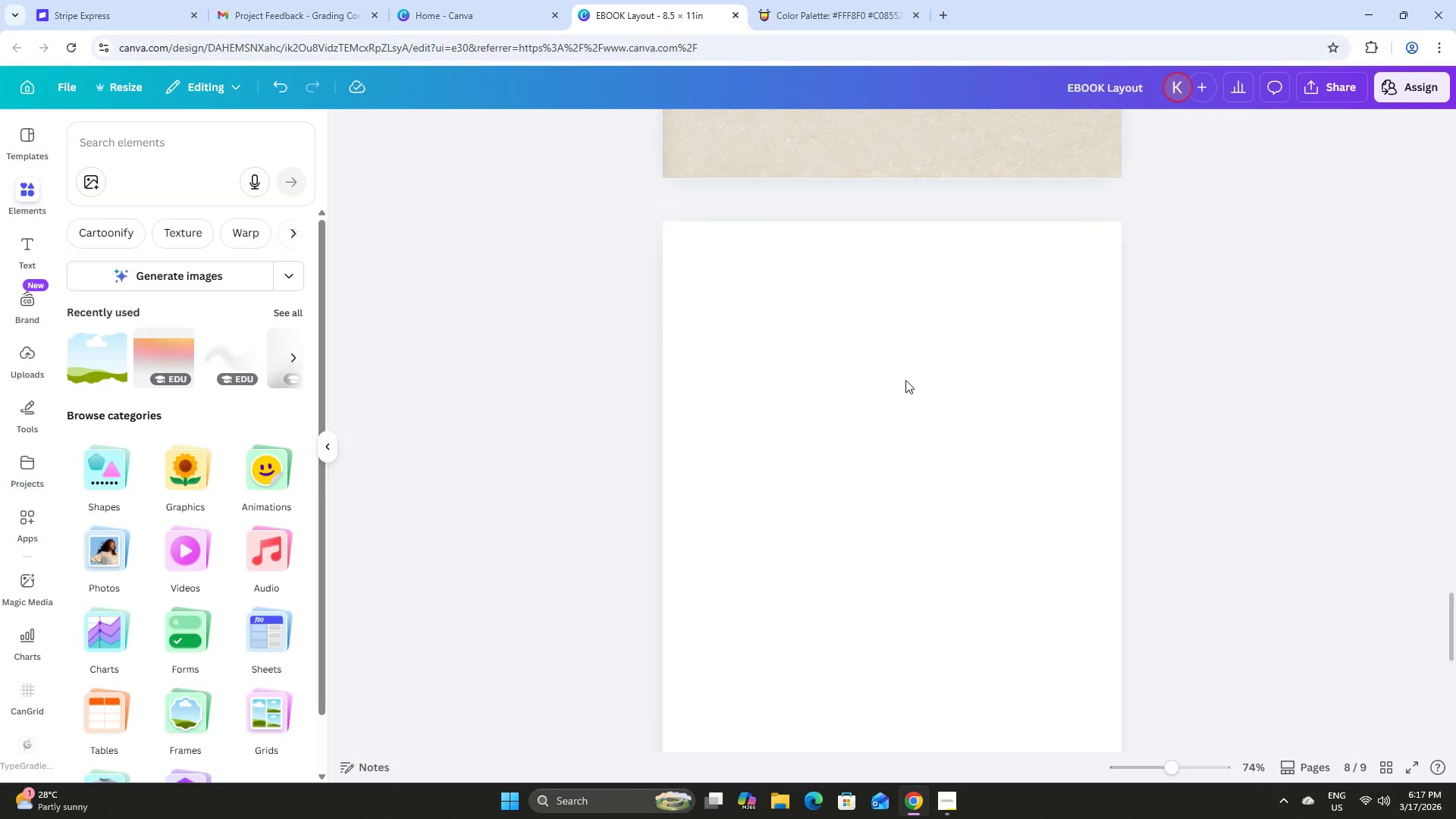 
key(Backspace)
 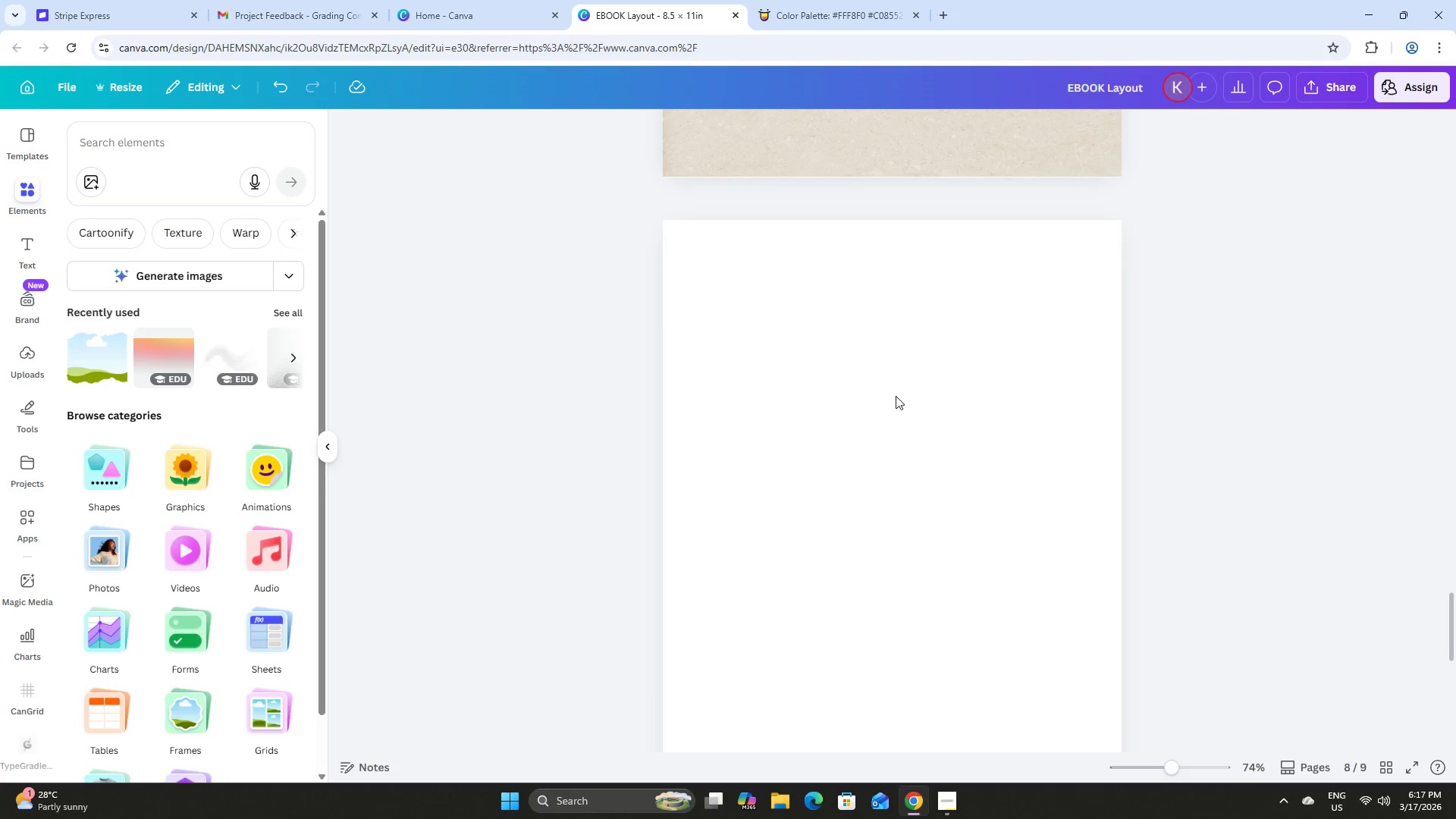 
scroll: coordinate [1025, 420], scroll_direction: down, amount: 14.0
 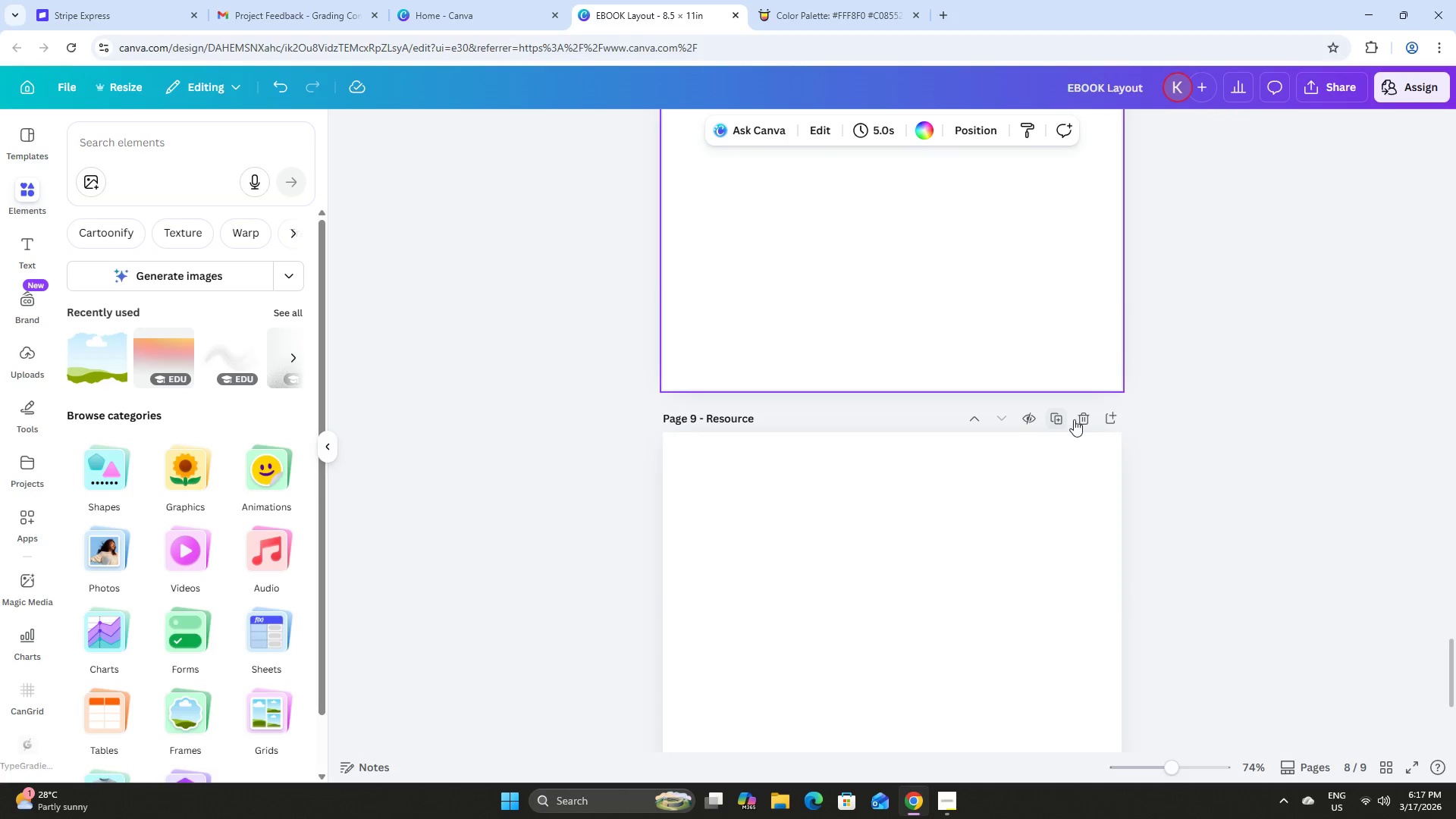 
left_click([1081, 416])
 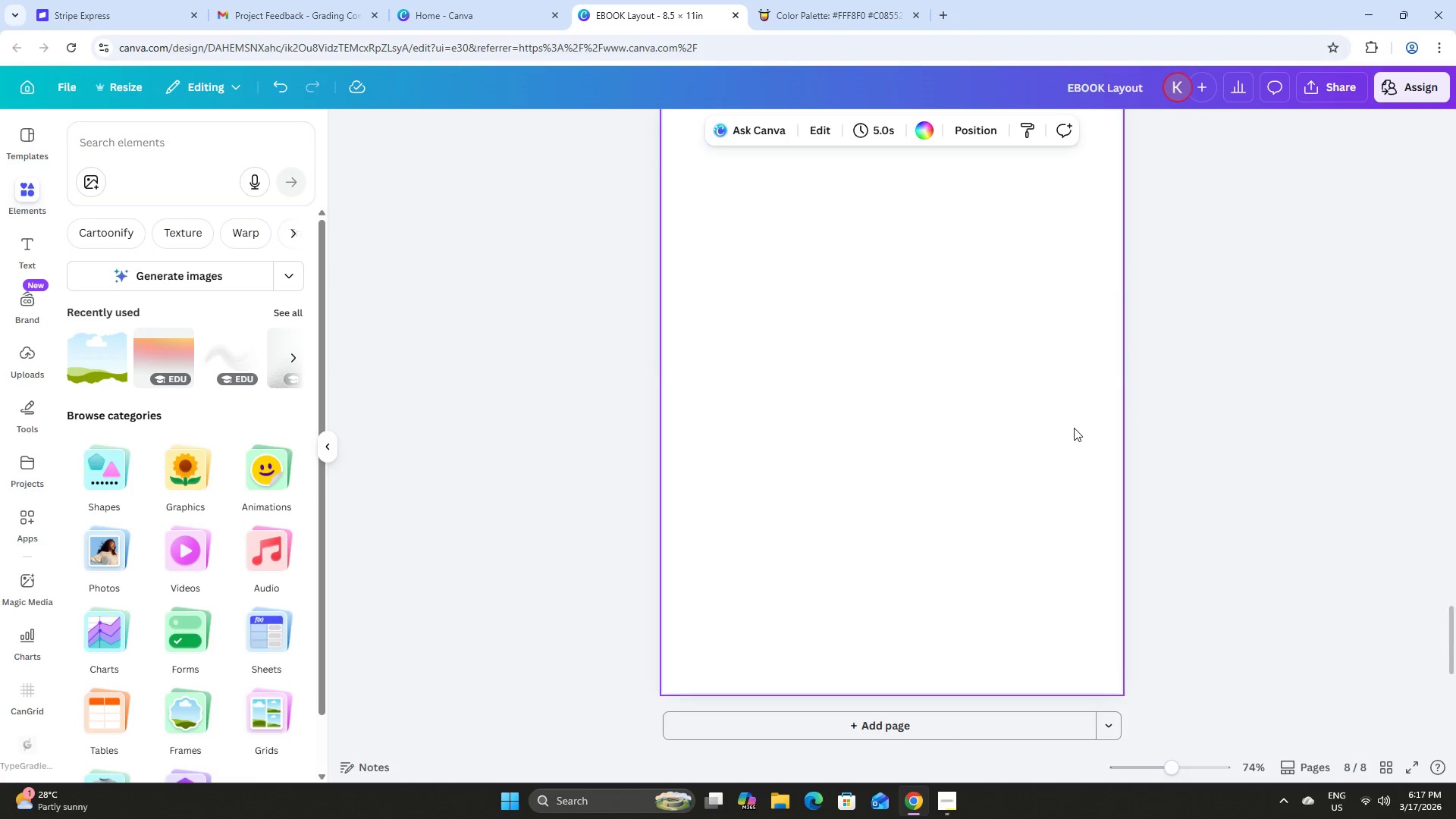 
scroll: coordinate [1072, 435], scroll_direction: up, amount: 6.0
 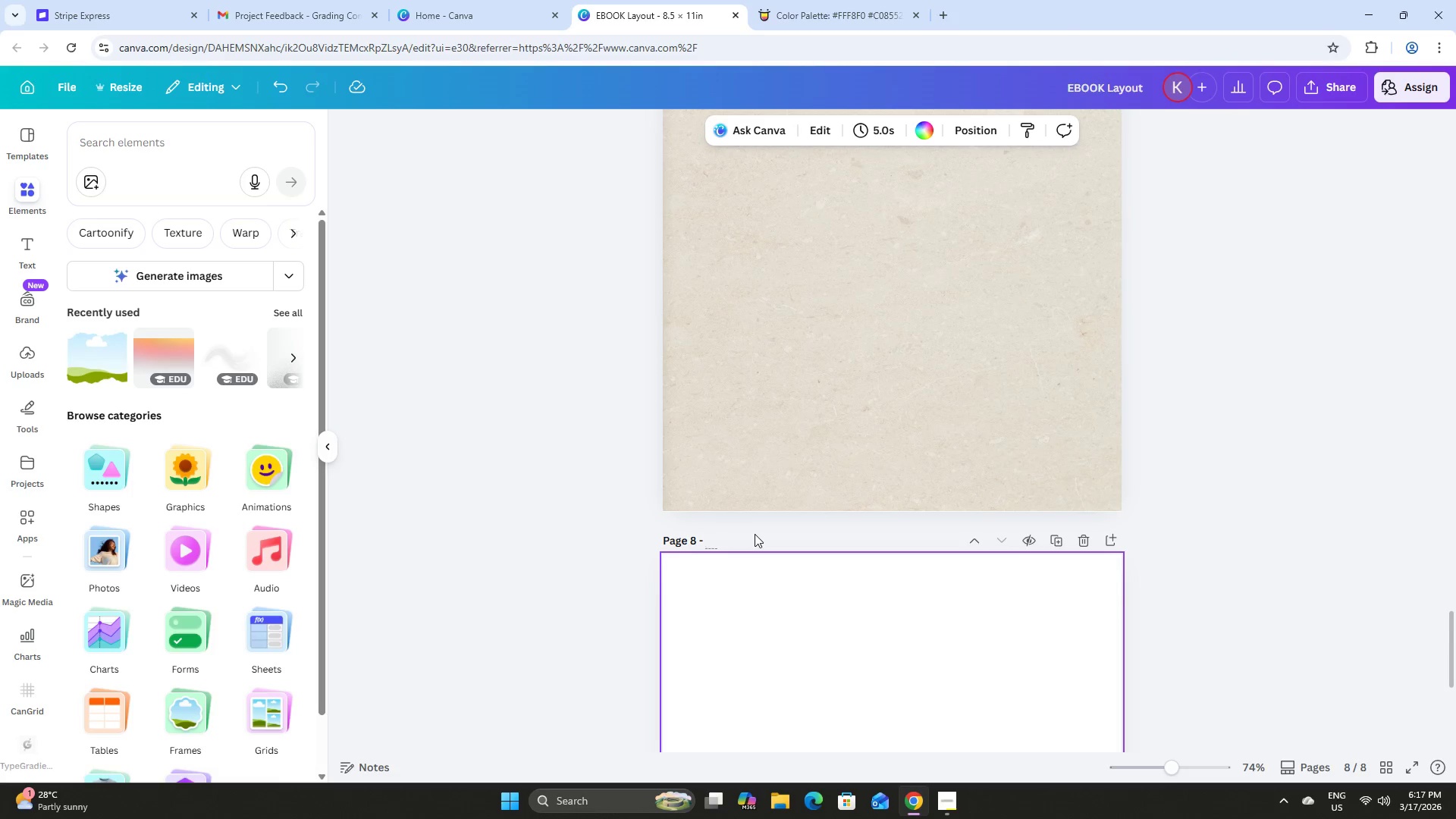 
left_click([840, 659])
 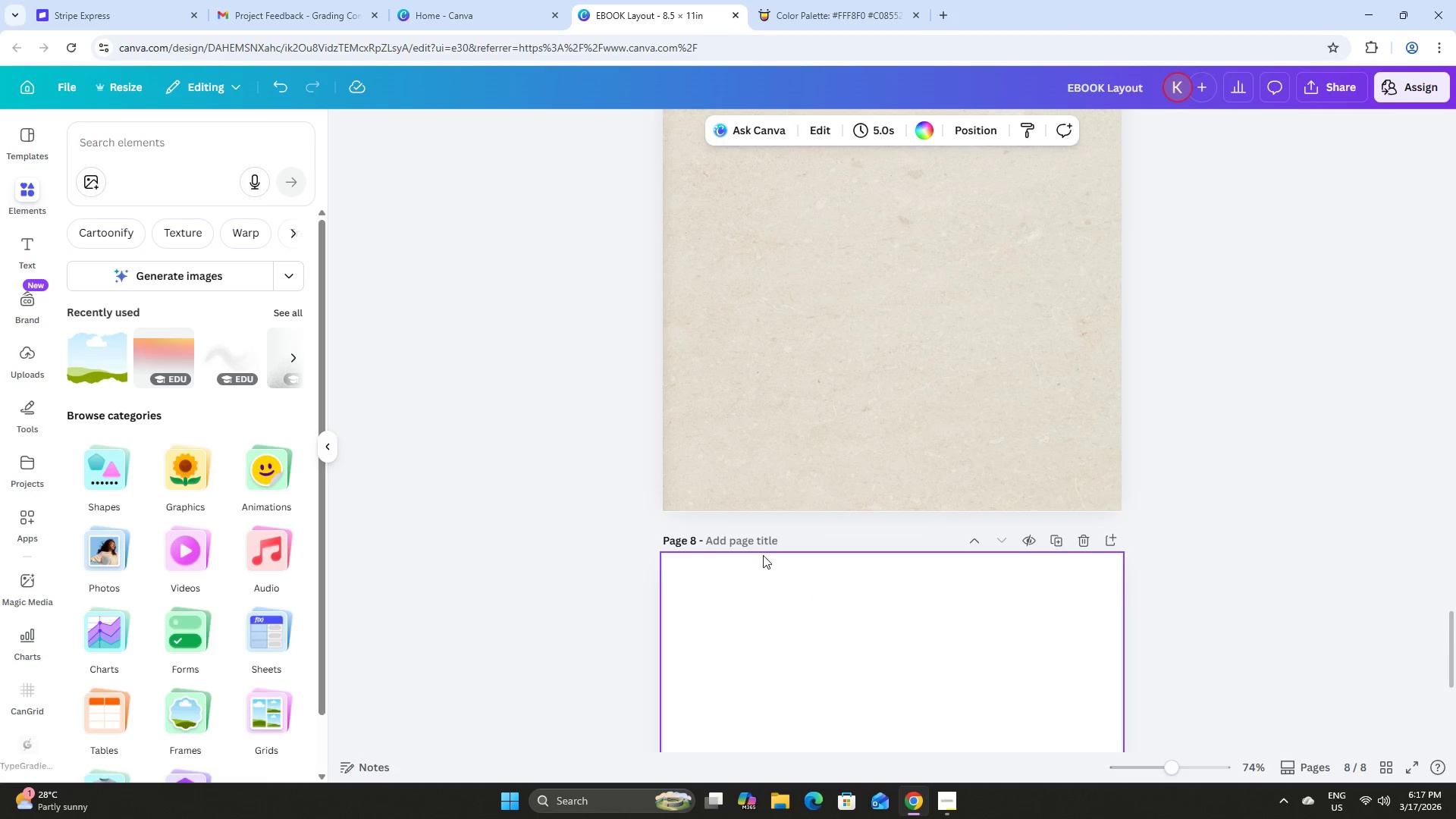 
left_click_drag(start_coordinate=[762, 550], to_coordinate=[762, 545])
 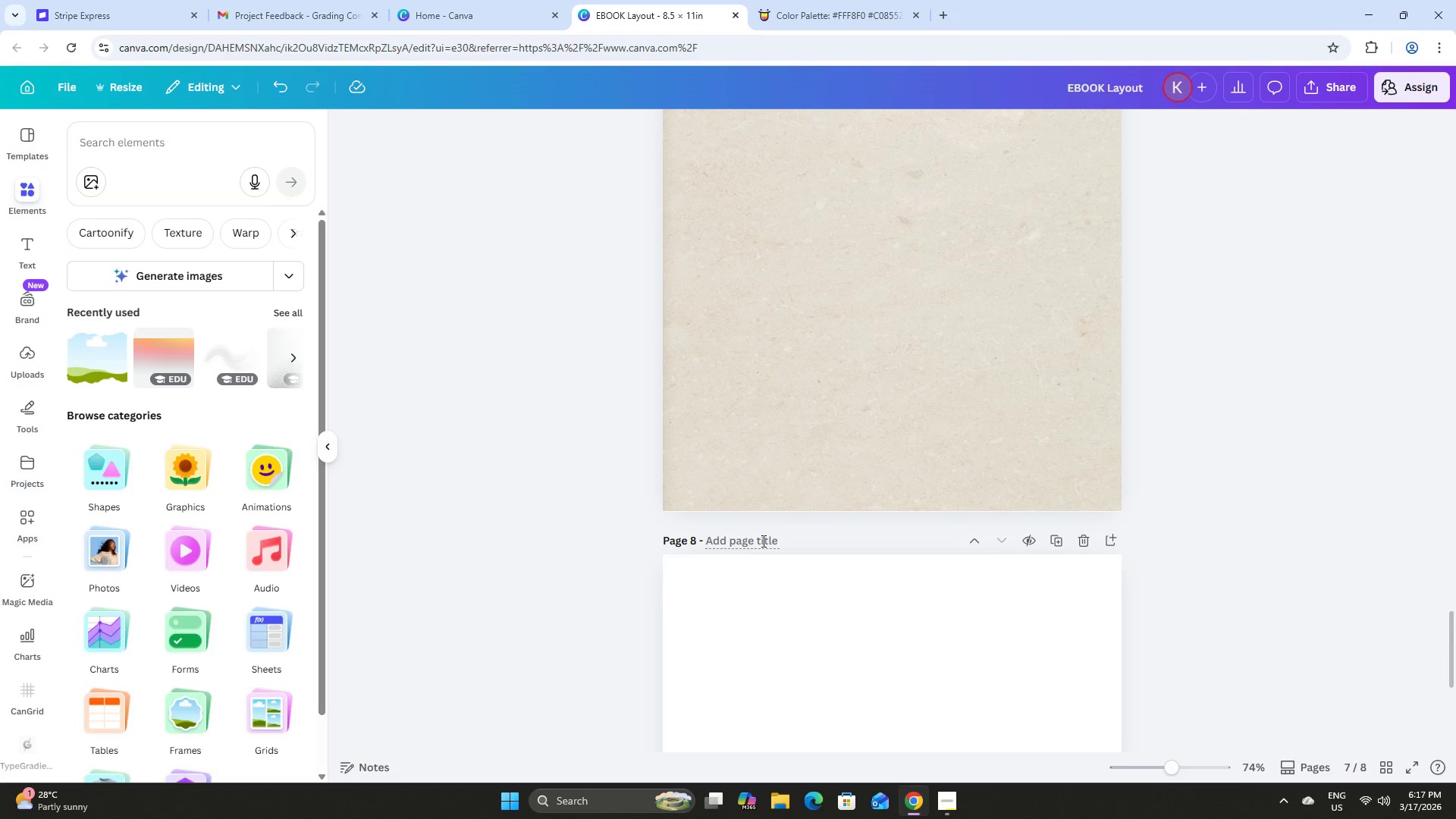 
double_click([762, 541])
 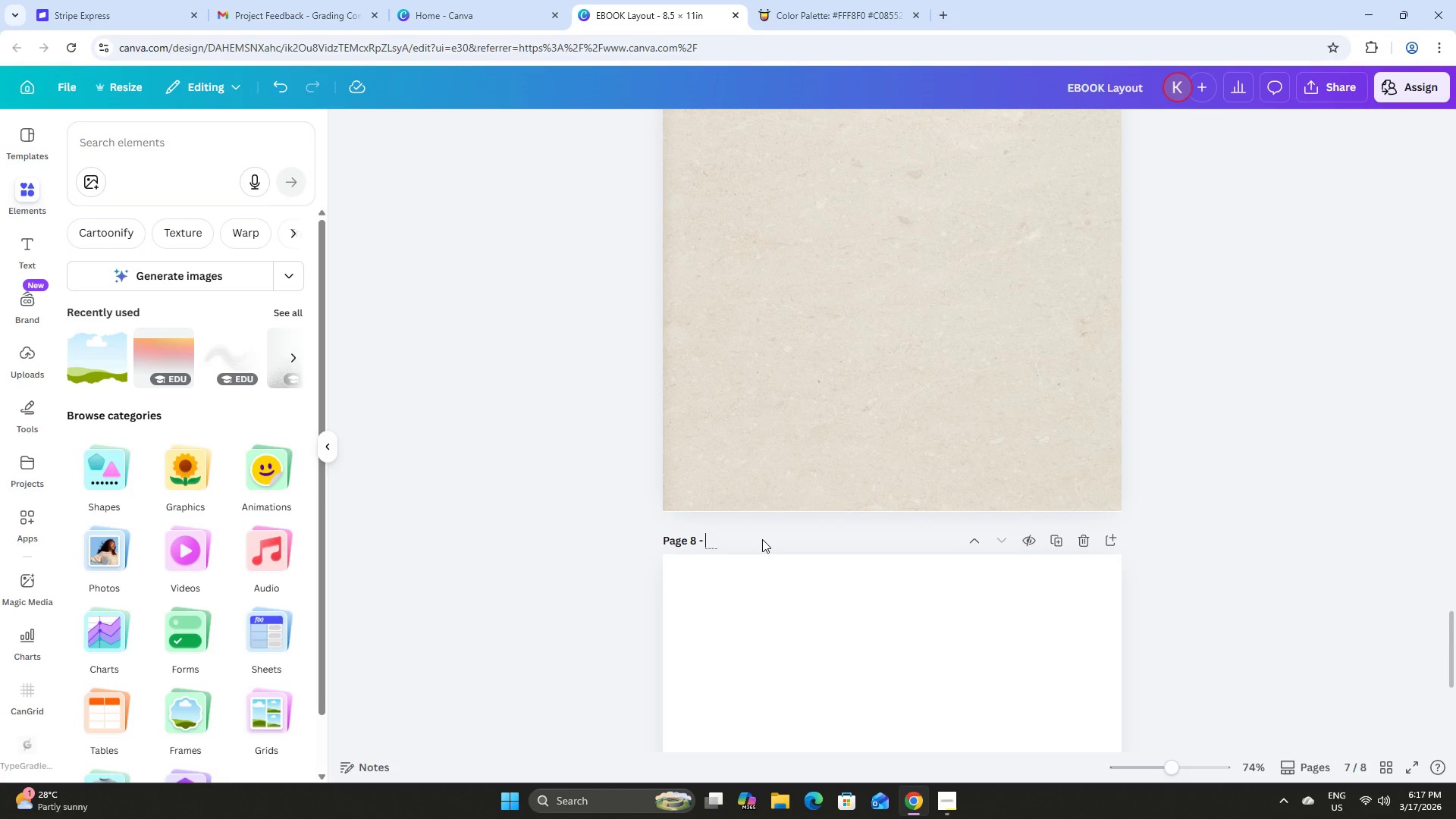 
type(Resource)
 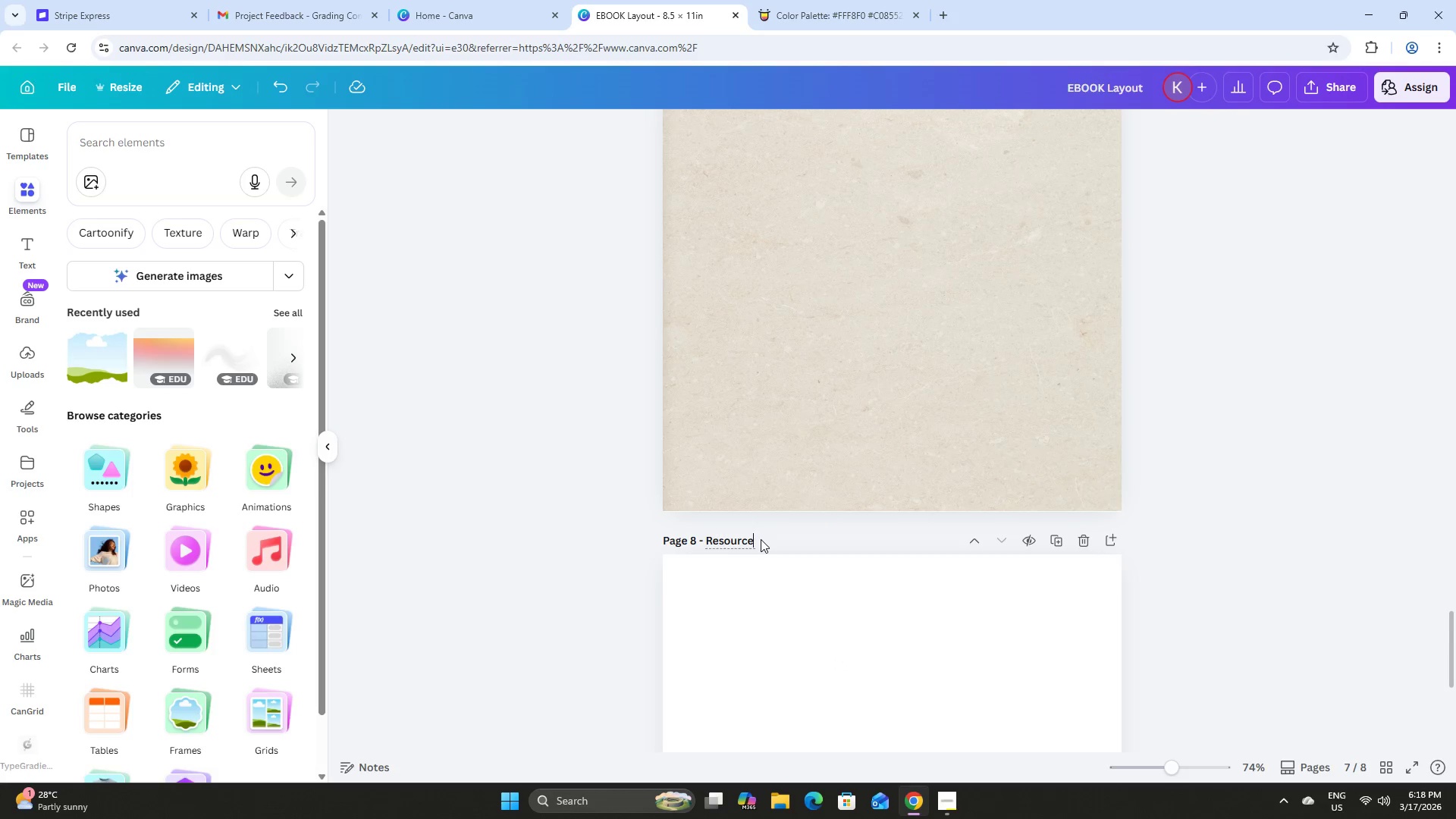 
key(Enter)
 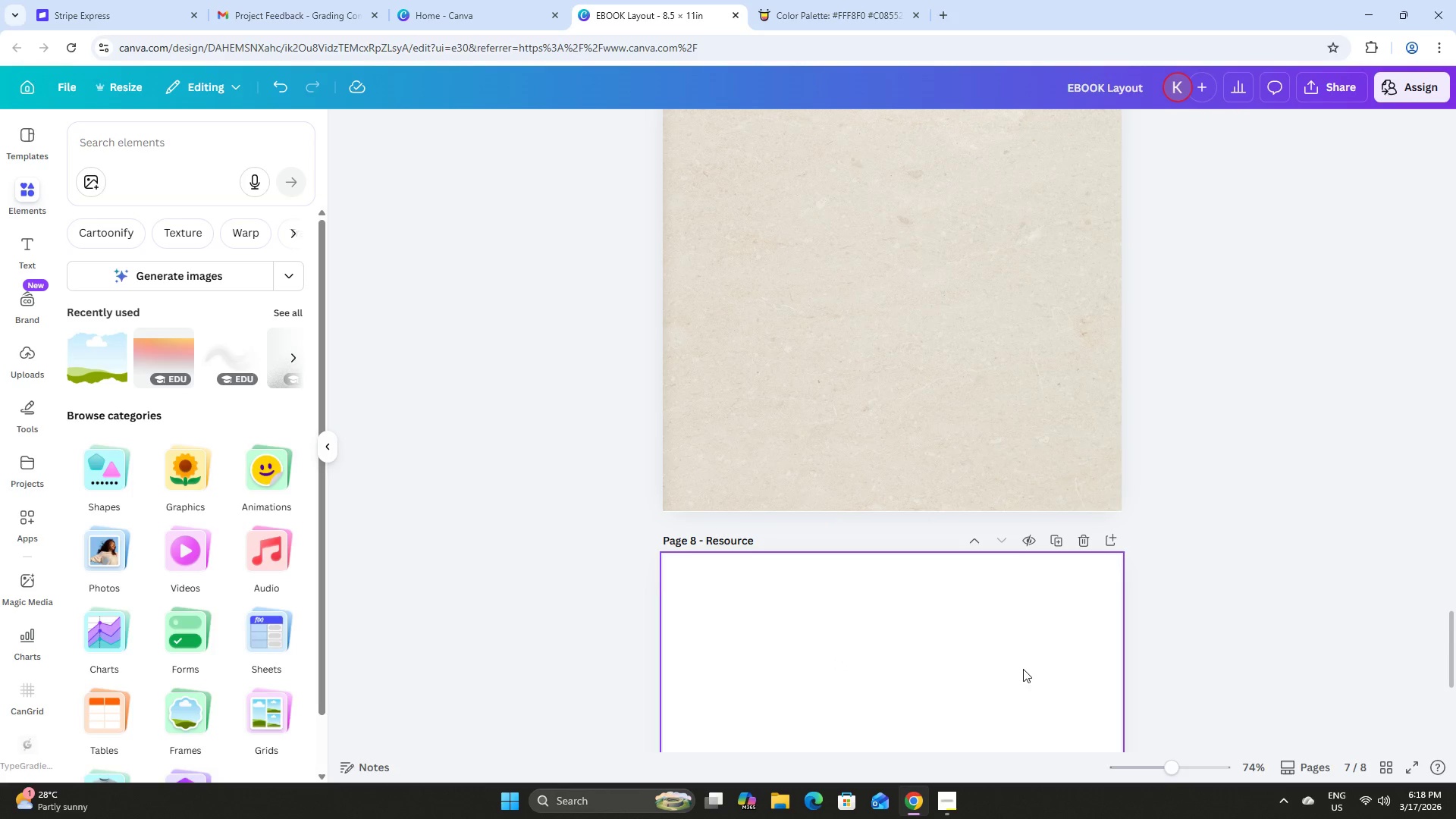 
left_click_drag(start_coordinate=[1003, 673], to_coordinate=[1003, 669])
 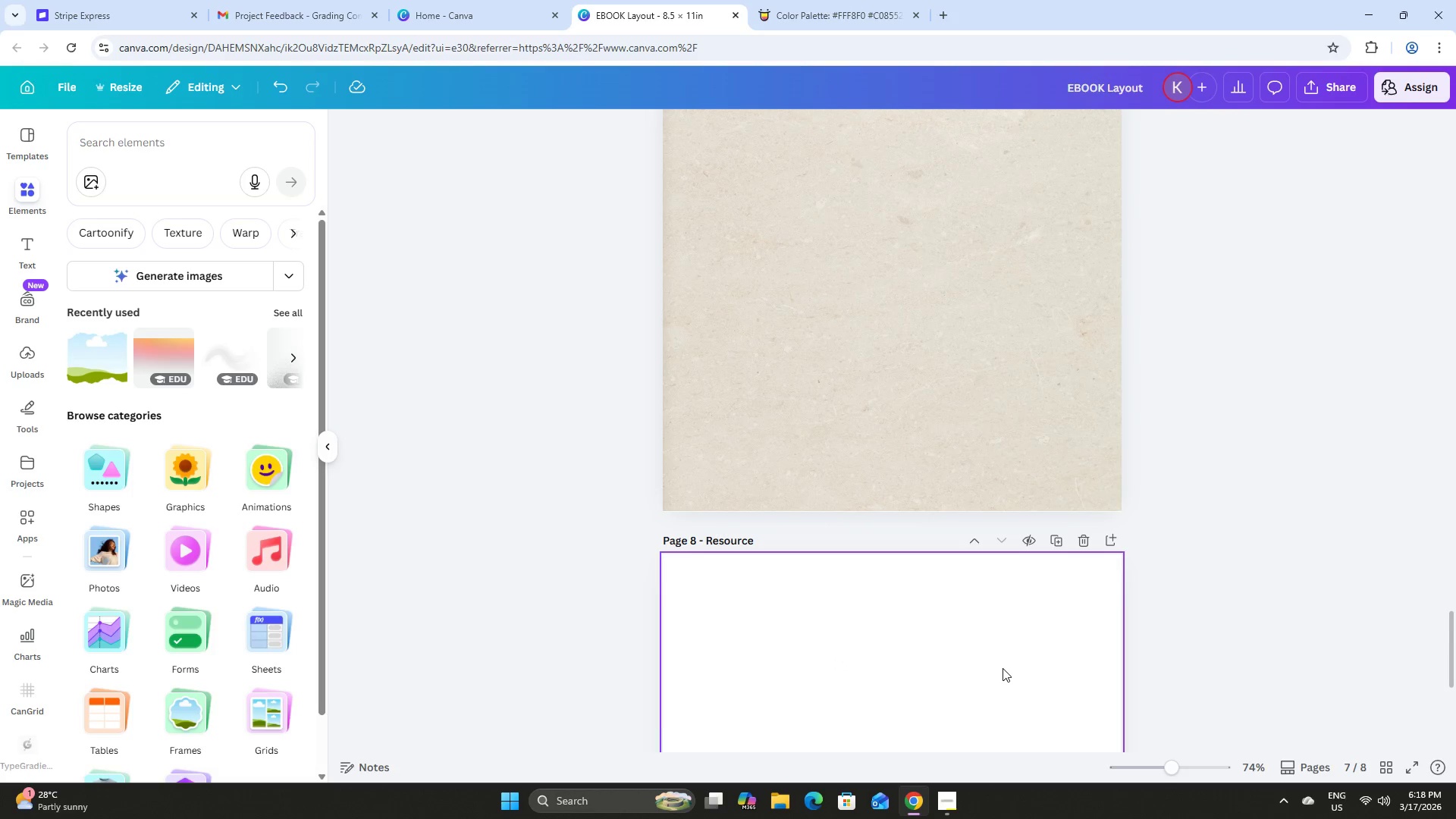 
double_click([1003, 668])
 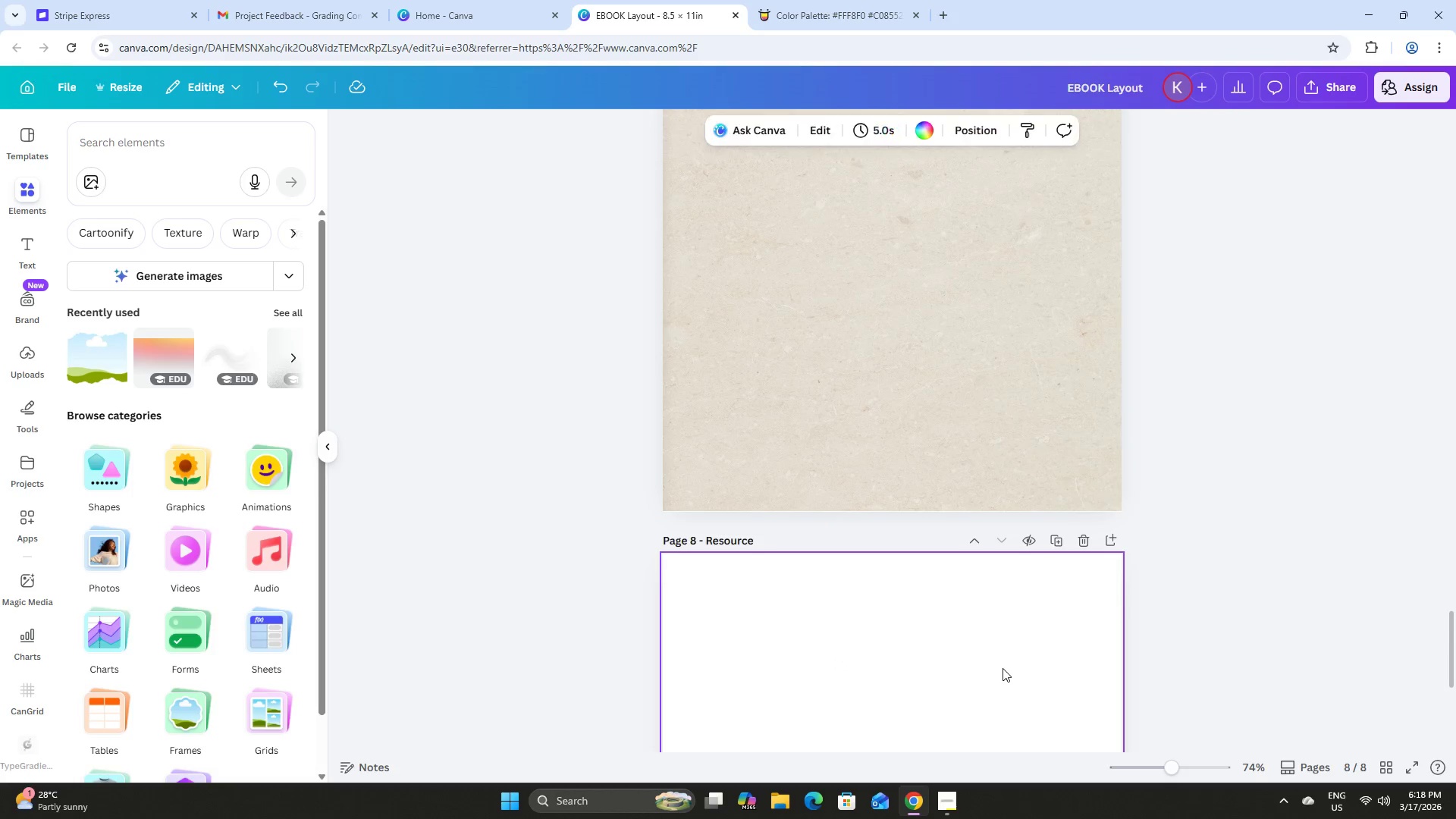 
triple_click([1003, 668])
 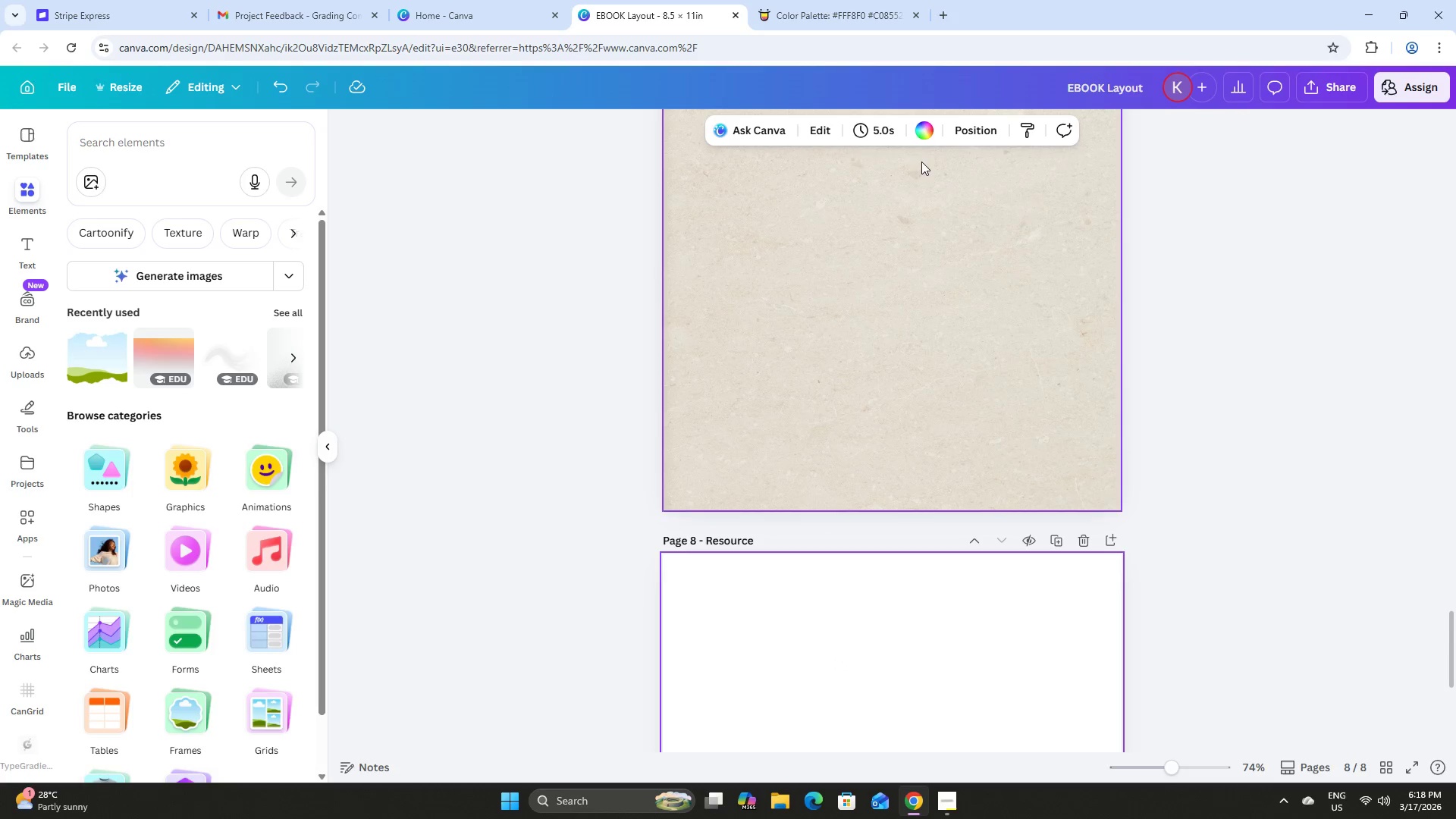 
left_click([915, 130])
 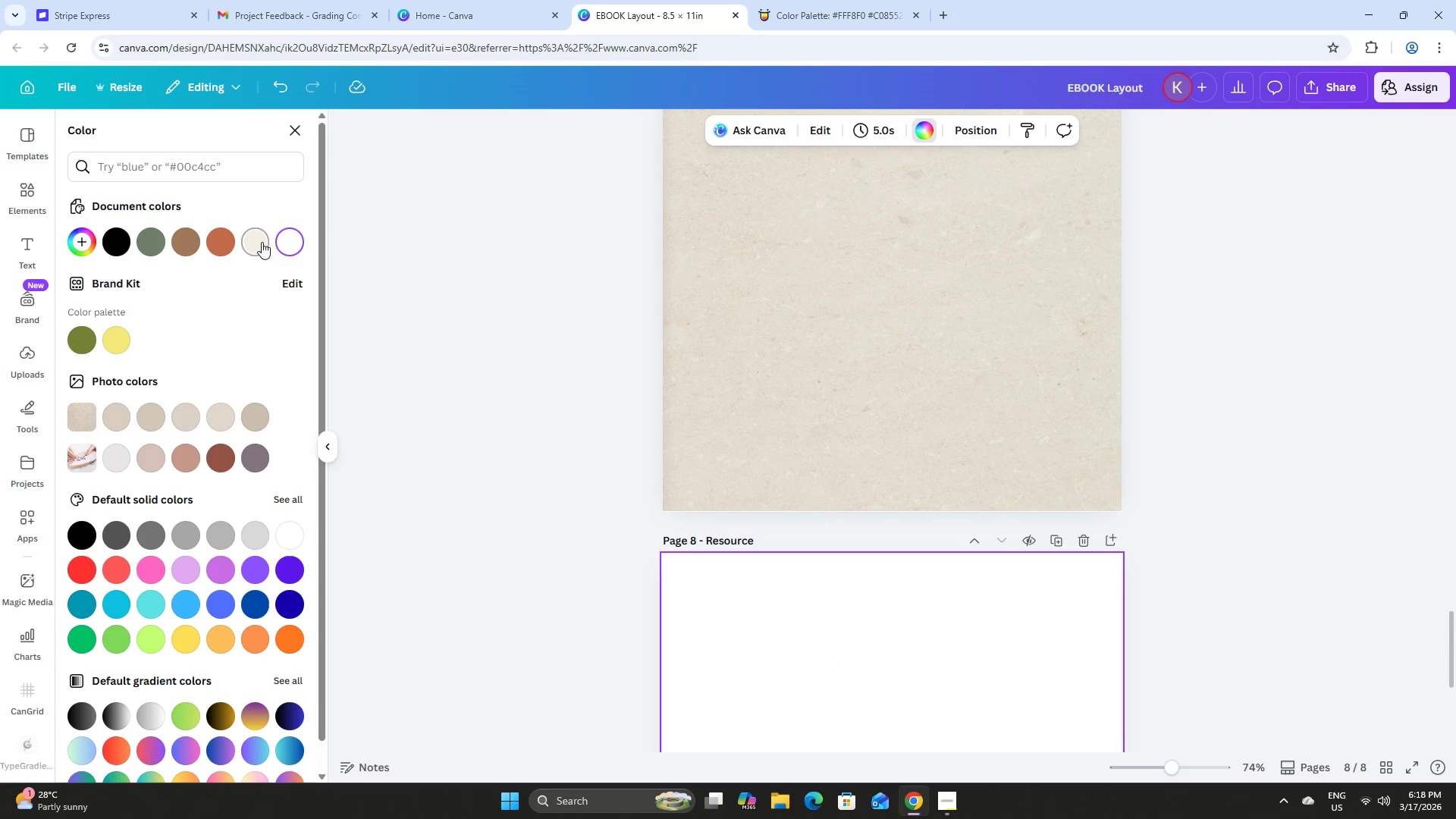 
left_click([262, 242])
 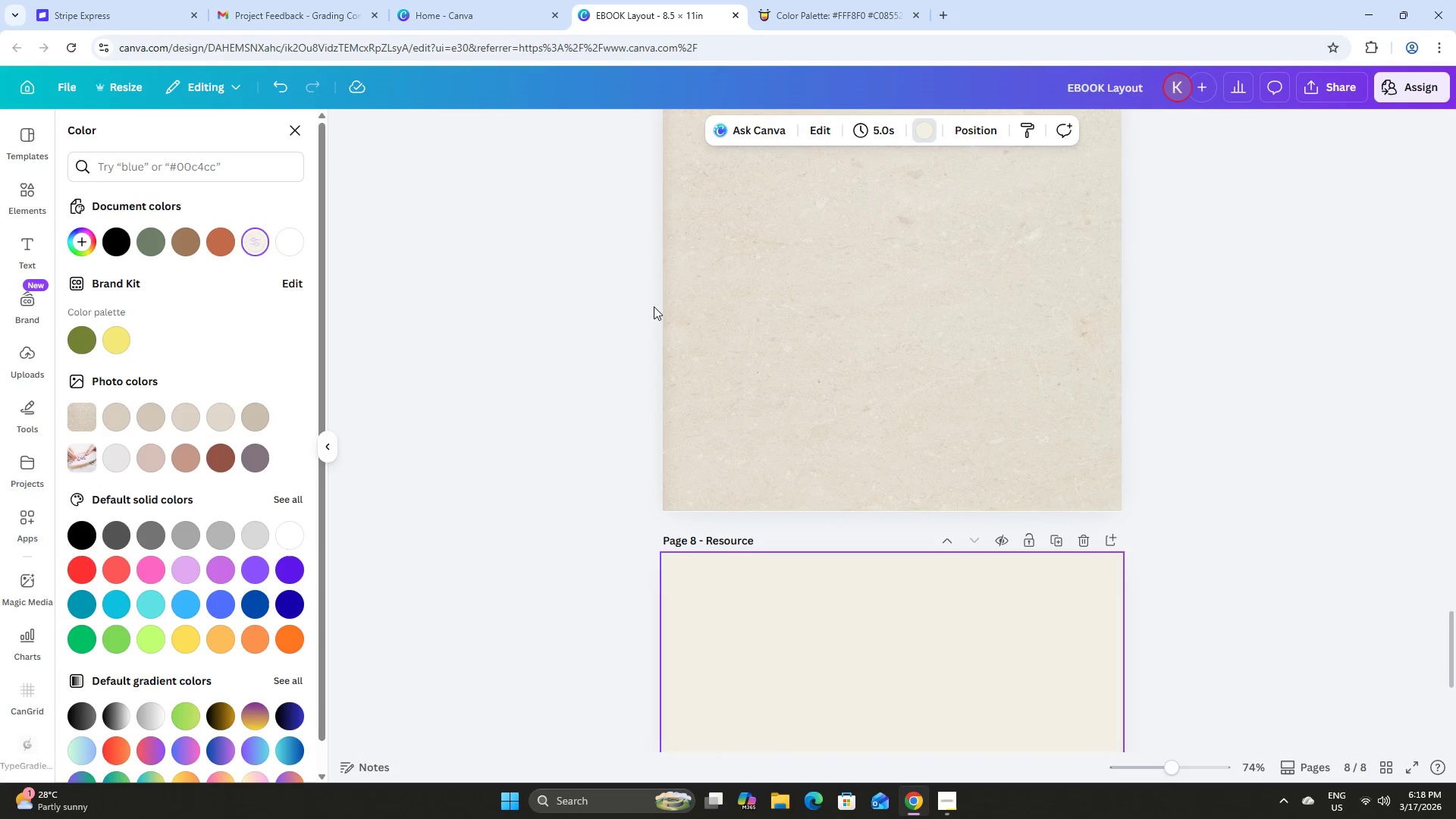 
left_click([797, 291])
 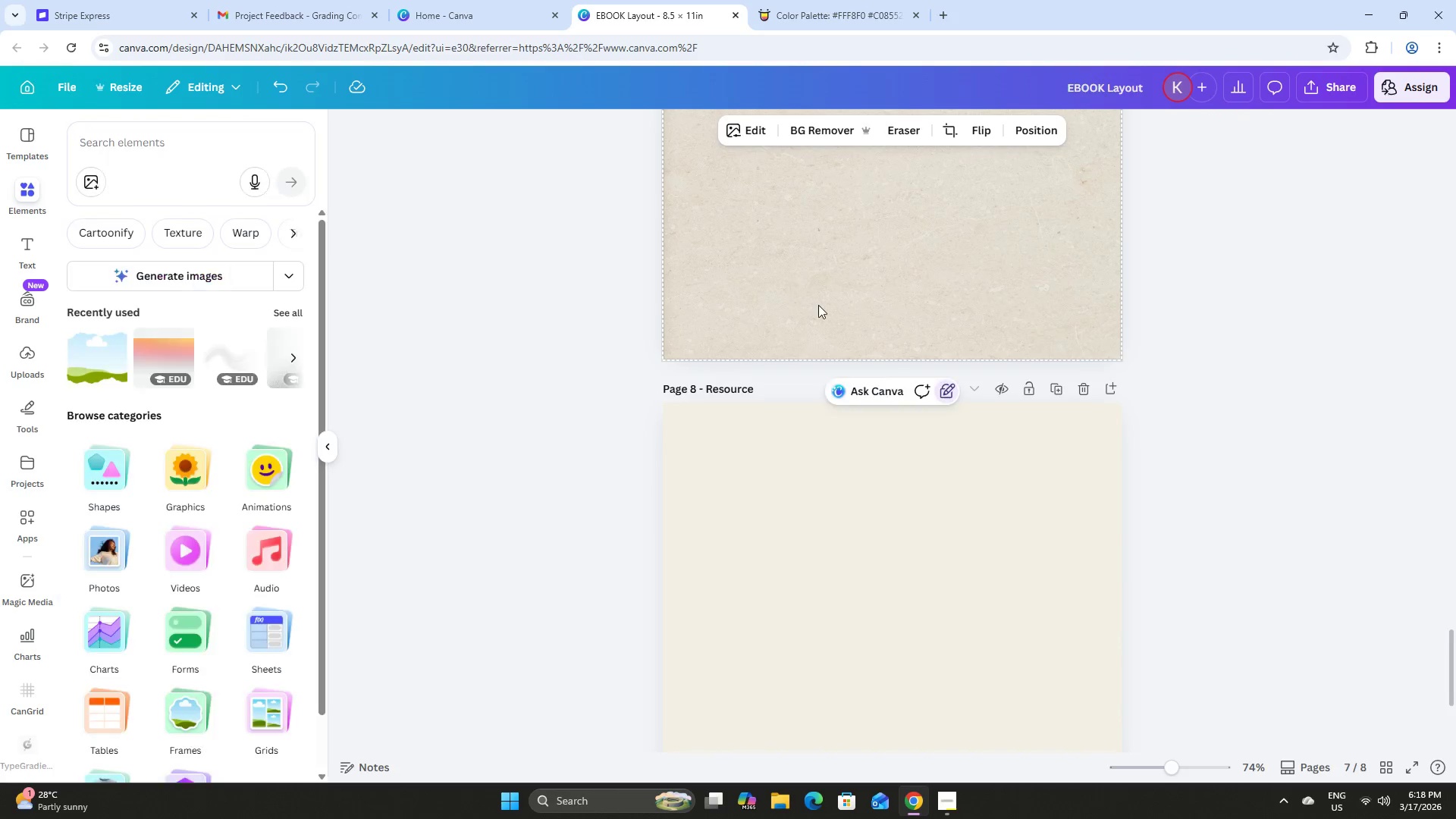 
scroll: coordinate [775, 299], scroll_direction: down, amount: 2.0
 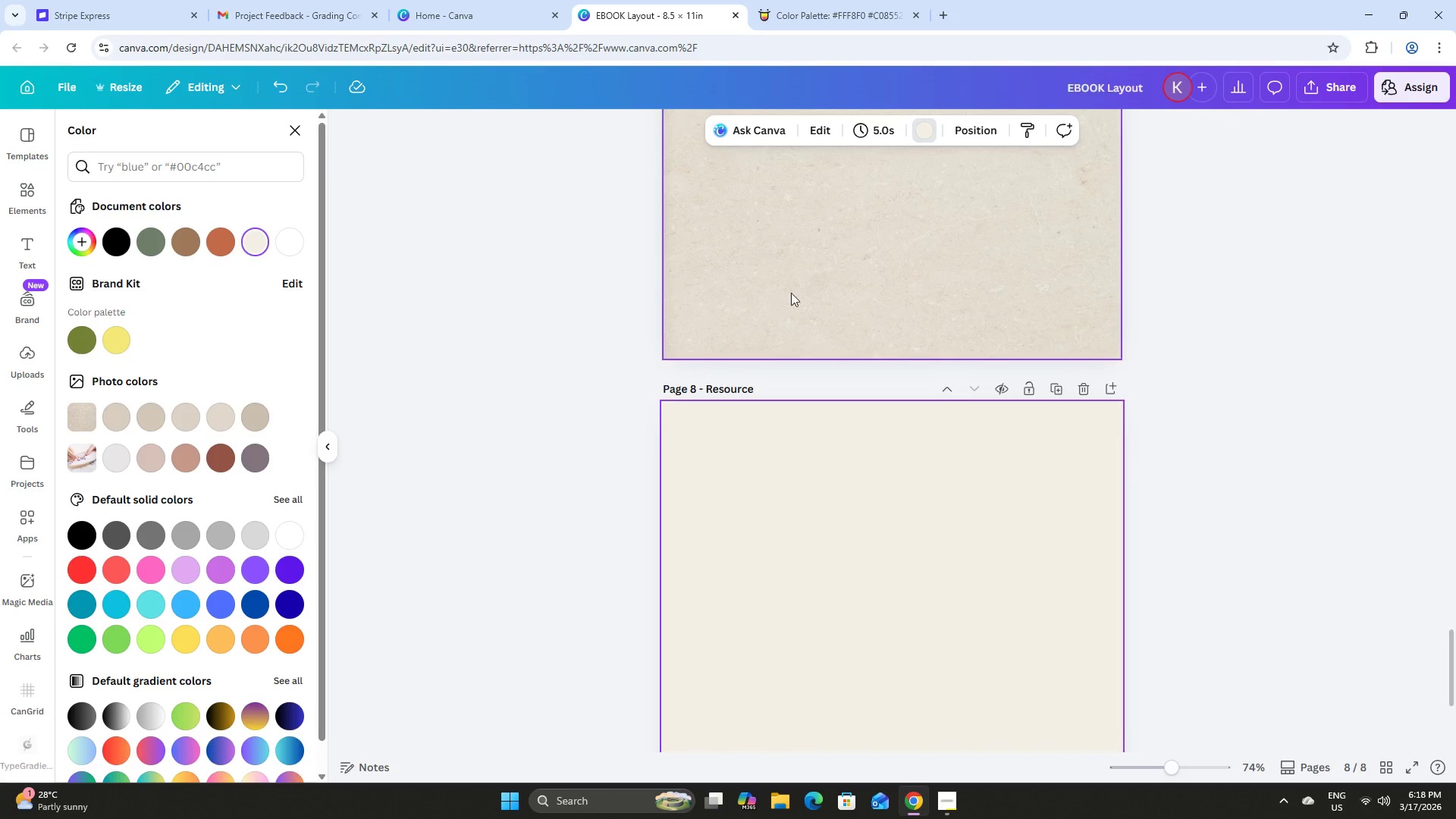 
scroll: coordinate [821, 306], scroll_direction: up, amount: 8.0
 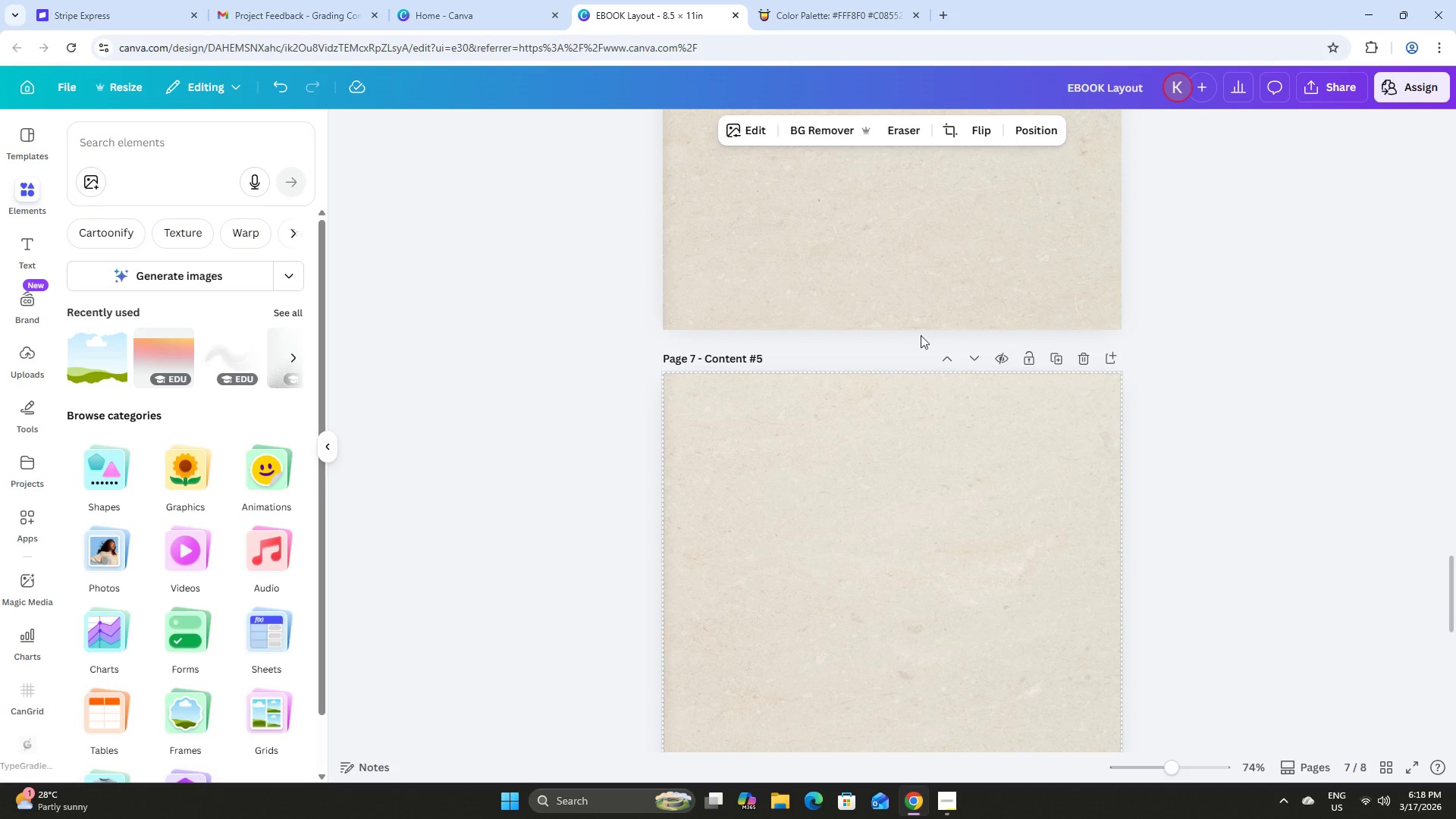 
left_click([905, 461])
 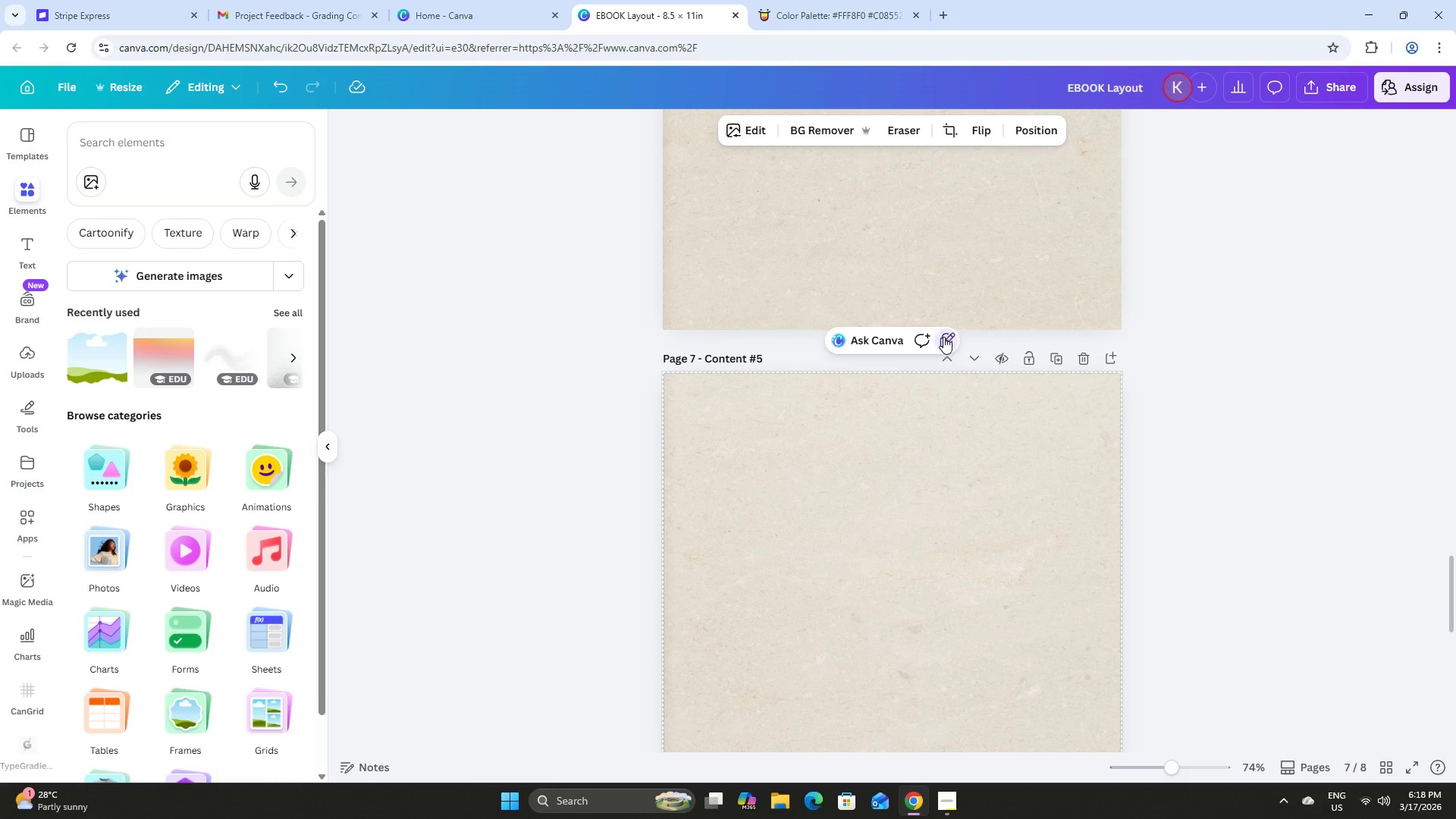 
left_click([945, 336])
 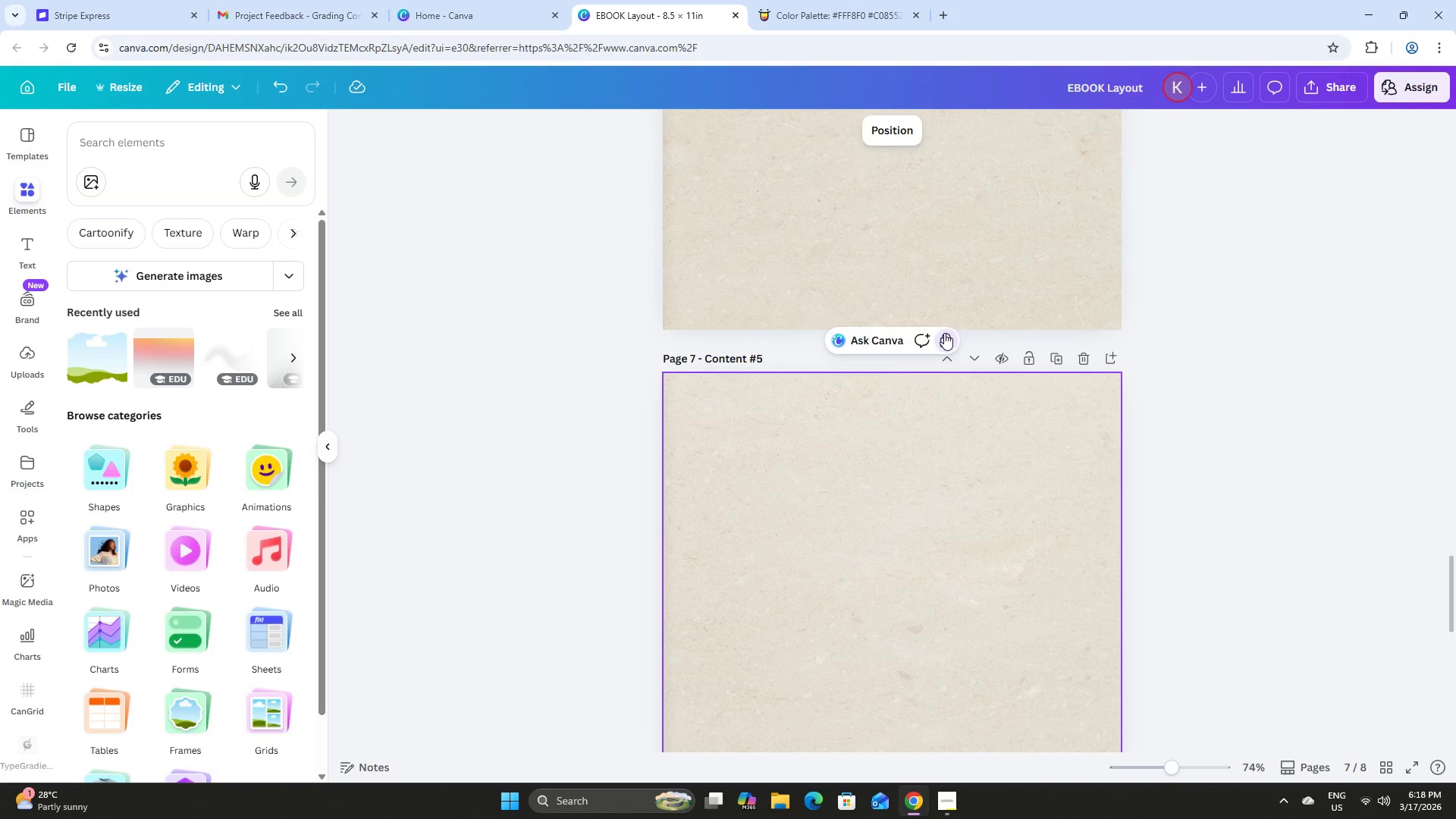 
scroll: coordinate [938, 297], scroll_direction: none, amount: 0.0
 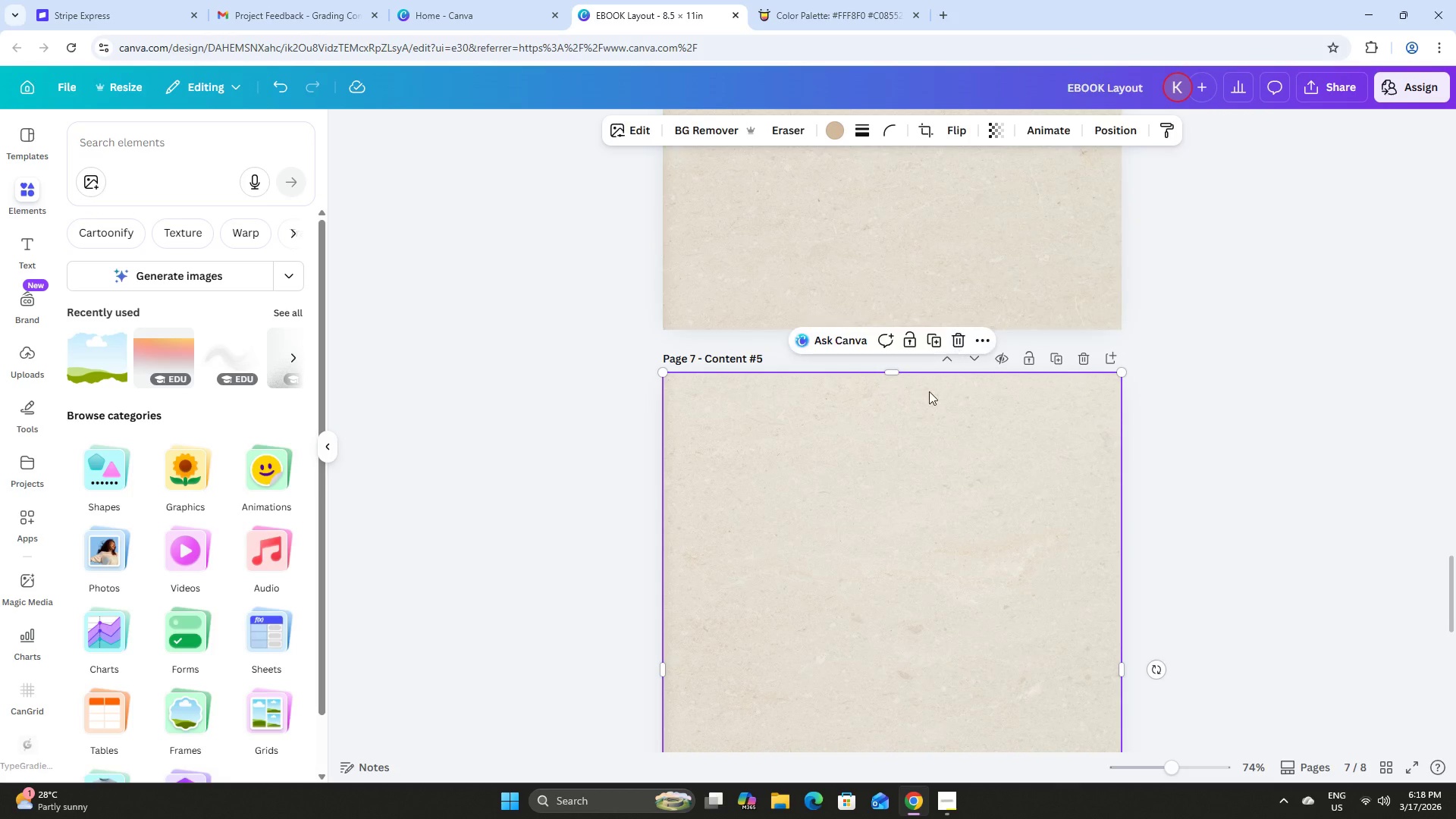 
left_click([915, 431])
 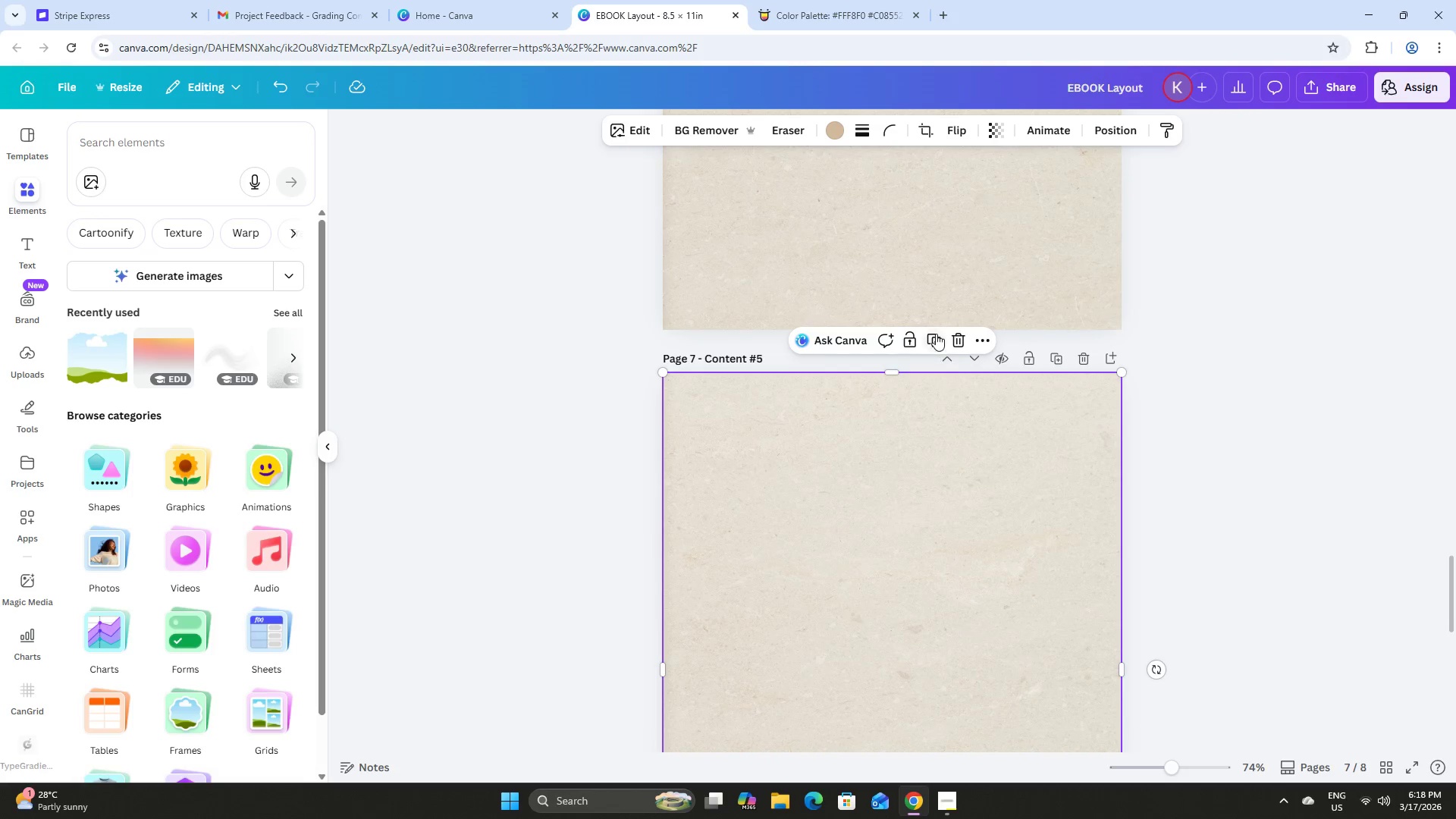 
left_click([936, 333])
 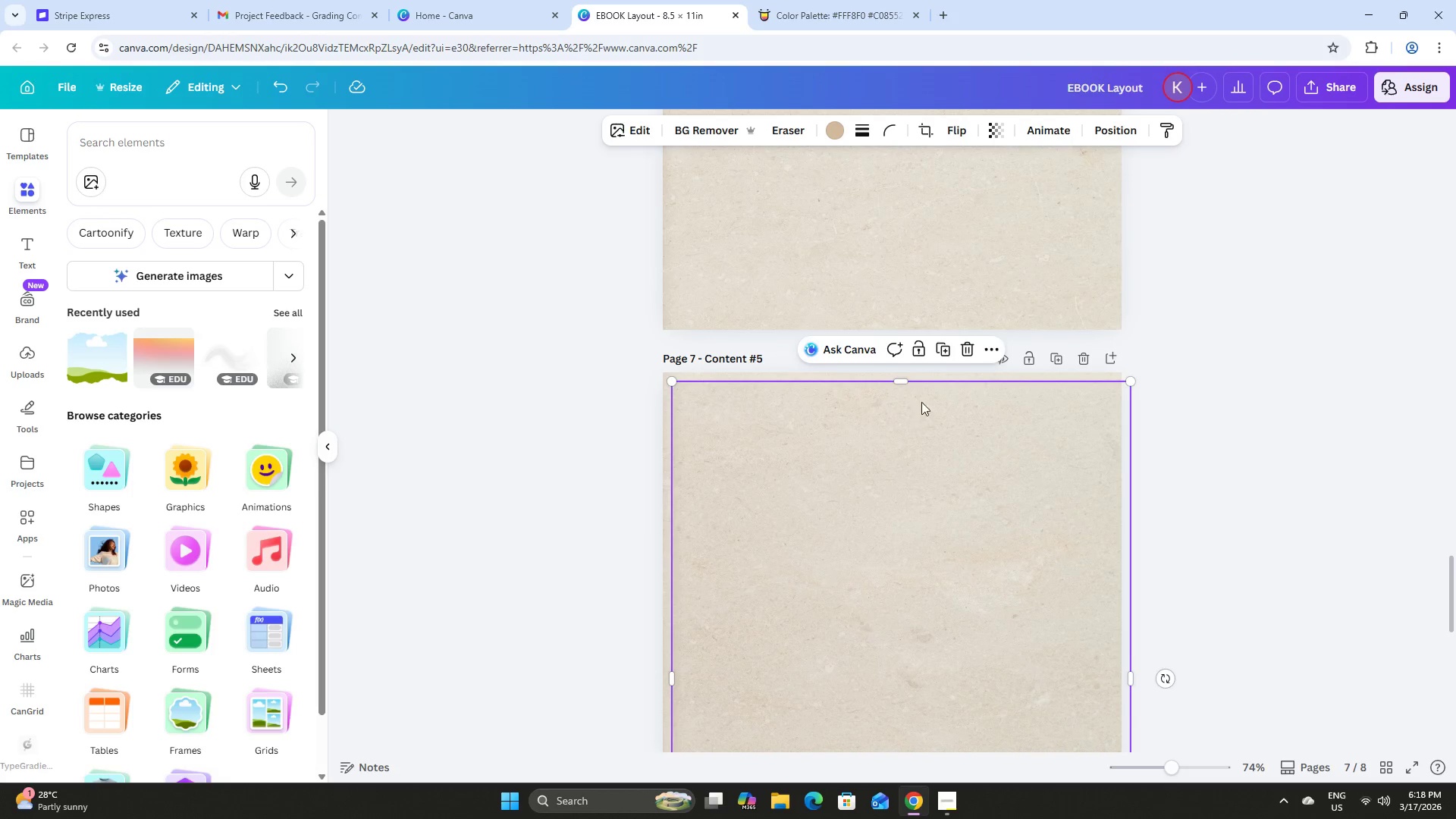 
left_click_drag(start_coordinate=[937, 282], to_coordinate=[921, 713])
 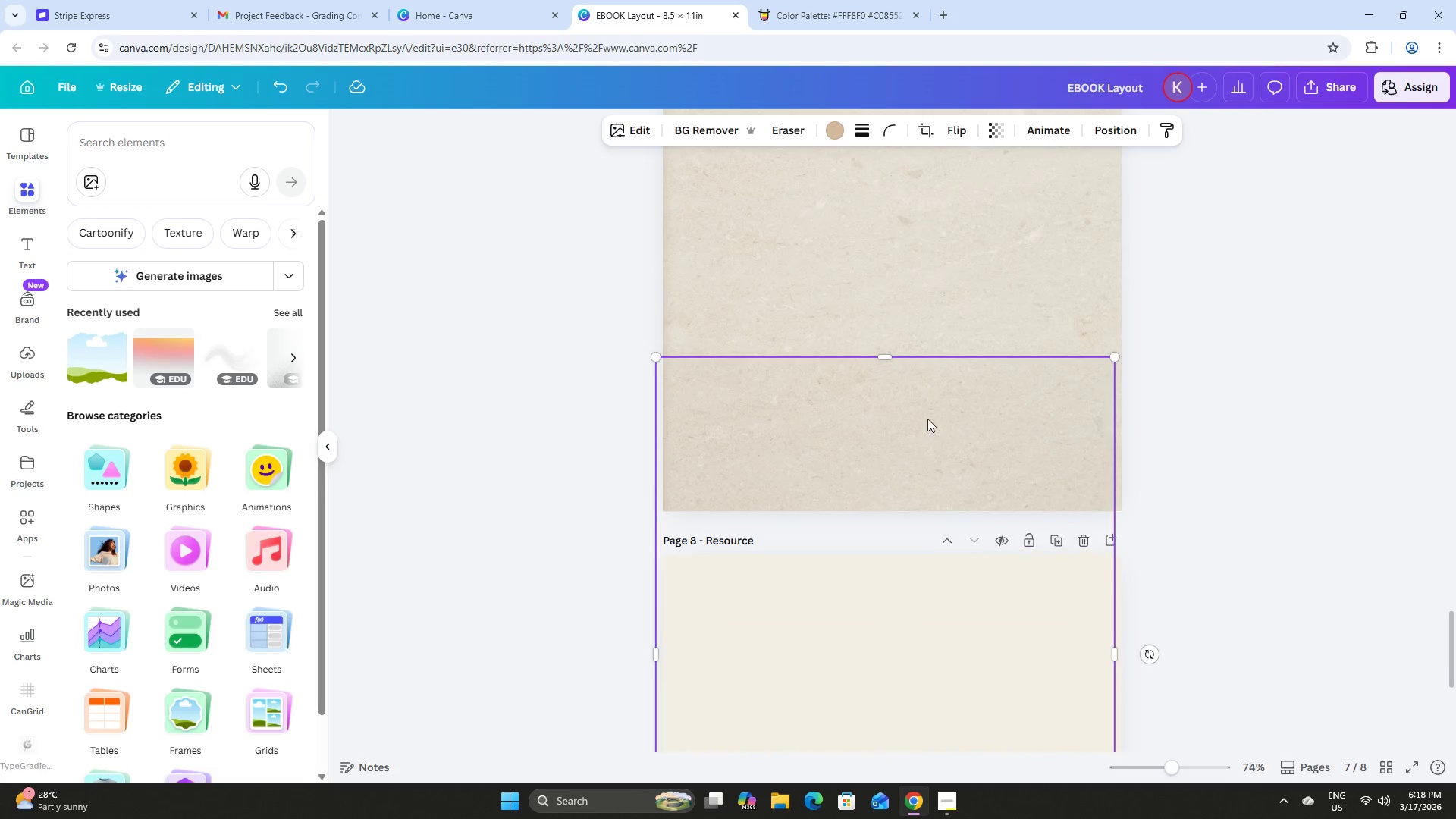 
scroll: coordinate [927, 357], scroll_direction: down, amount: 6.0
 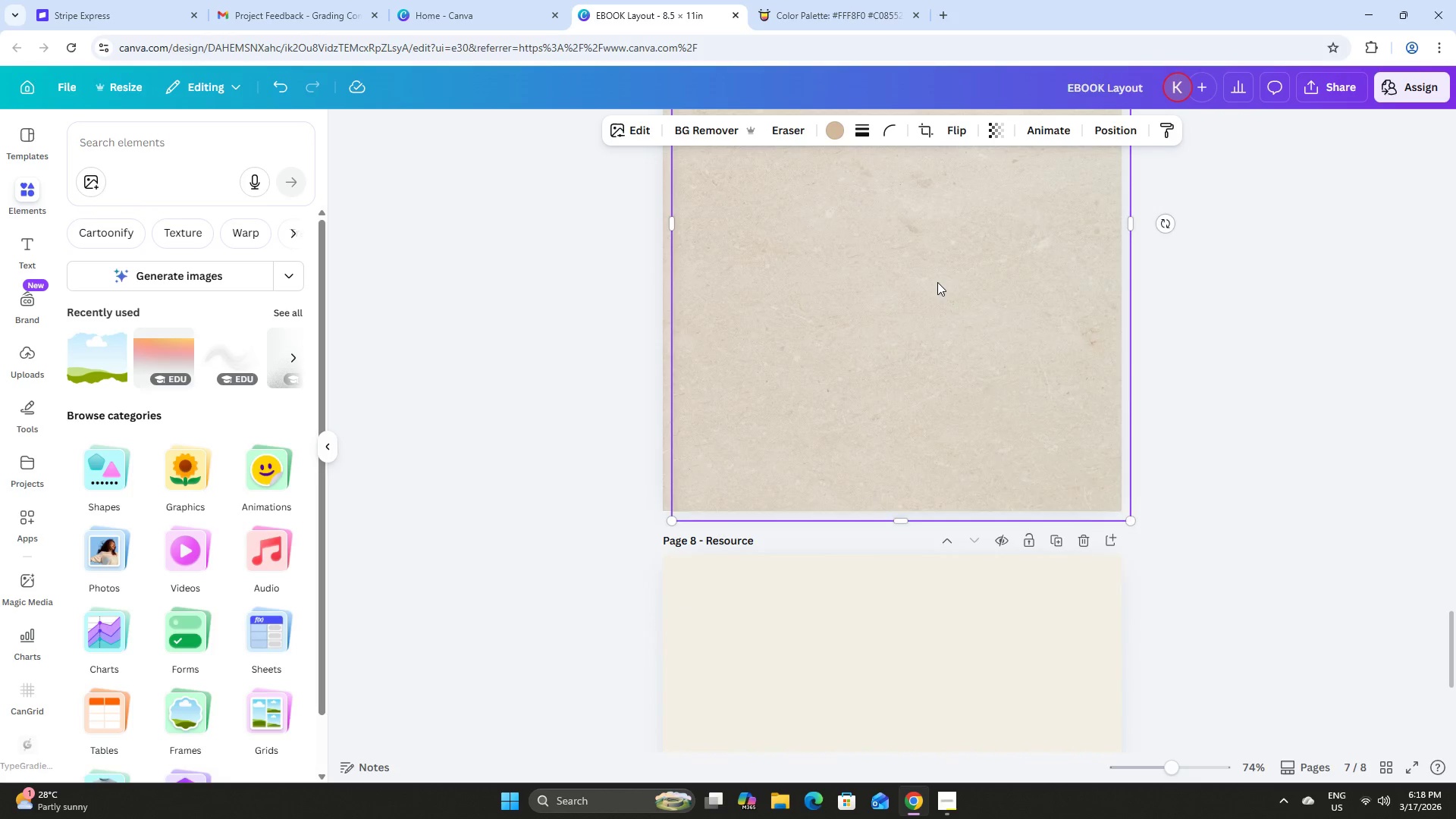 
left_click_drag(start_coordinate=[940, 248], to_coordinate=[960, 500])
 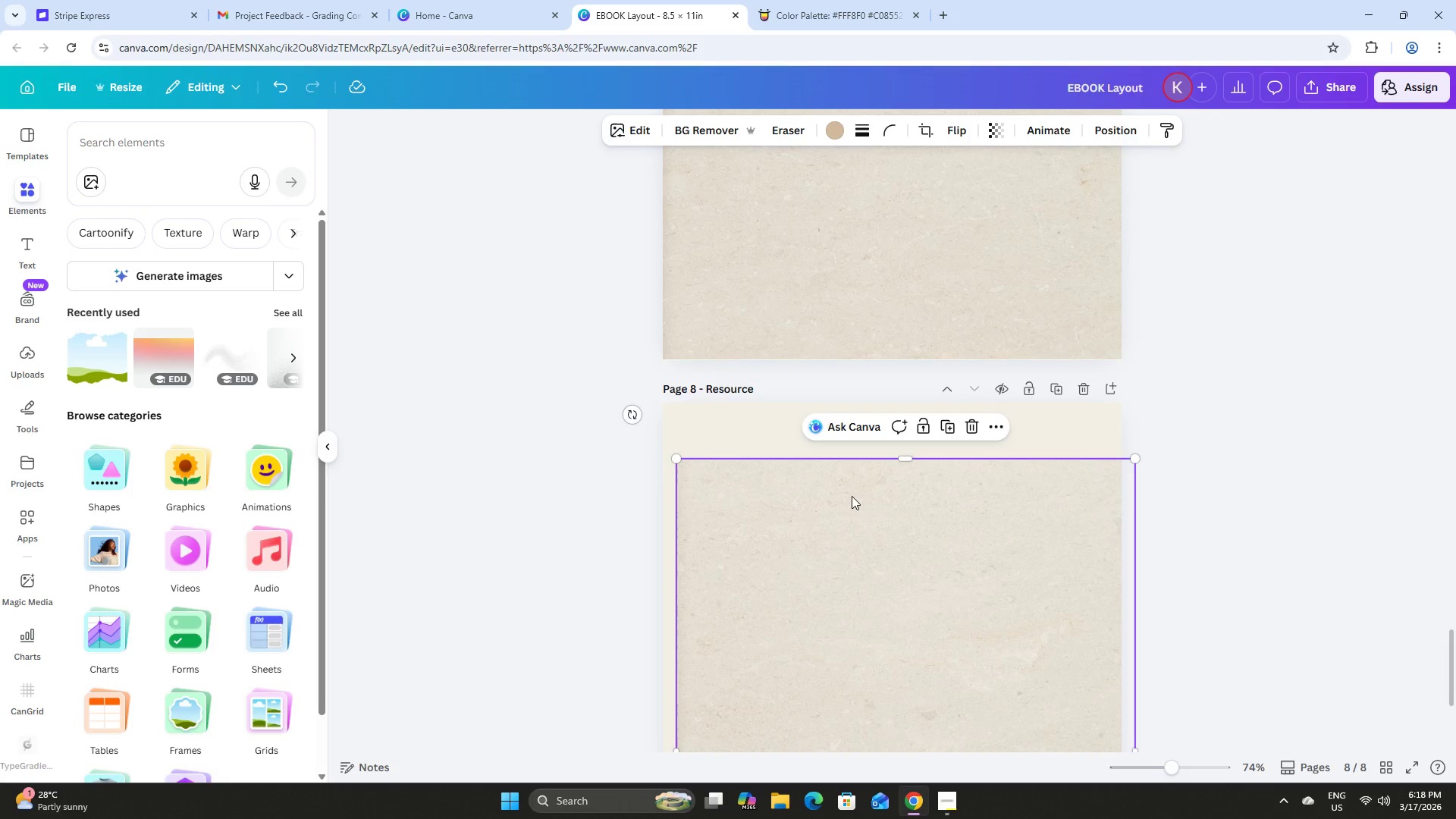 
scroll: coordinate [927, 406], scroll_direction: down, amount: 2.0
 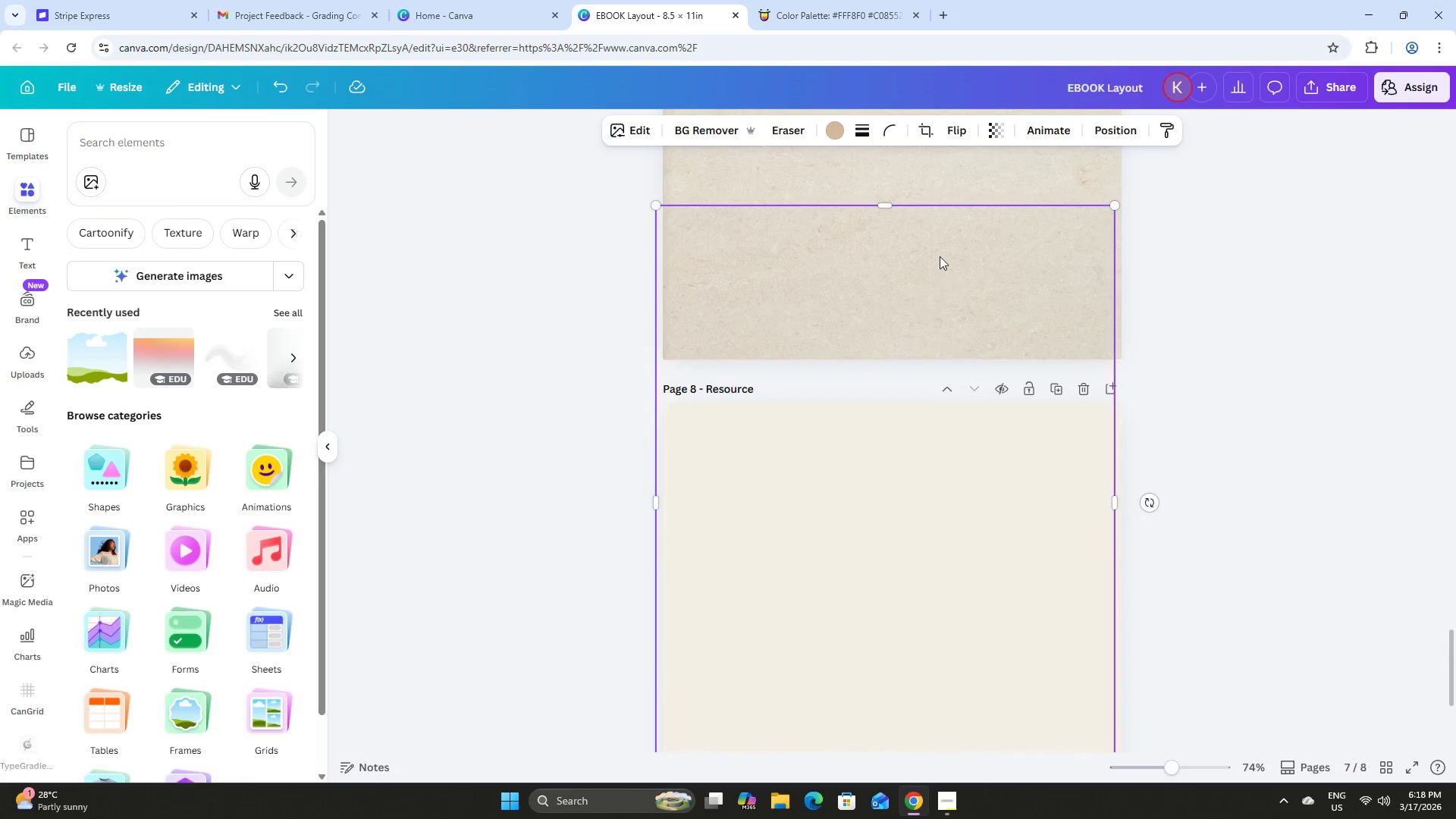 
left_click_drag(start_coordinate=[856, 510], to_coordinate=[846, 457])
 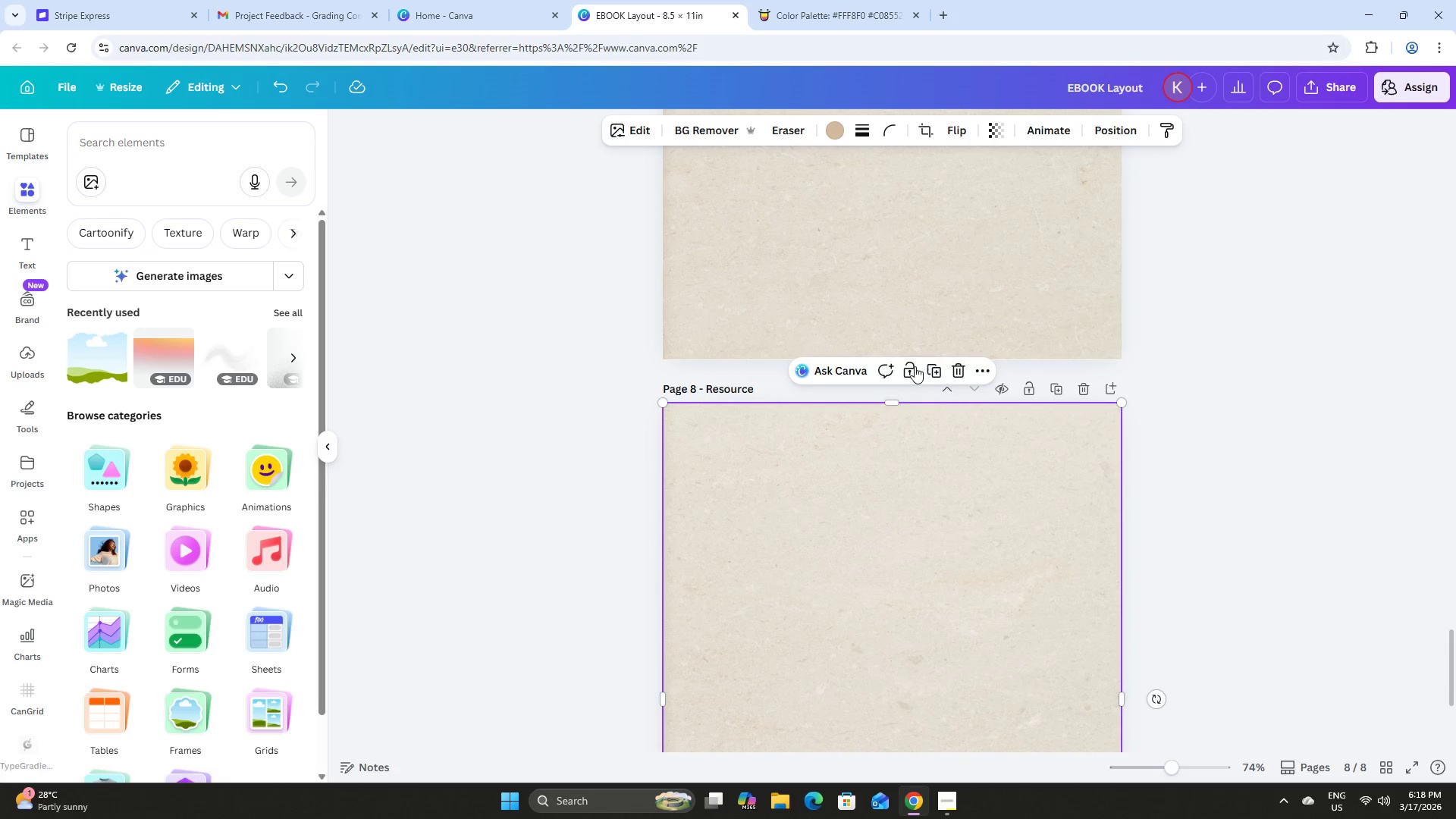 
left_click([909, 368])
 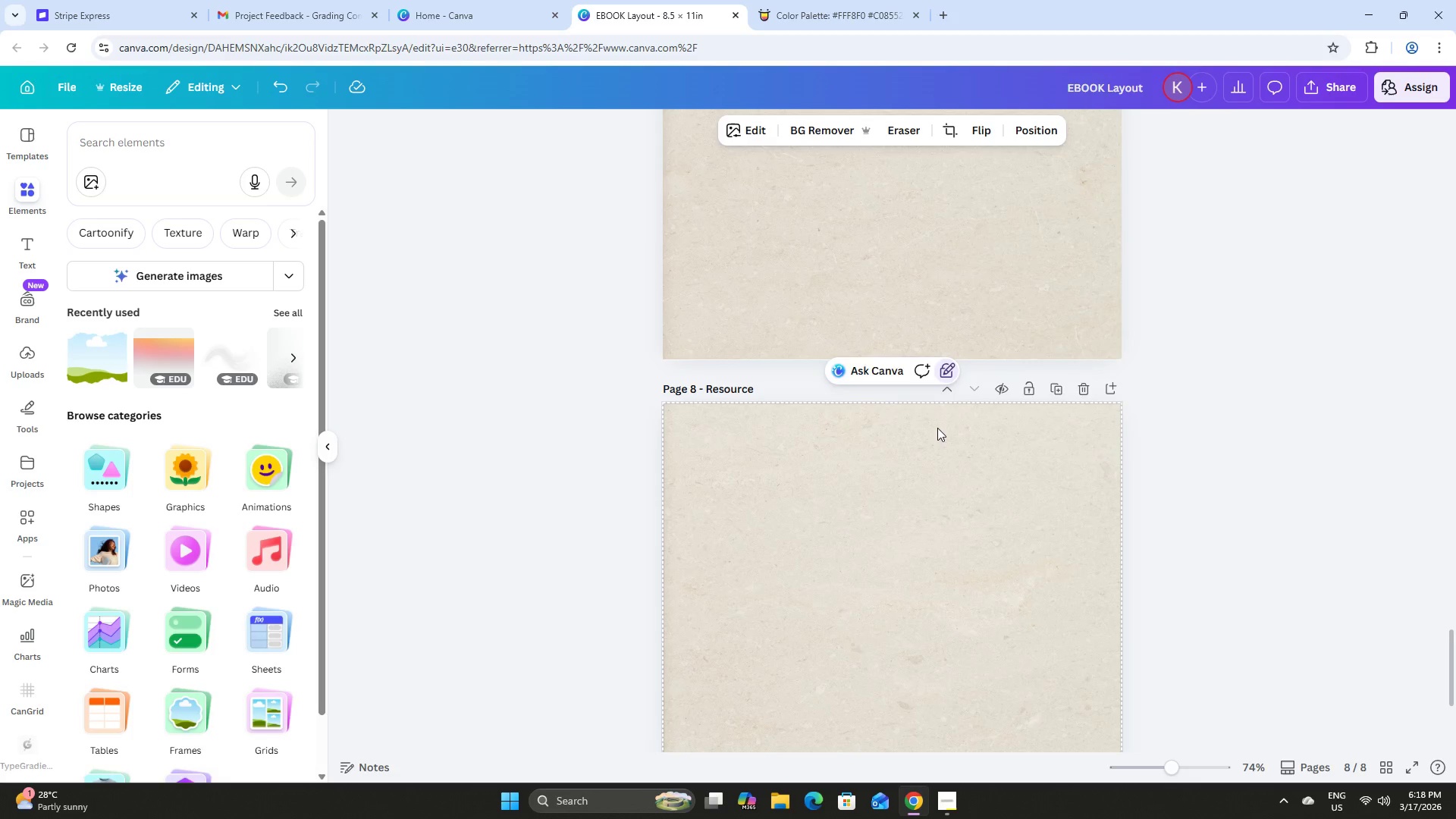 
scroll: coordinate [940, 431], scroll_direction: down, amount: 8.0
 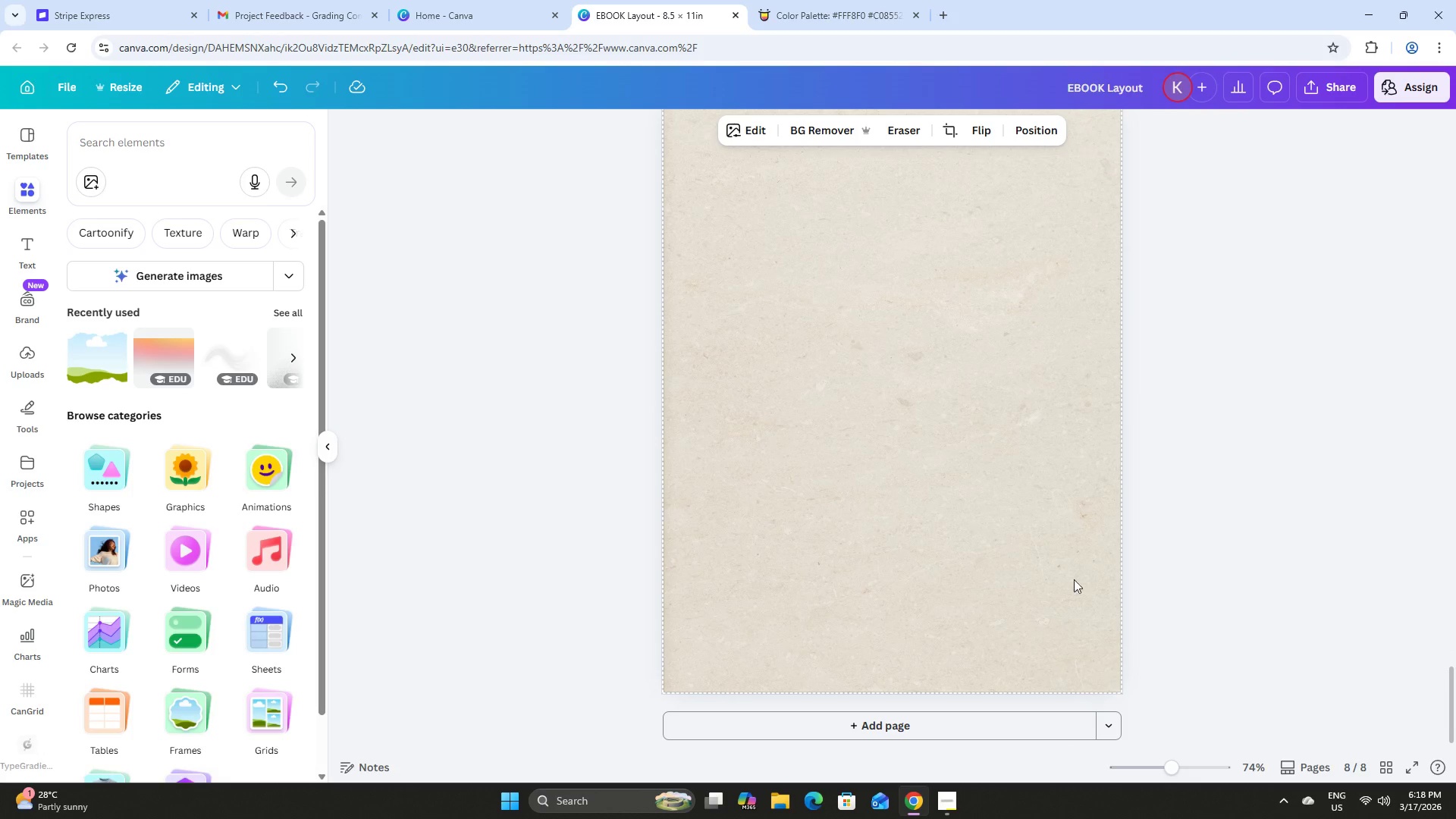 
left_click([1156, 568])
 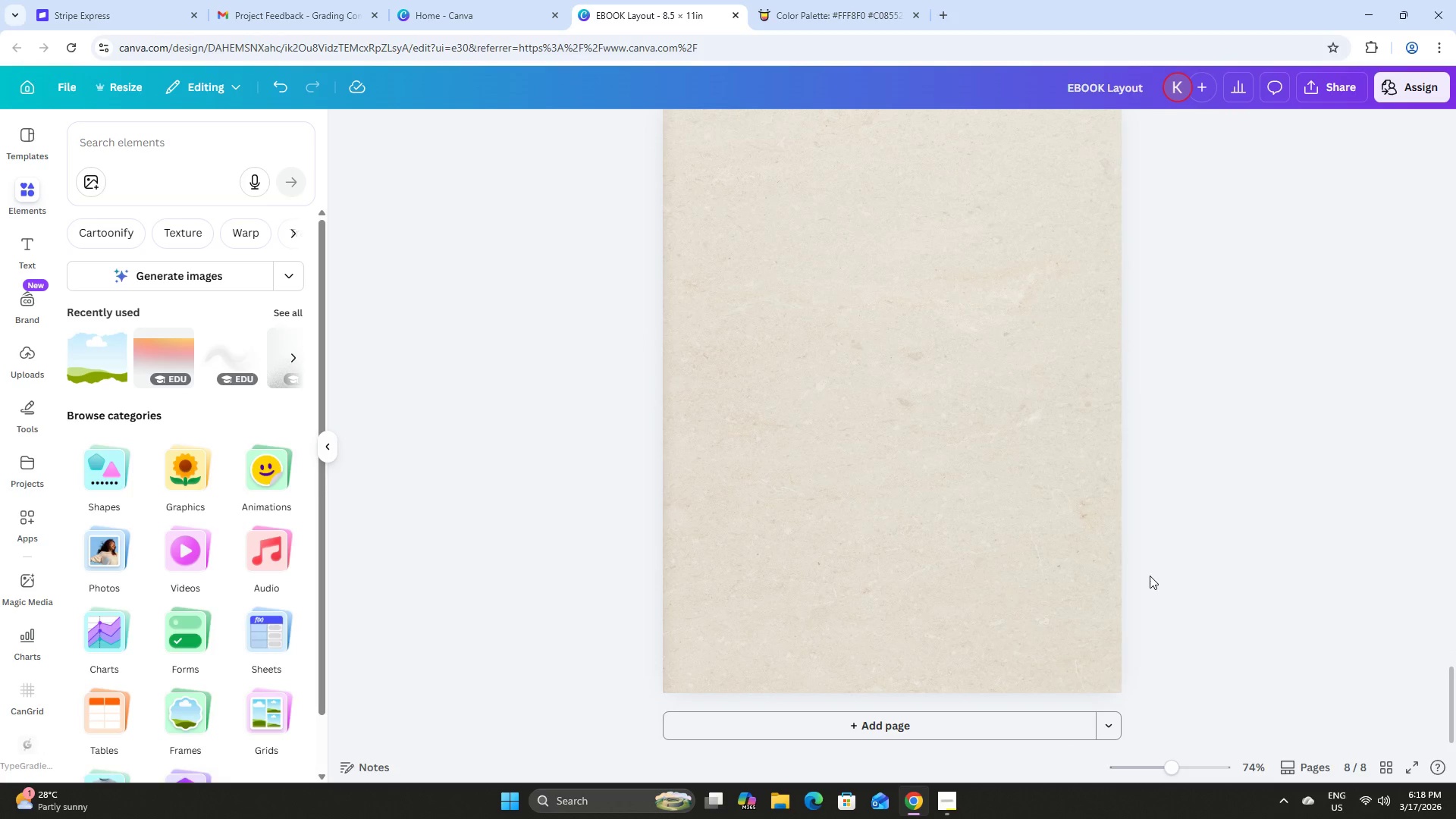 
scroll: coordinate [1146, 593], scroll_direction: up, amount: 9.0
 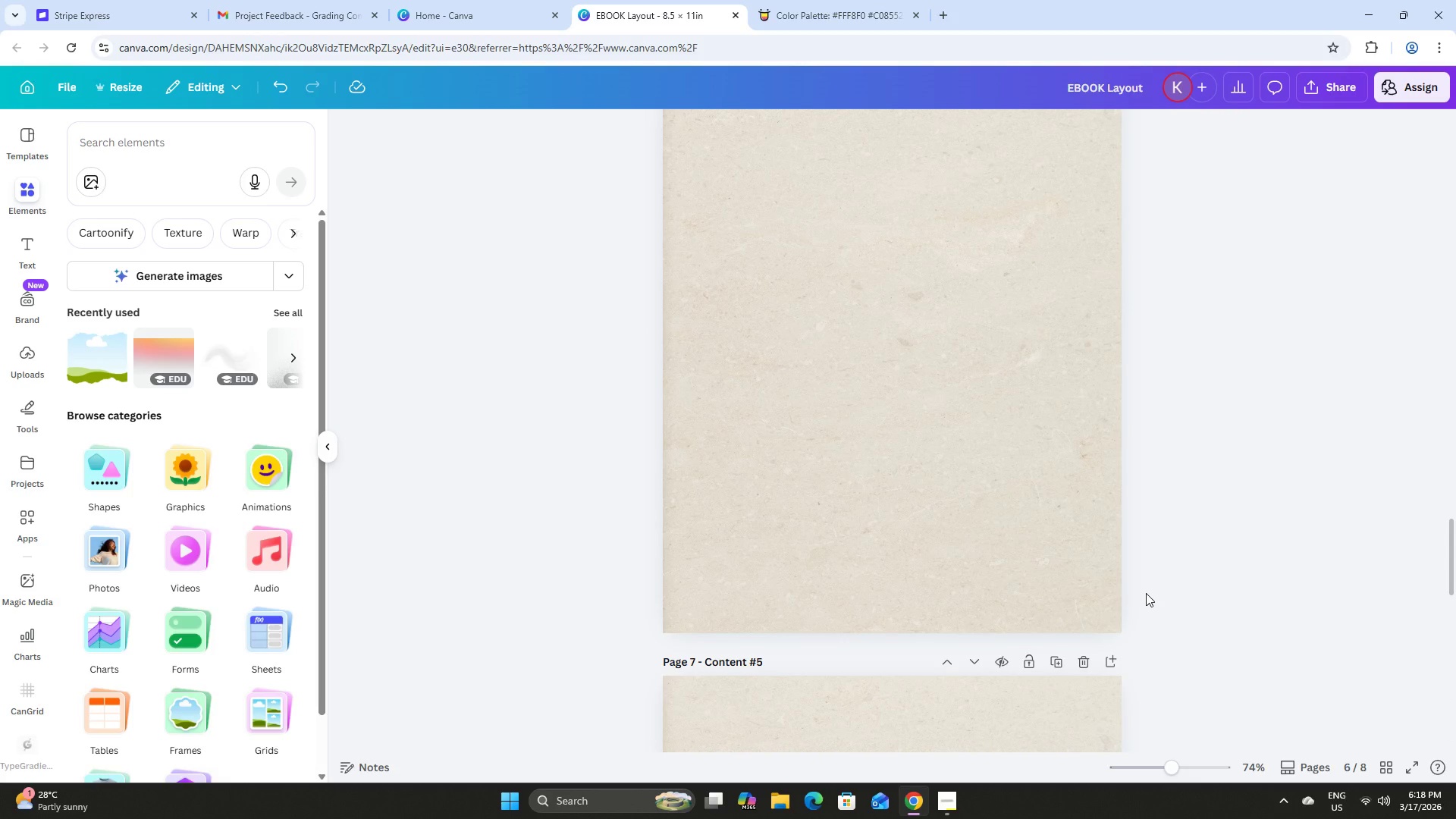 
scroll: coordinate [1142, 592], scroll_direction: down, amount: 5.0
 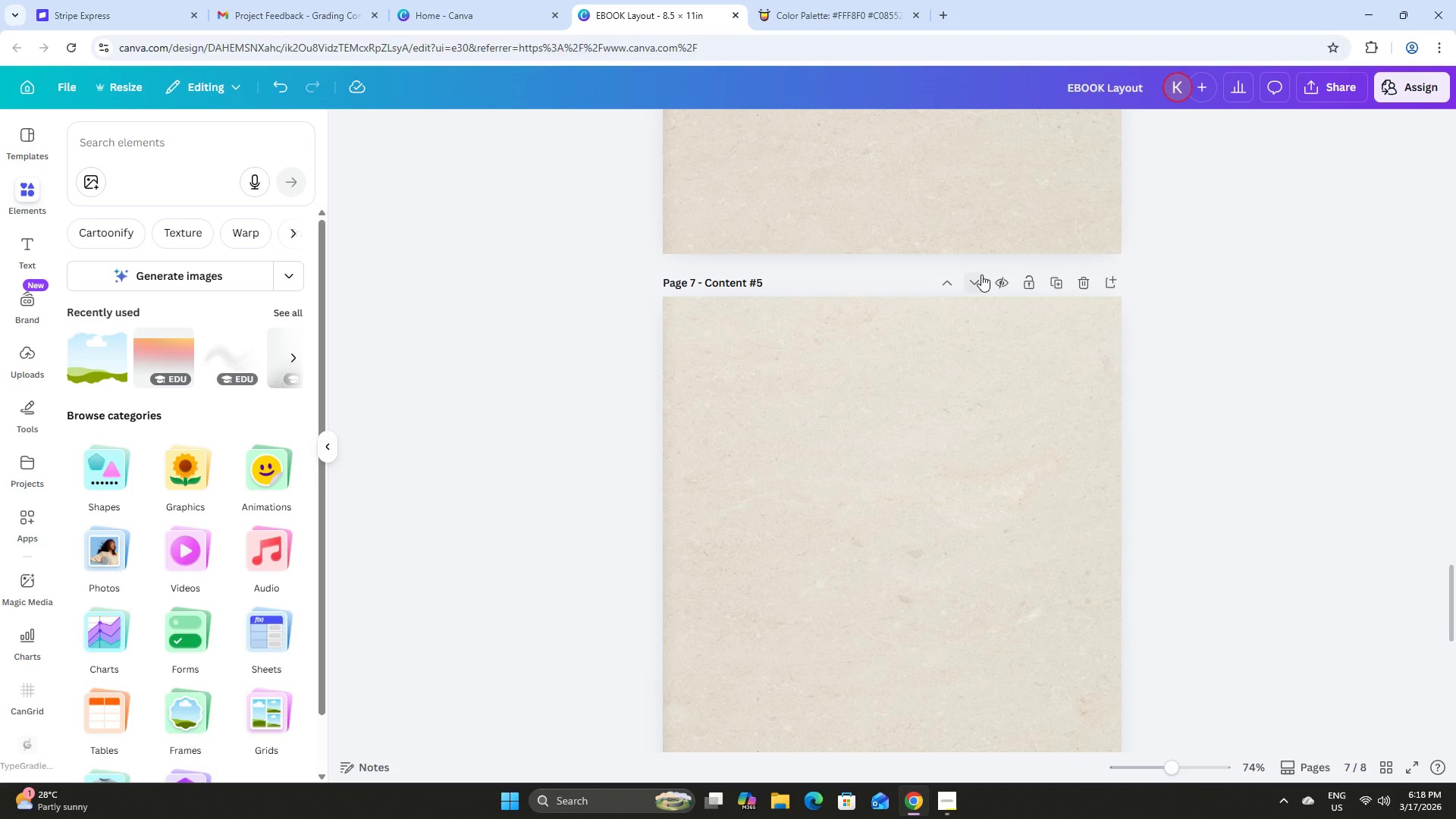 
scroll: coordinate [958, 364], scroll_direction: up, amount: 8.0
 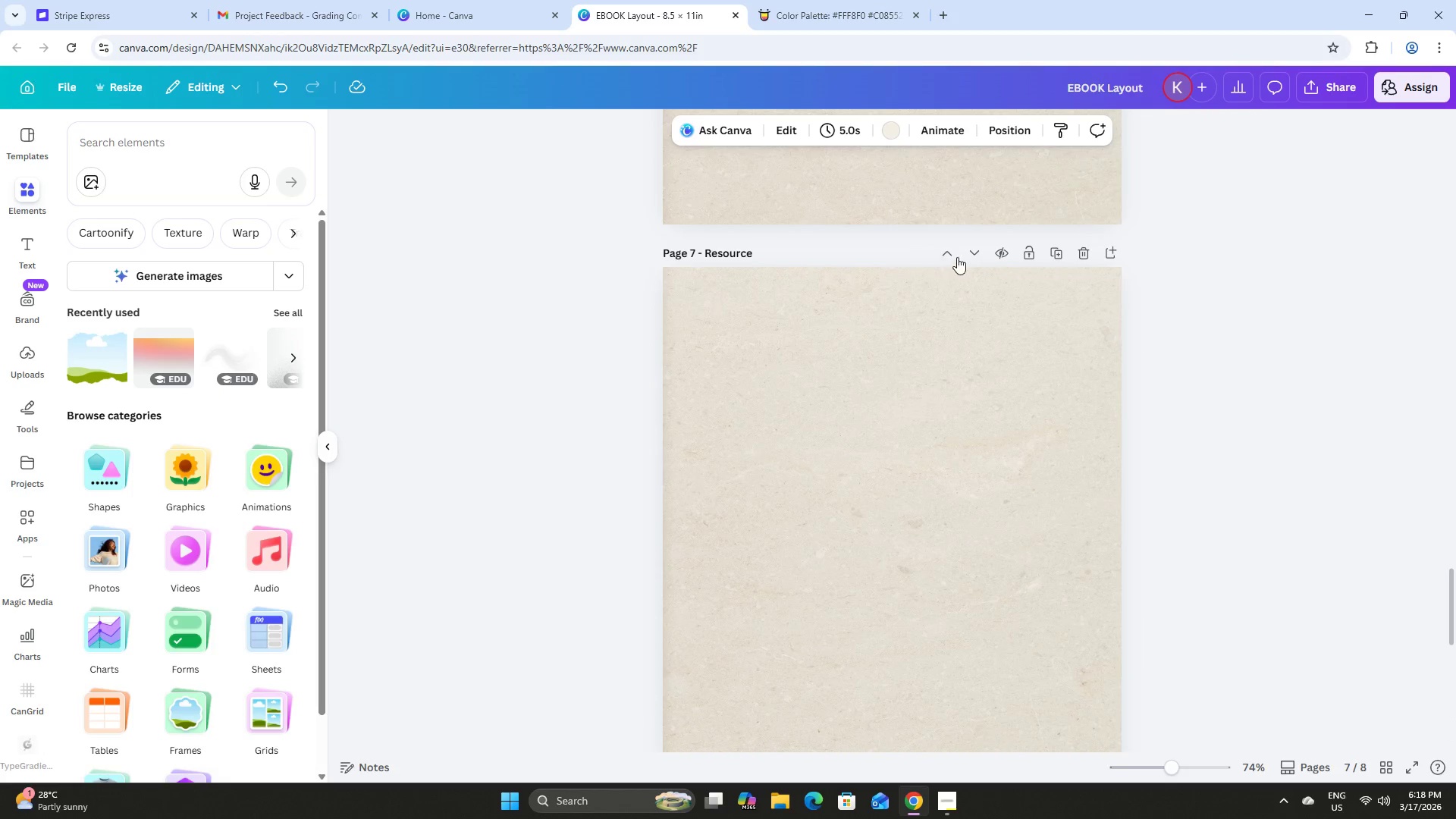 
left_click([950, 251])
 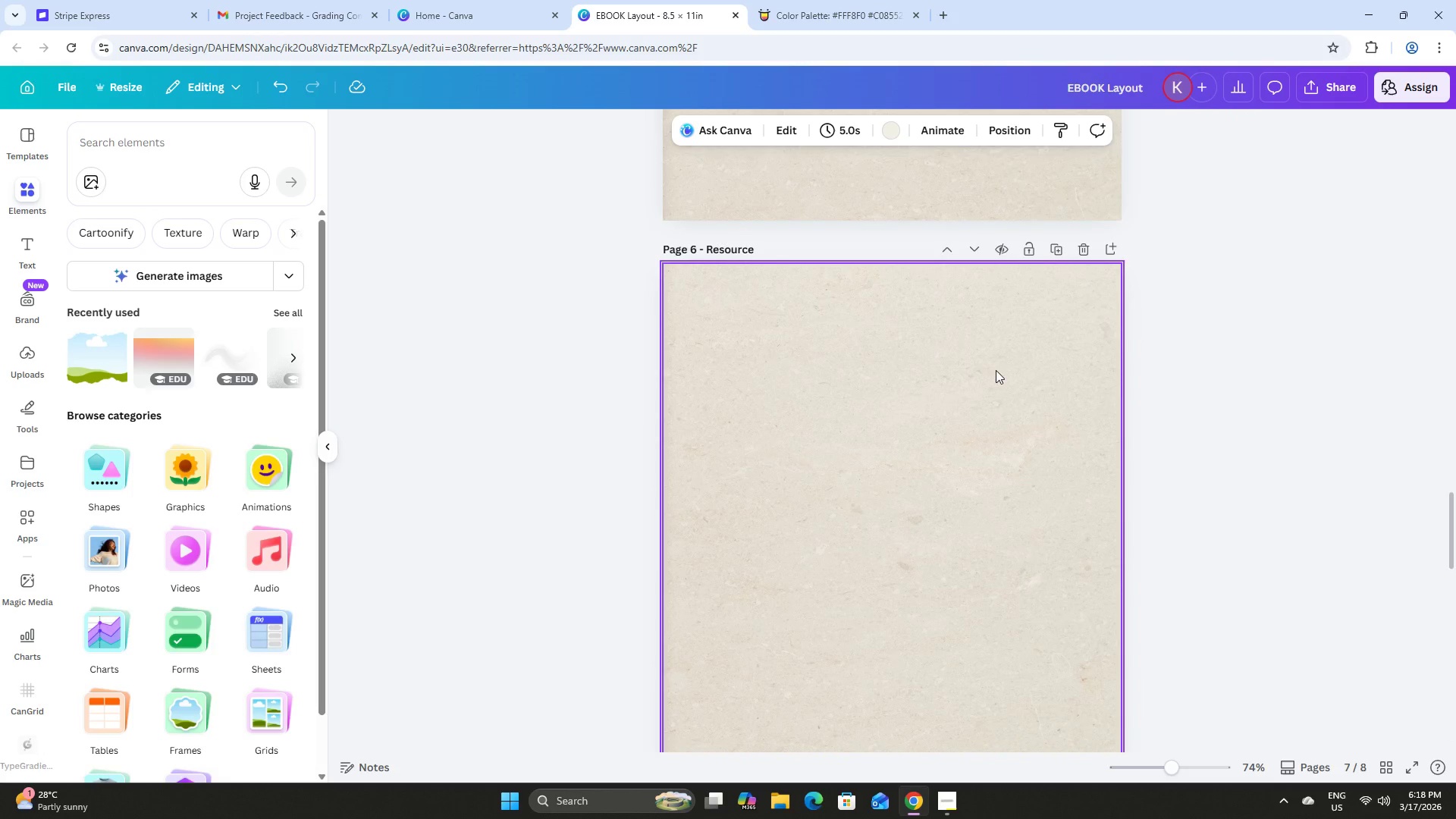 
scroll: coordinate [997, 433], scroll_direction: down, amount: 6.0
 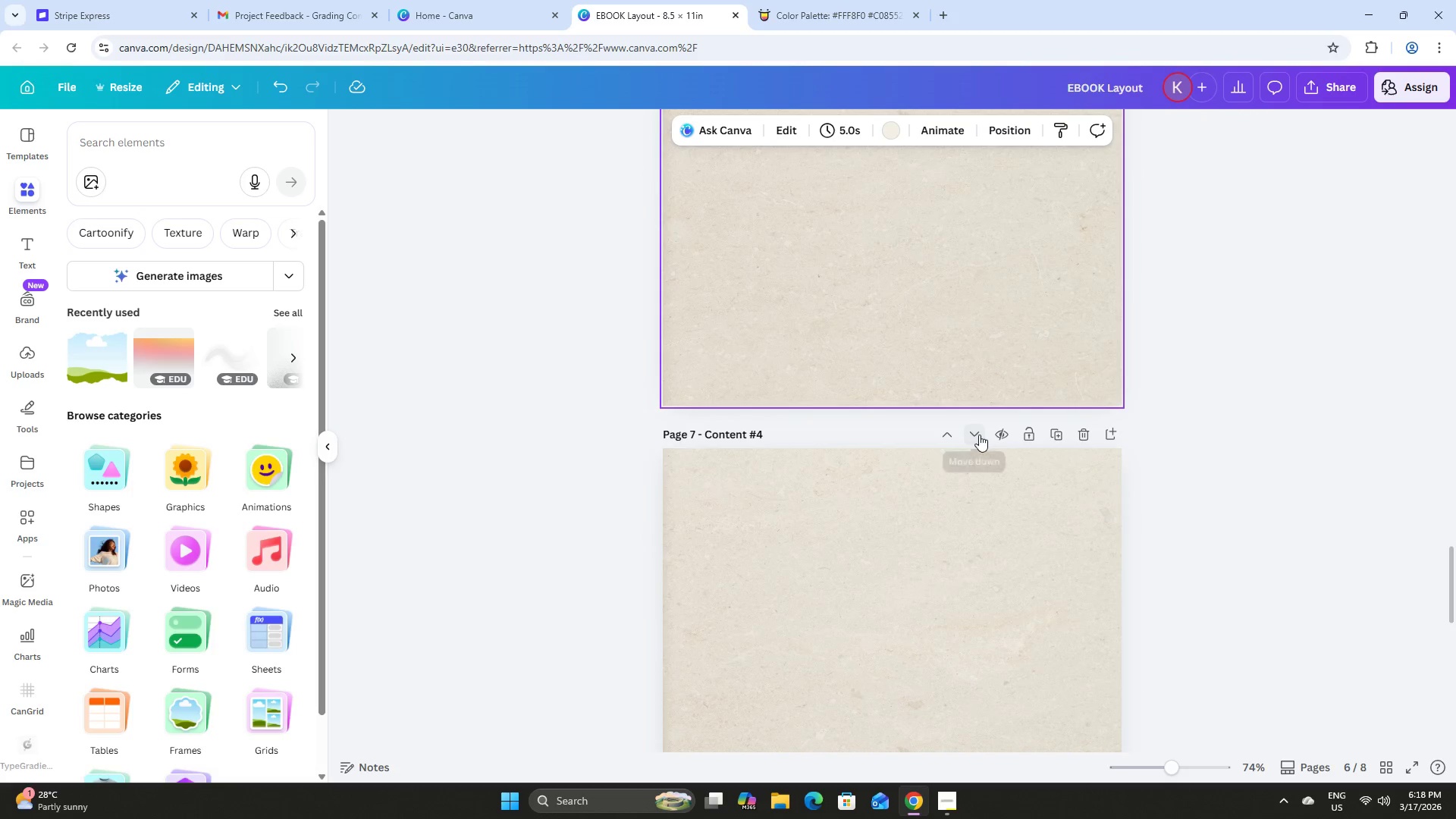 
left_click([978, 434])
 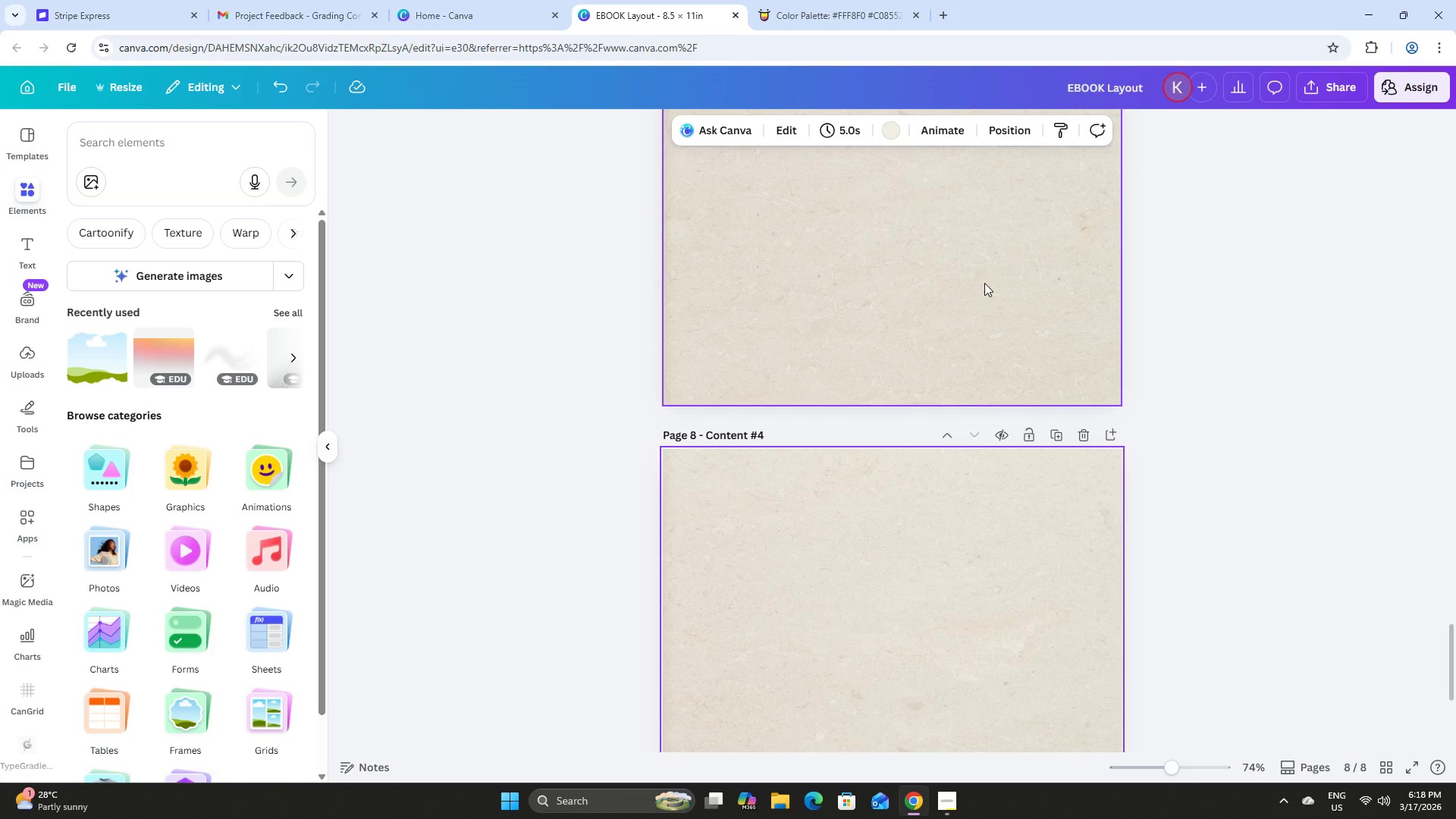 
scroll: coordinate [974, 312], scroll_direction: up, amount: 8.0
 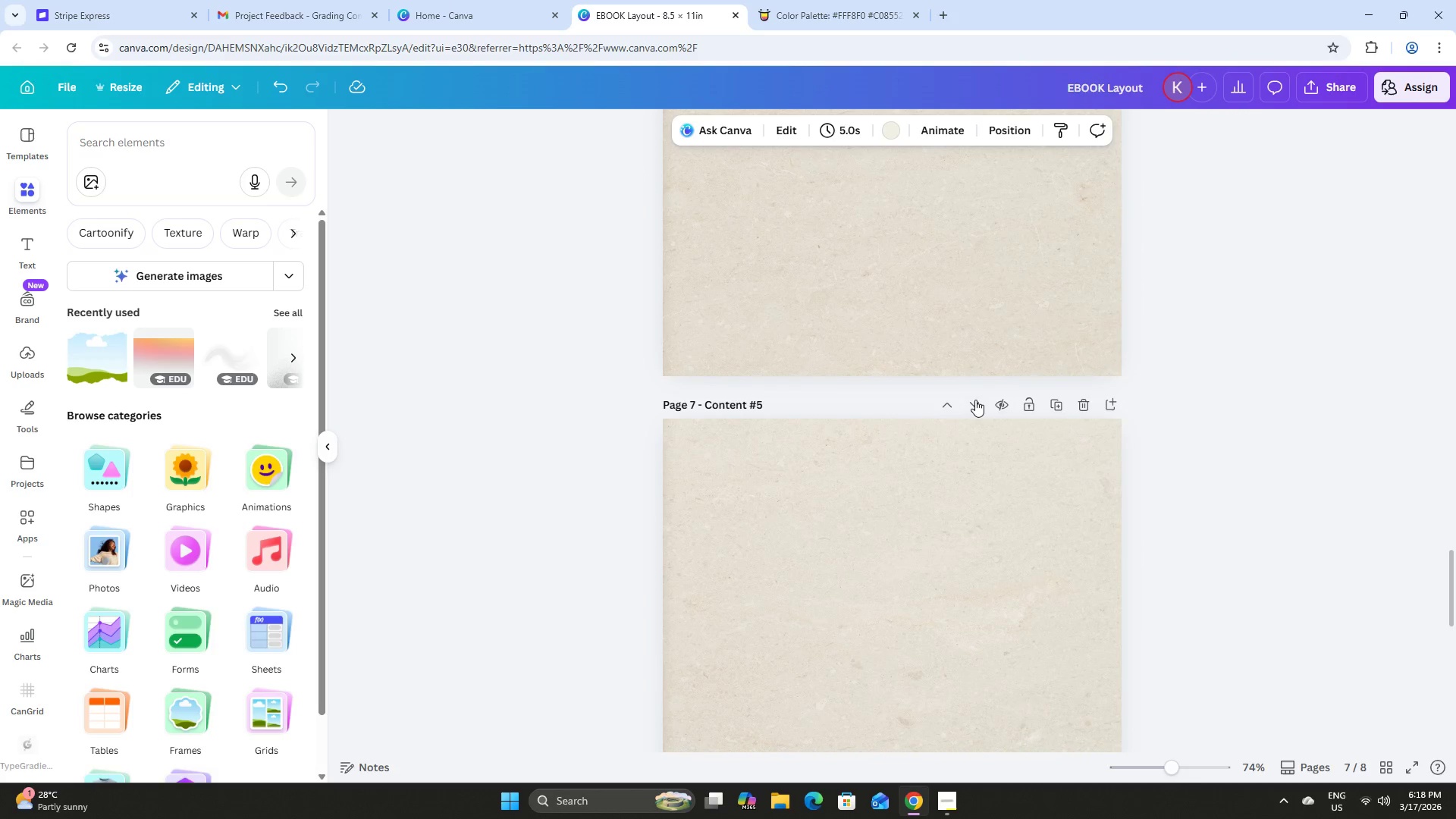 
left_click([975, 403])
 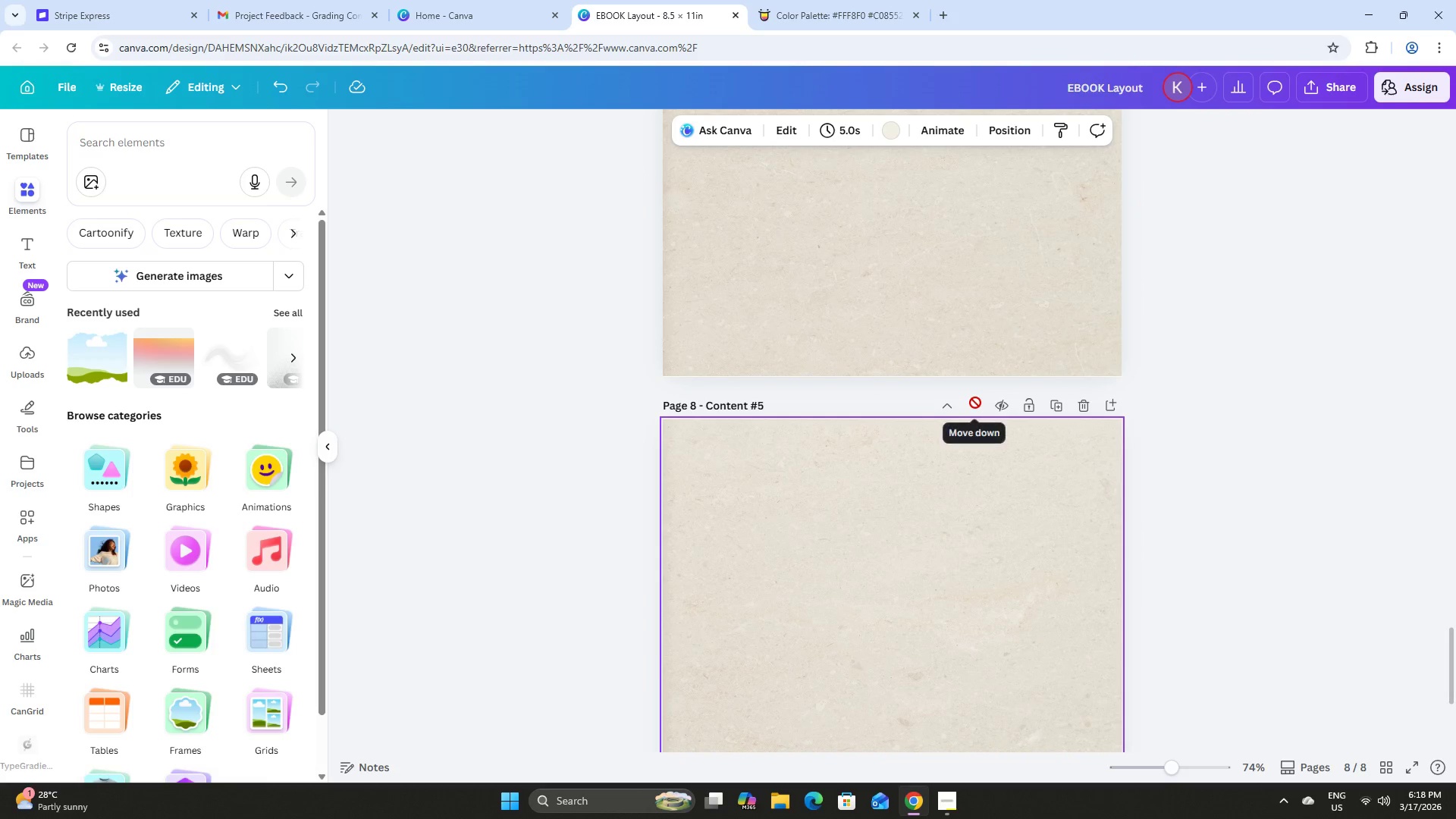 
scroll: coordinate [975, 403], scroll_direction: down, amount: 9.0
 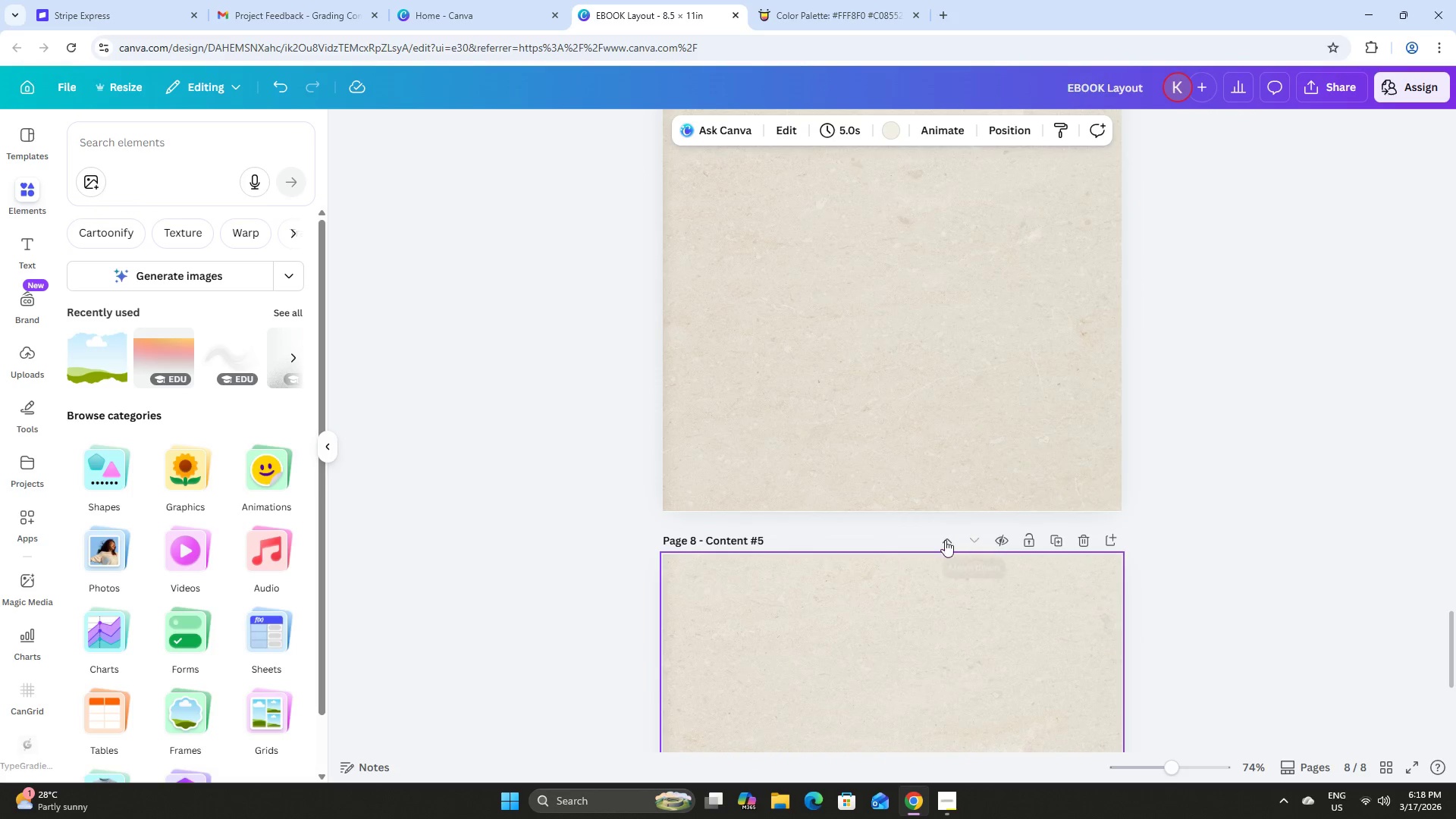 
left_click([938, 541])
 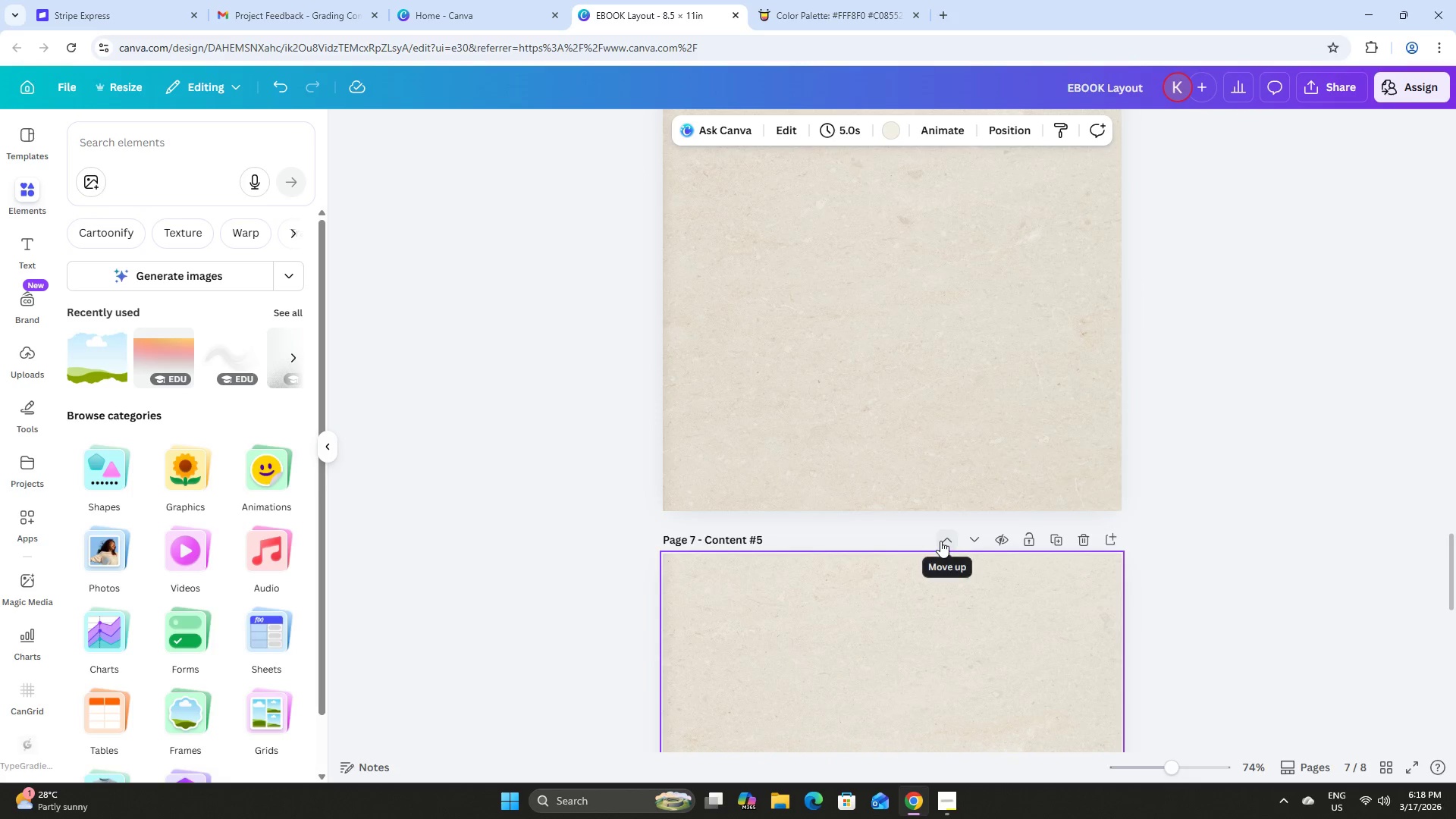 
scroll: coordinate [974, 510], scroll_direction: down, amount: 10.0
 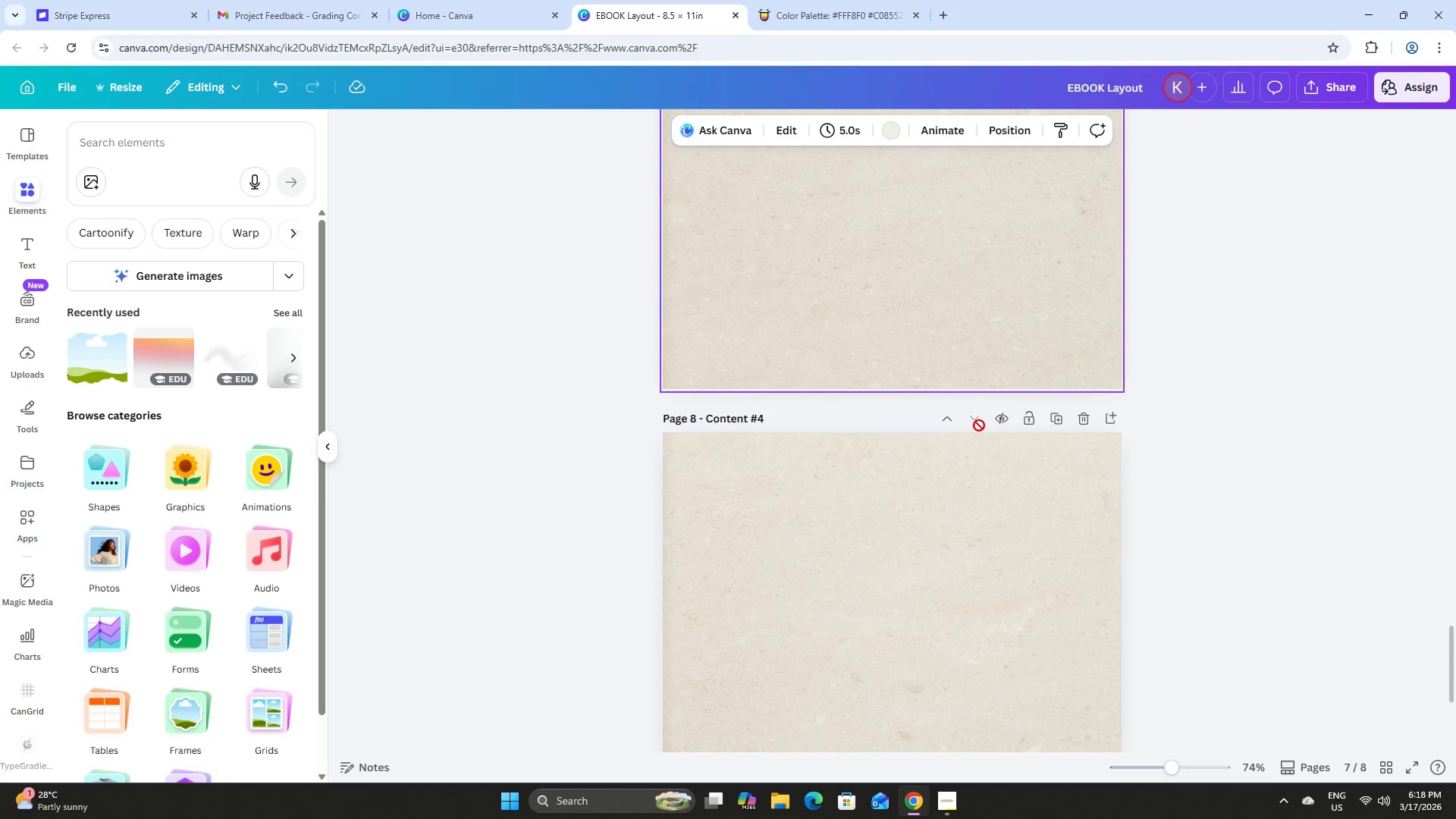 
left_click([971, 416])
 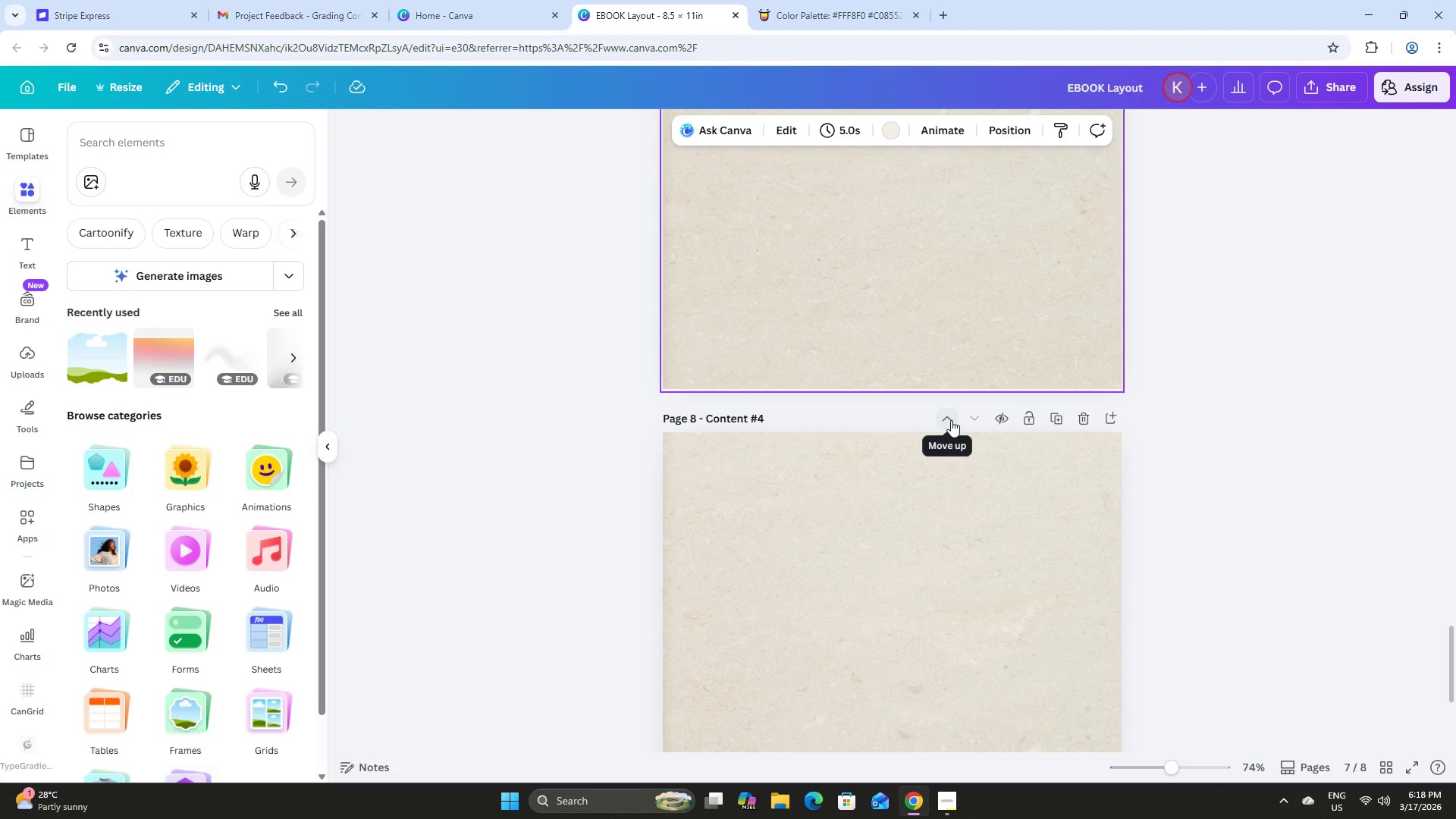 
left_click([951, 420])
 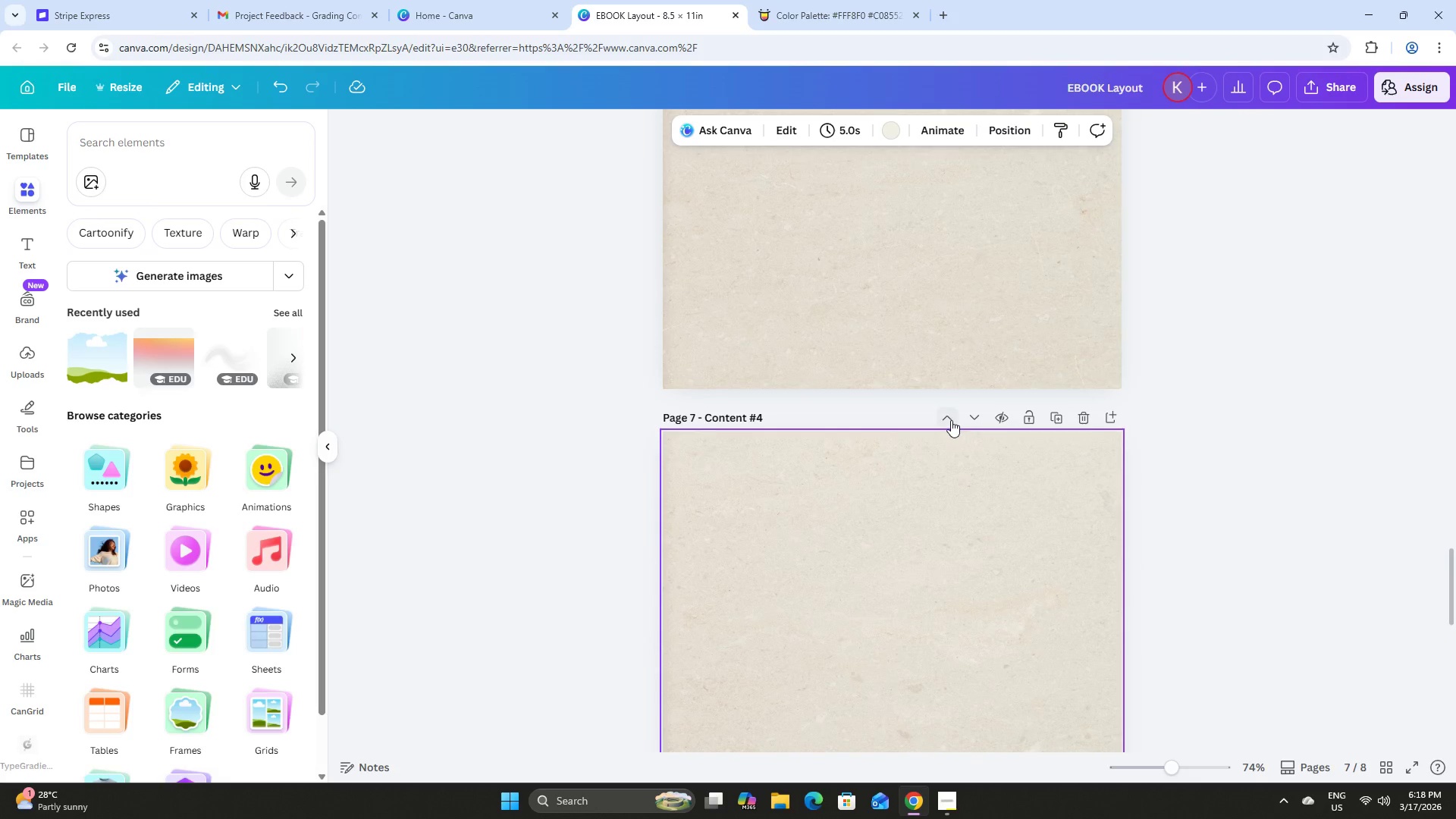 
scroll: coordinate [951, 420], scroll_direction: up, amount: 9.0
 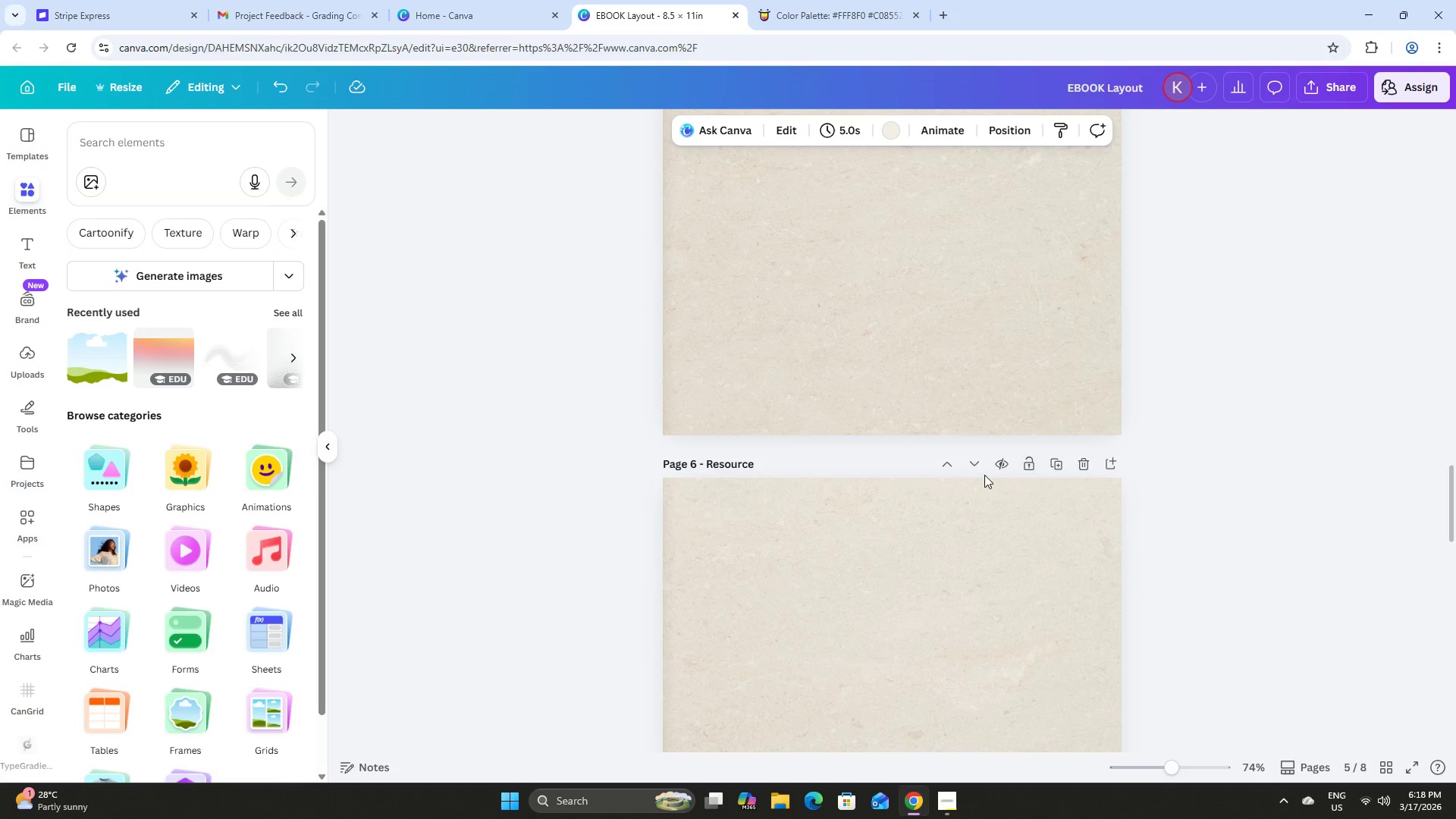 
left_click([974, 463])
 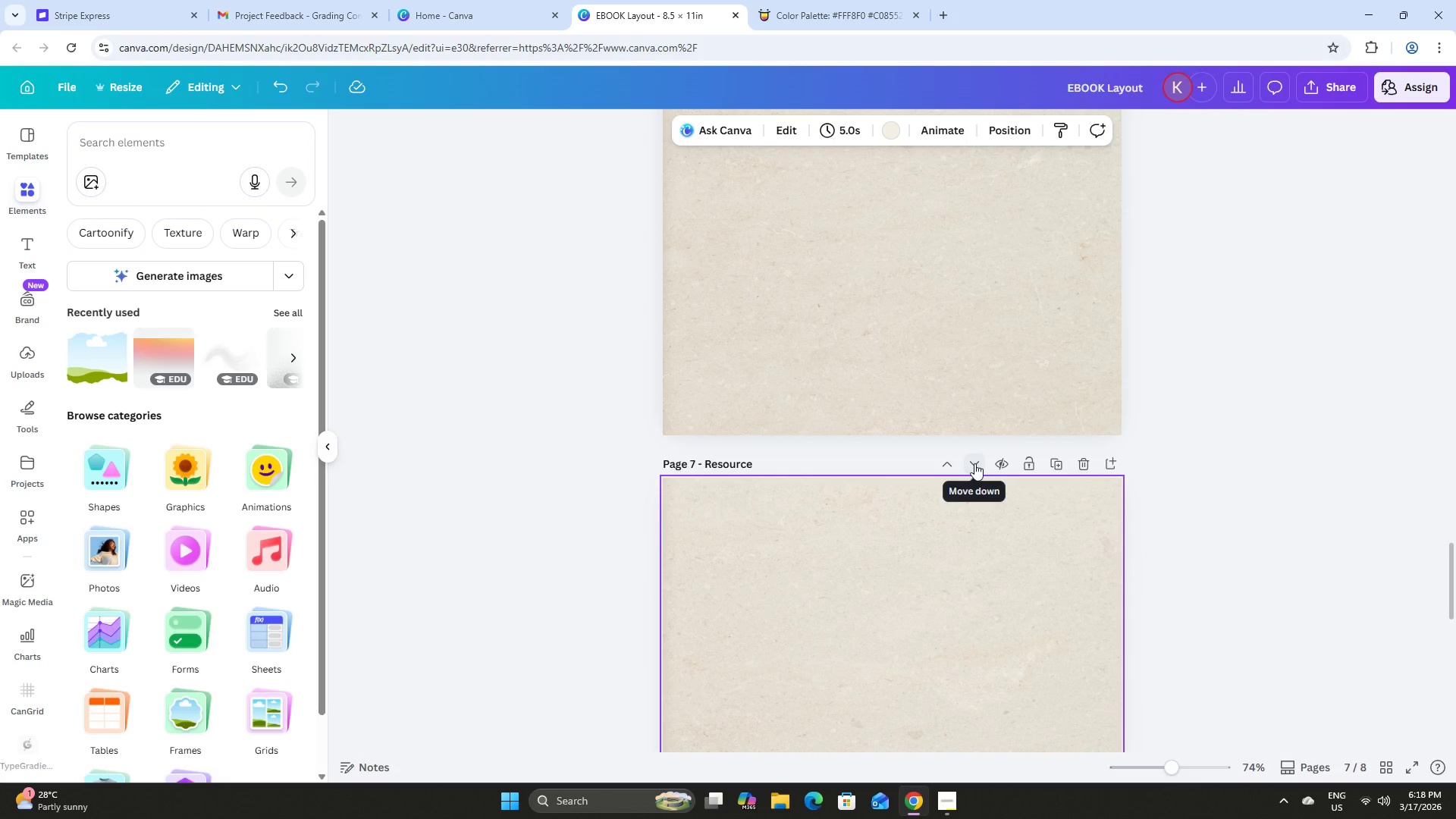 
left_click([974, 463])
 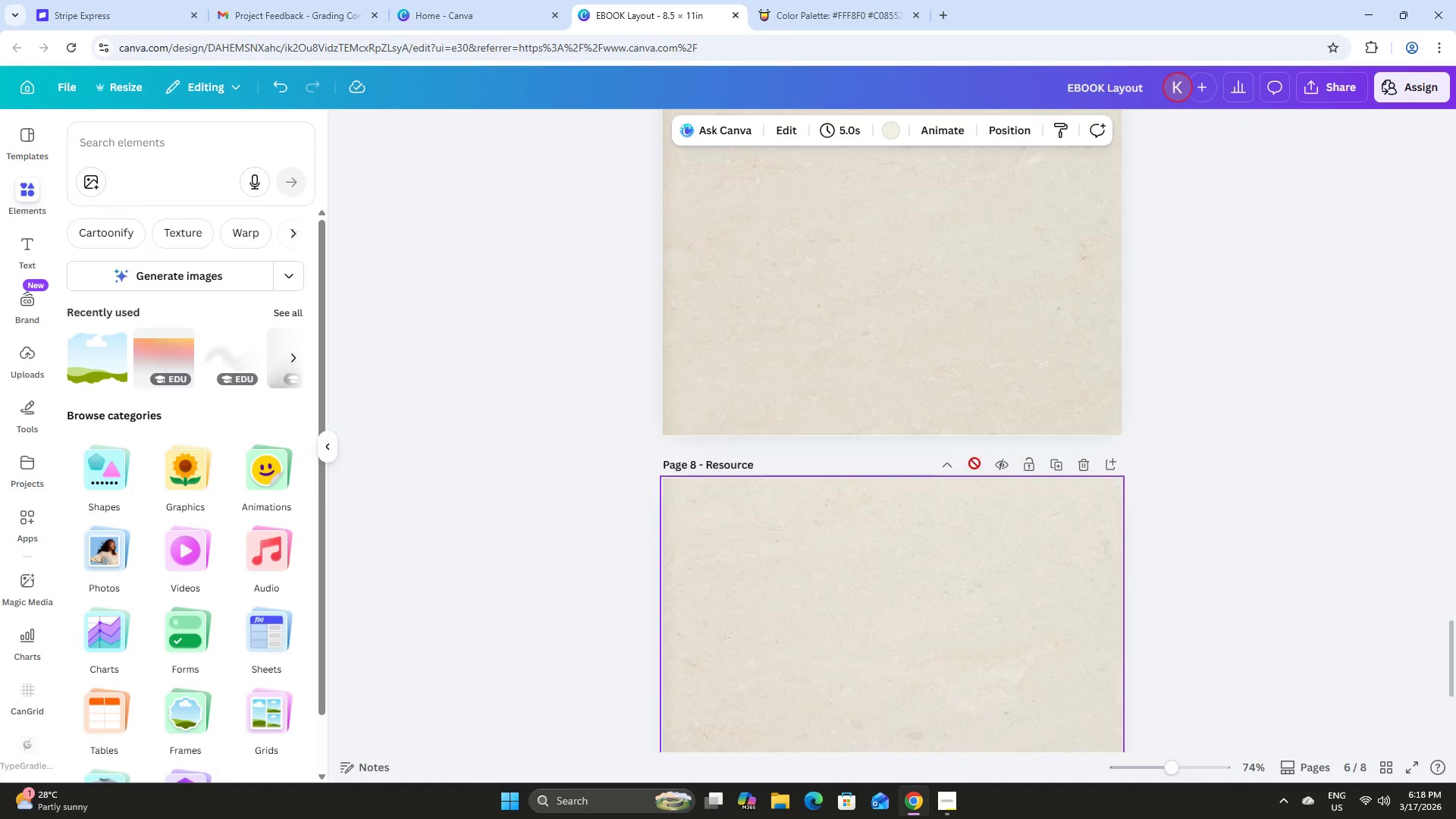 
left_click([1228, 451])
 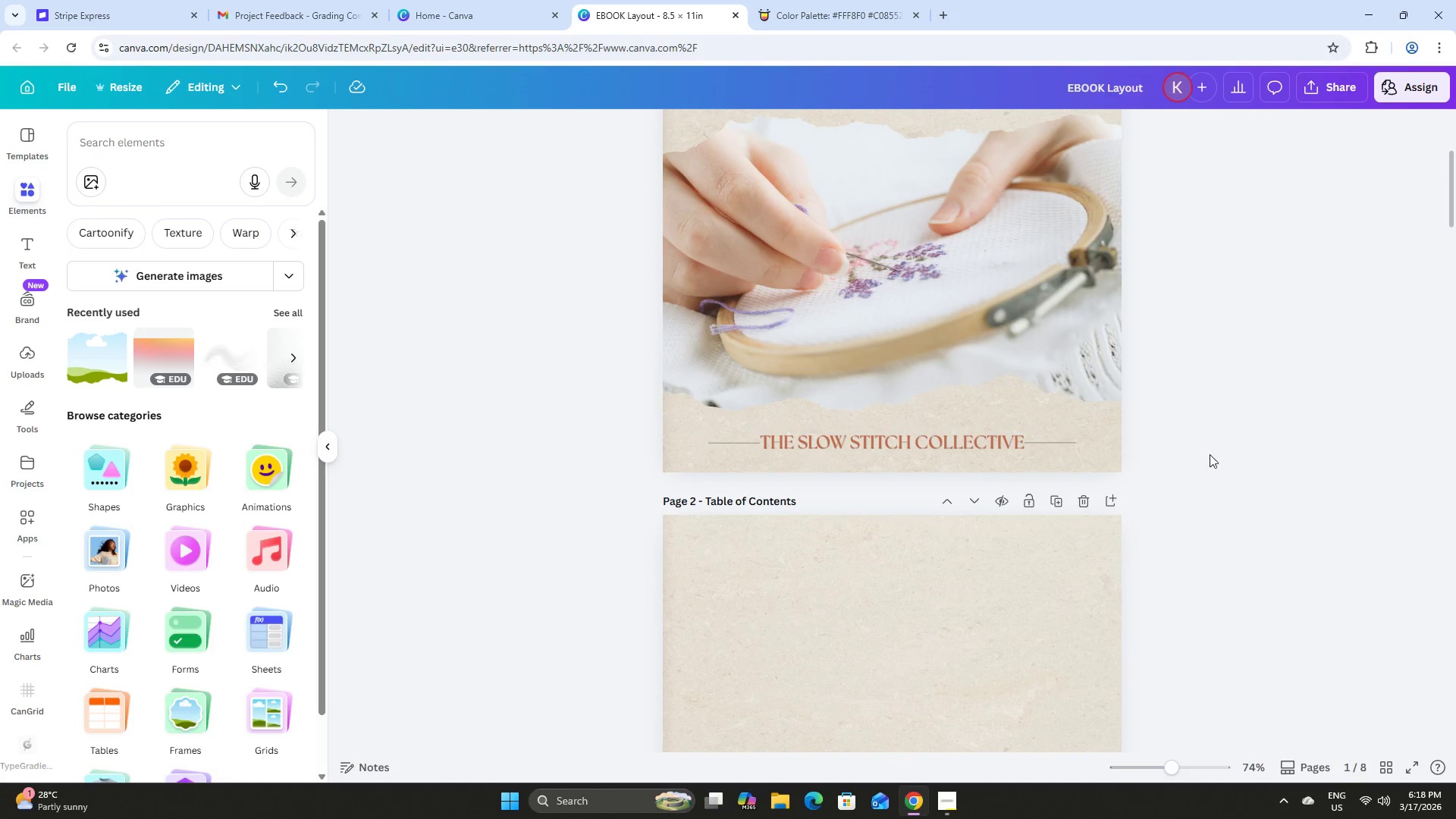 
scroll: coordinate [1093, 471], scroll_direction: up, amount: 59.0
 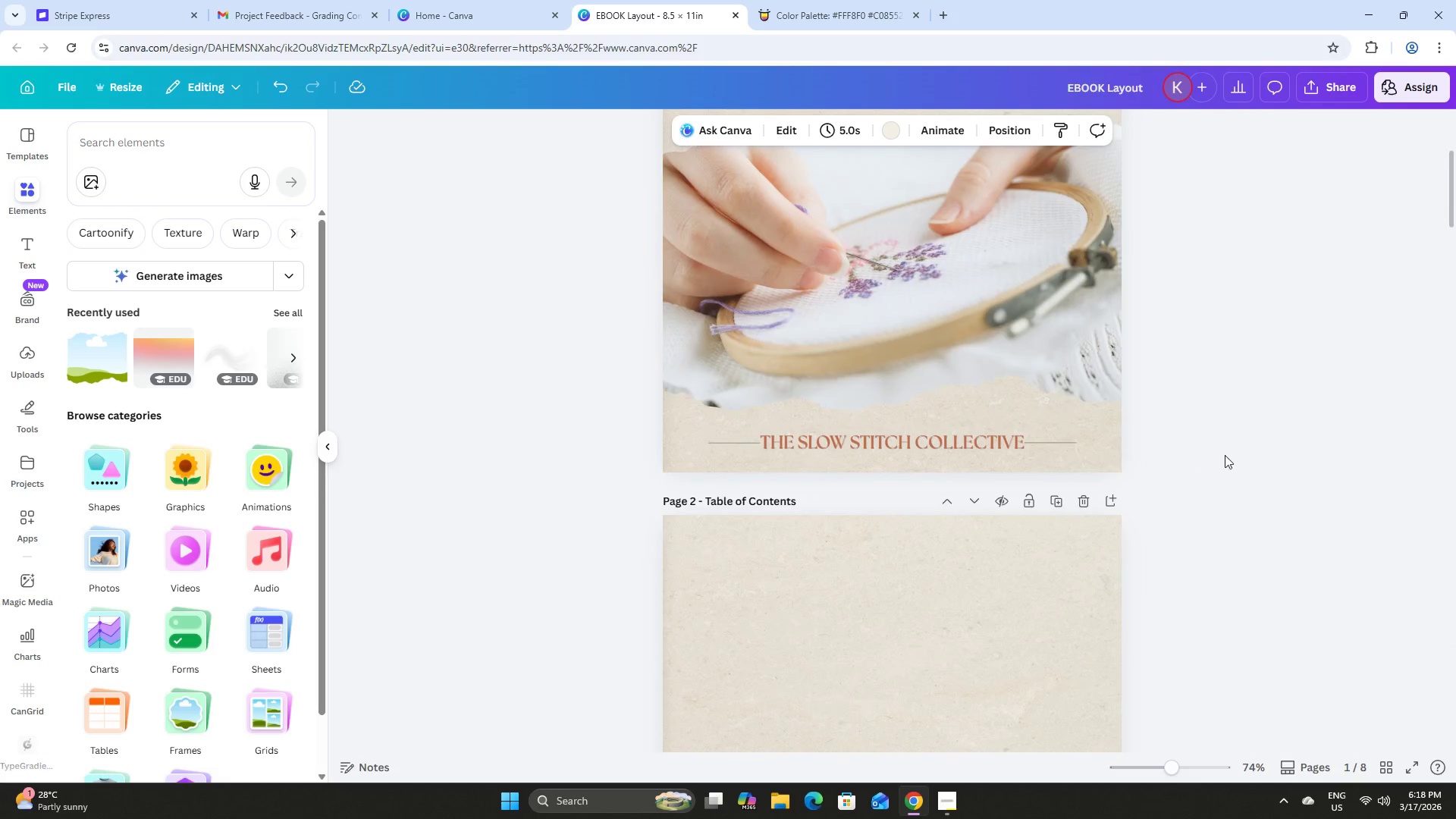 
scroll: coordinate [1213, 458], scroll_direction: down, amount: 5.0
 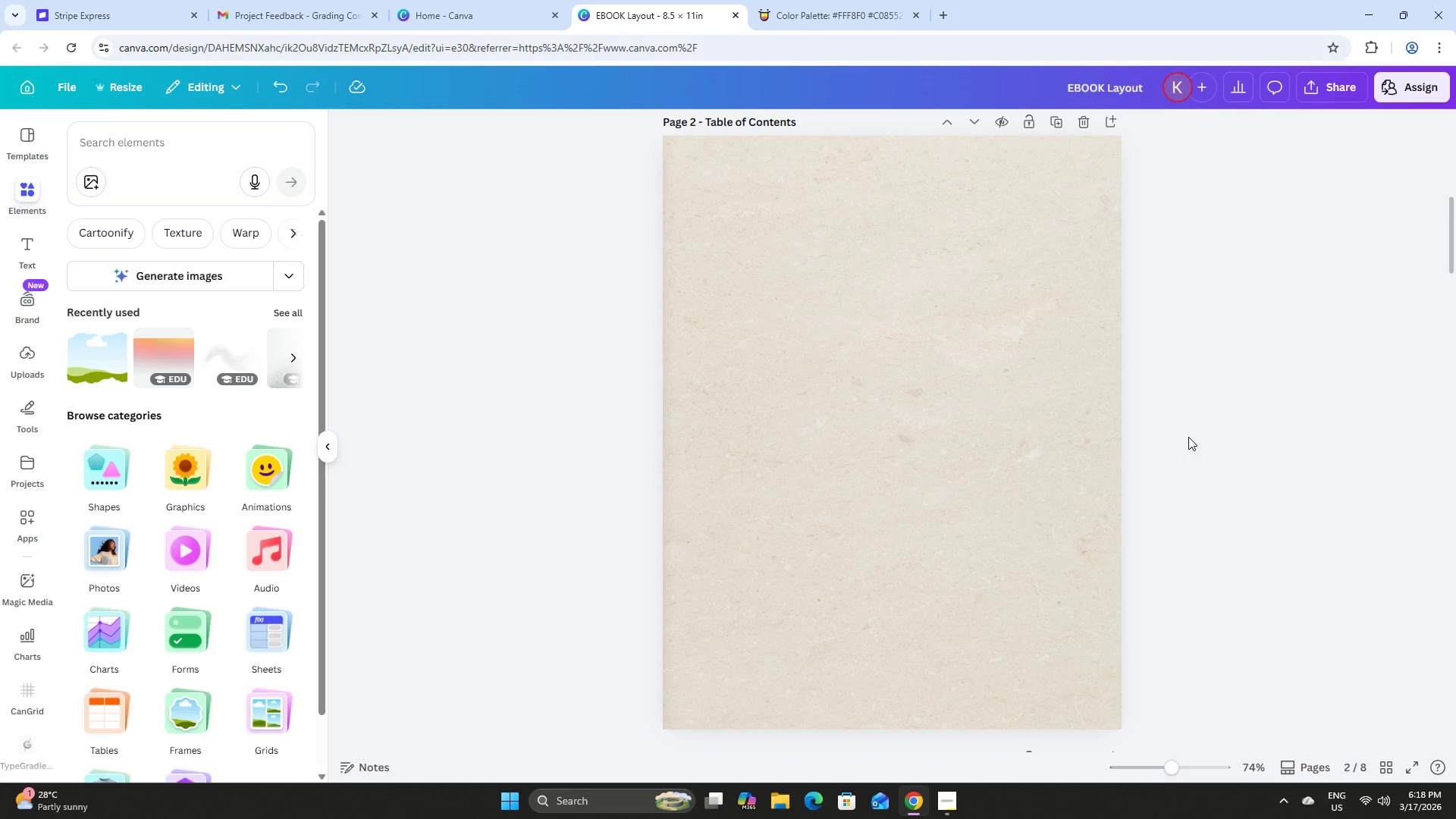 
scroll: coordinate [1186, 413], scroll_direction: up, amount: 2.0
 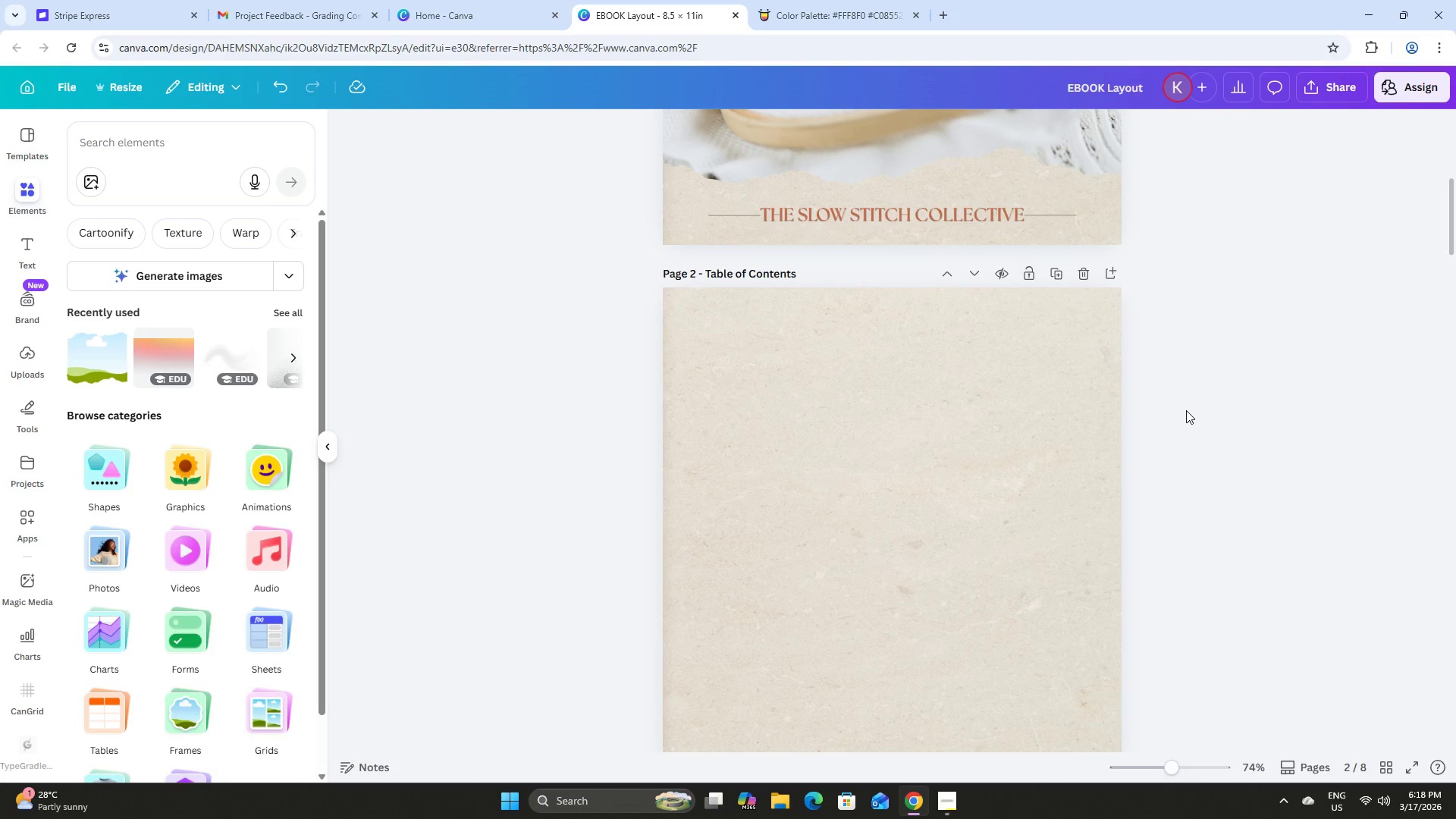 
wait(7.96)
 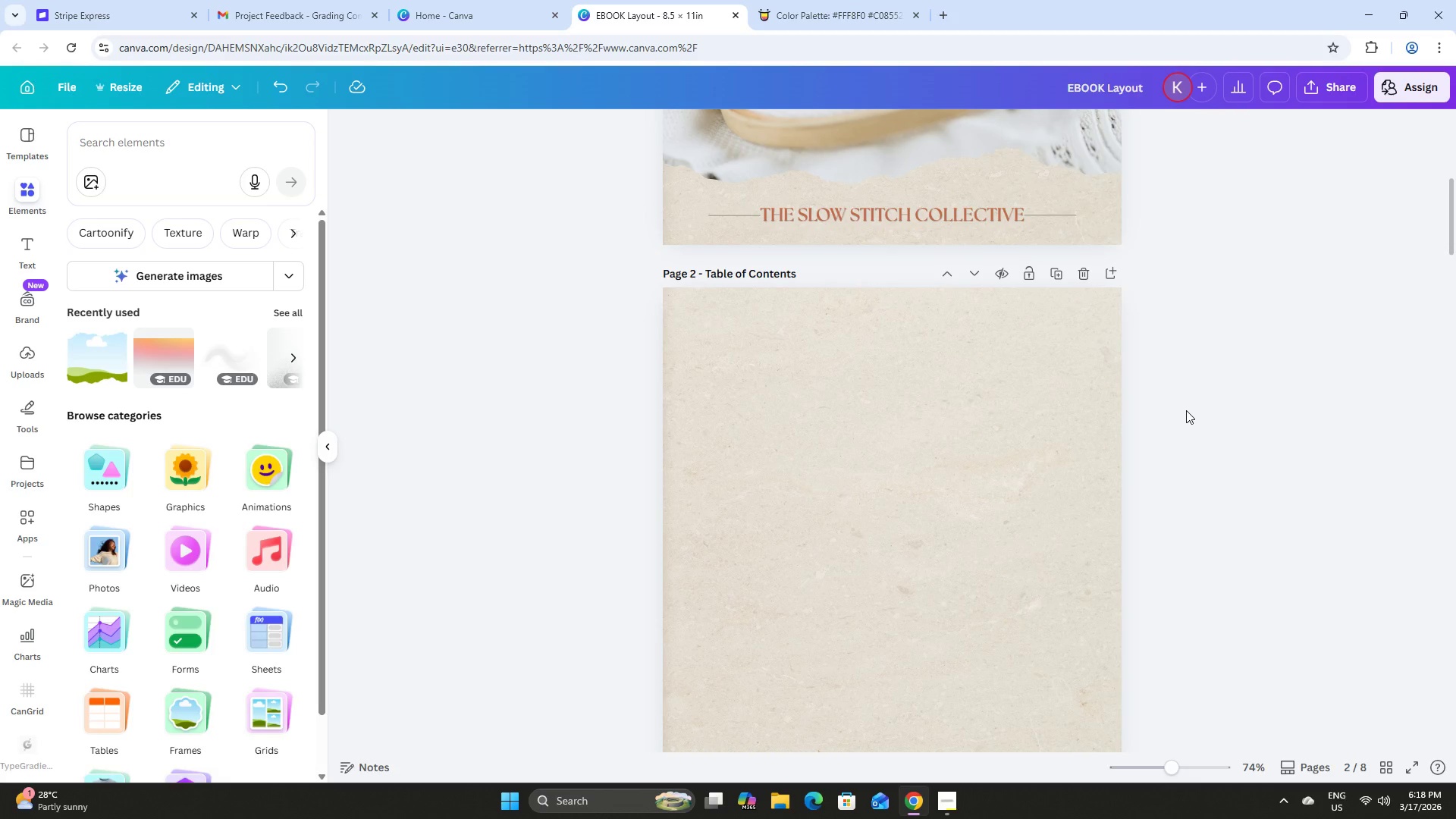 
scroll: coordinate [1072, 372], scroll_direction: up, amount: 8.0
 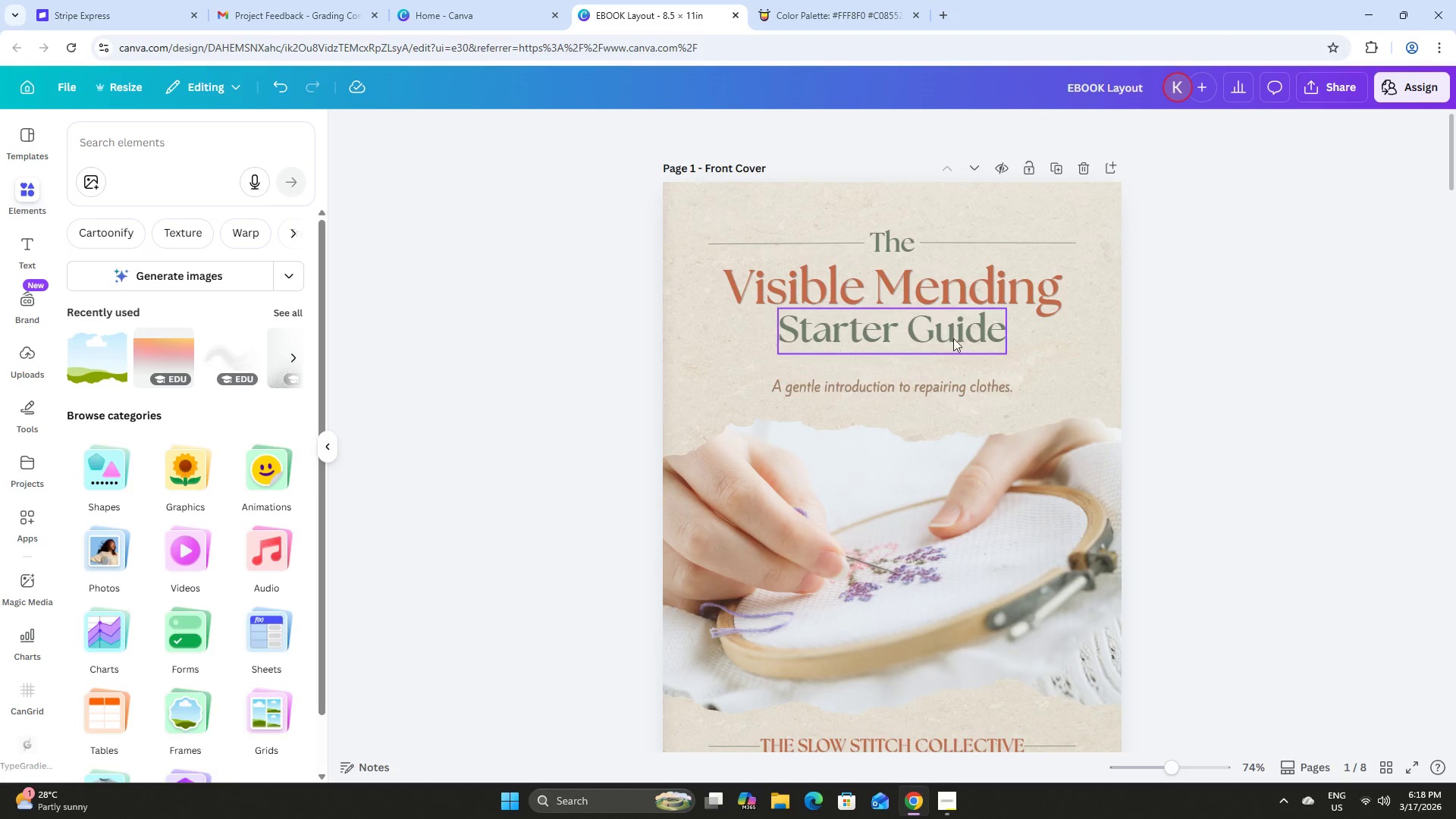 
left_click([925, 322])
 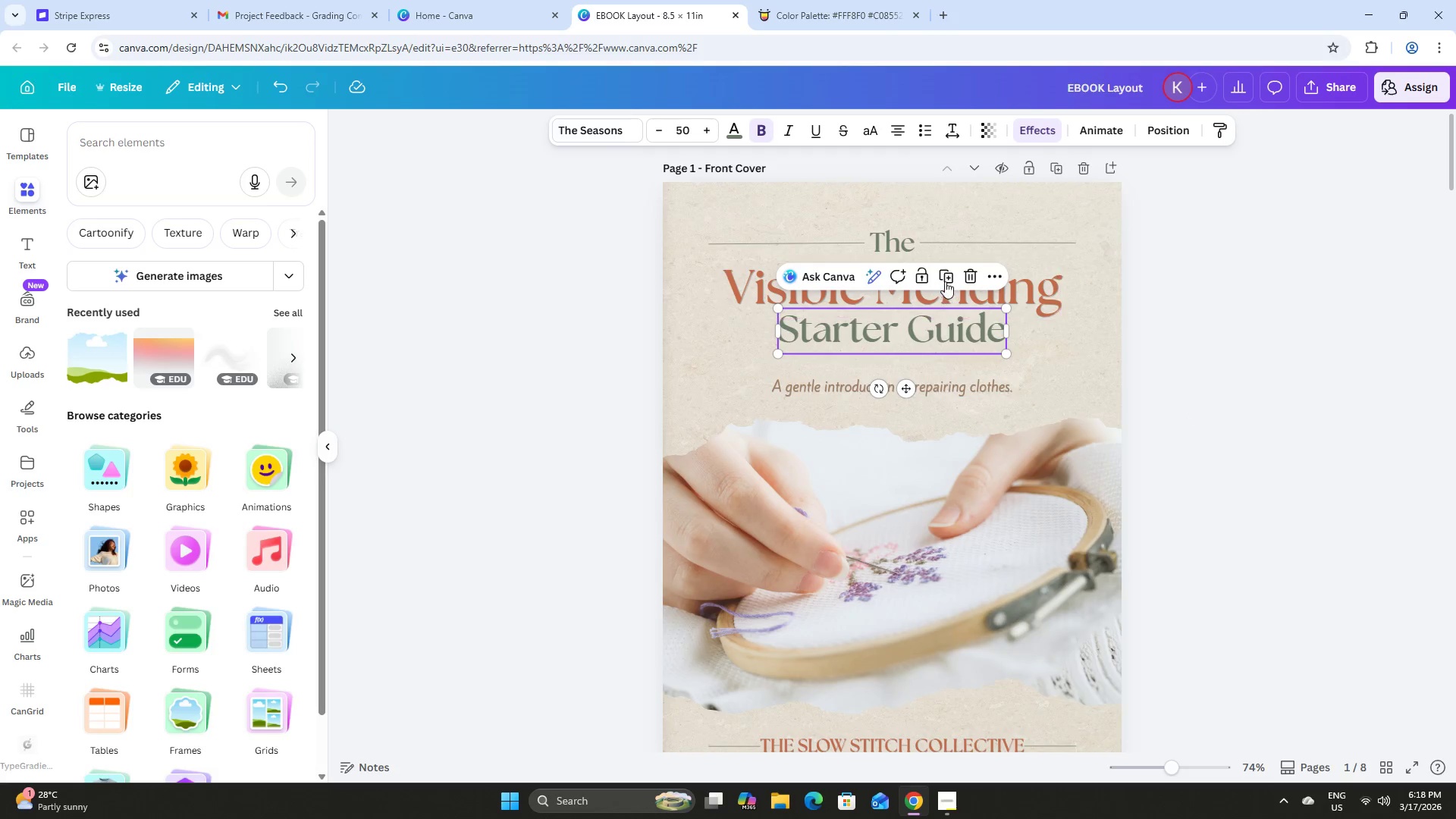 
left_click([945, 278])
 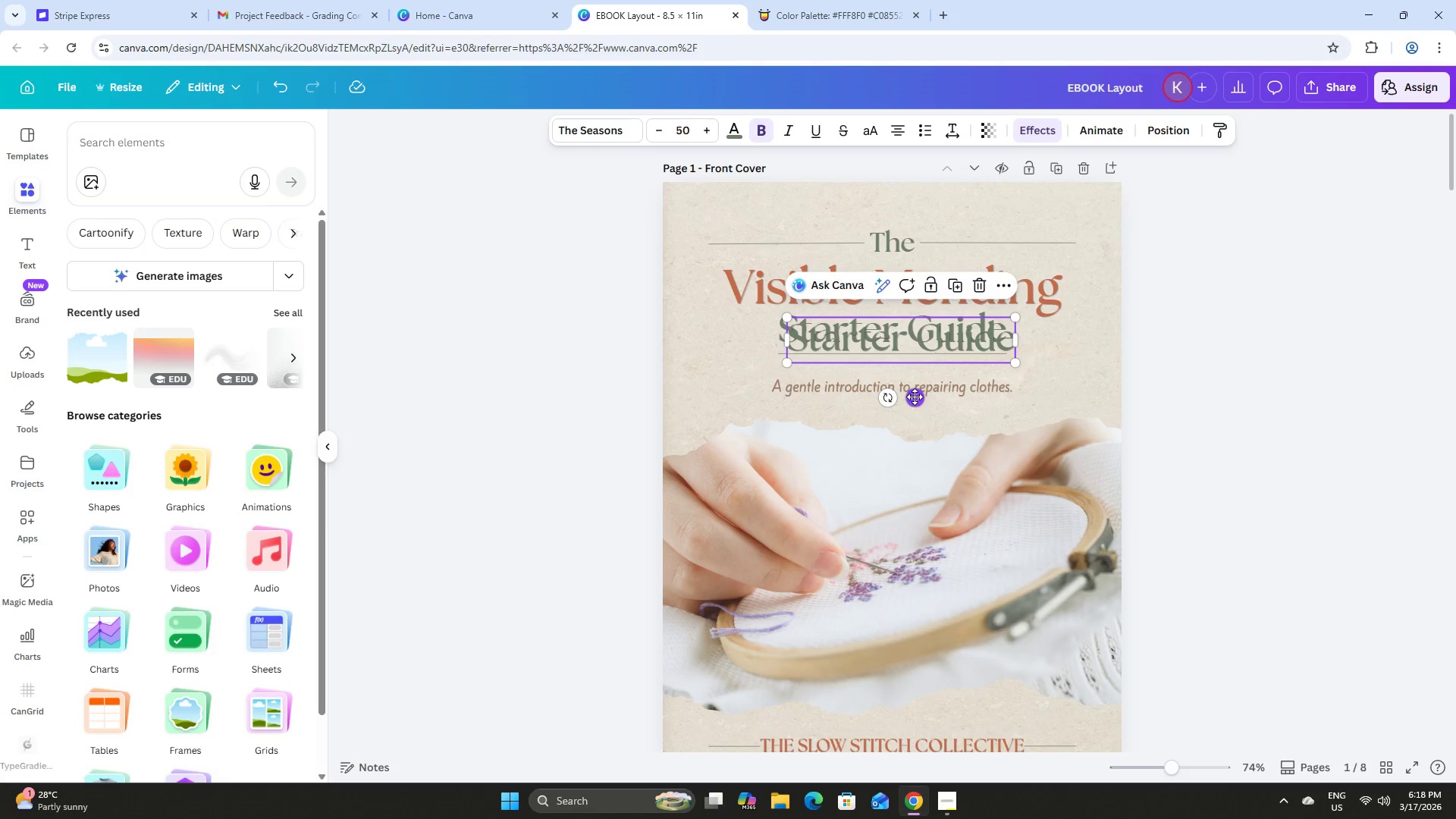 
left_click_drag(start_coordinate=[915, 397], to_coordinate=[903, 488])
 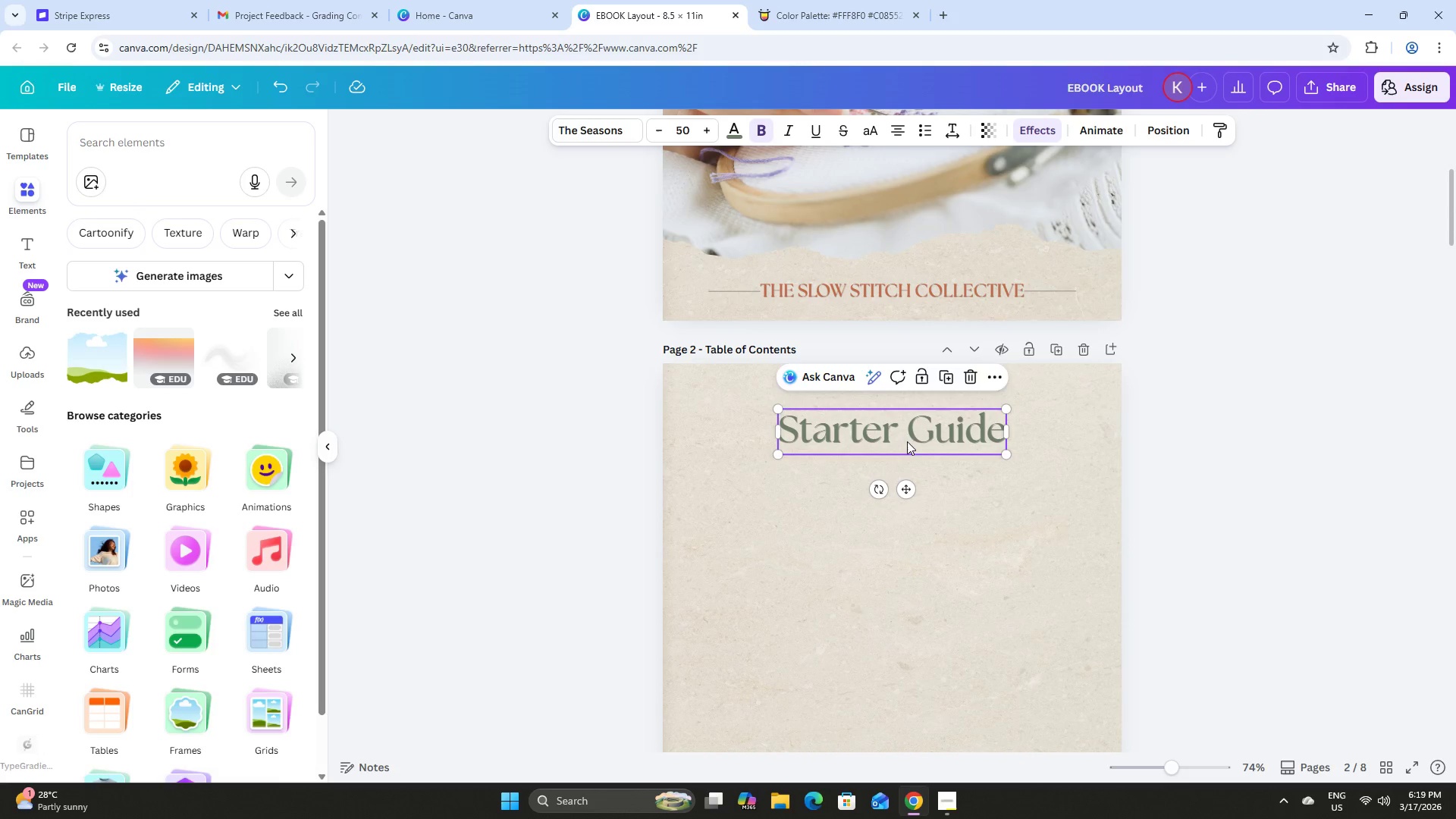 
scroll: coordinate [911, 384], scroll_direction: down, amount: 6.0
 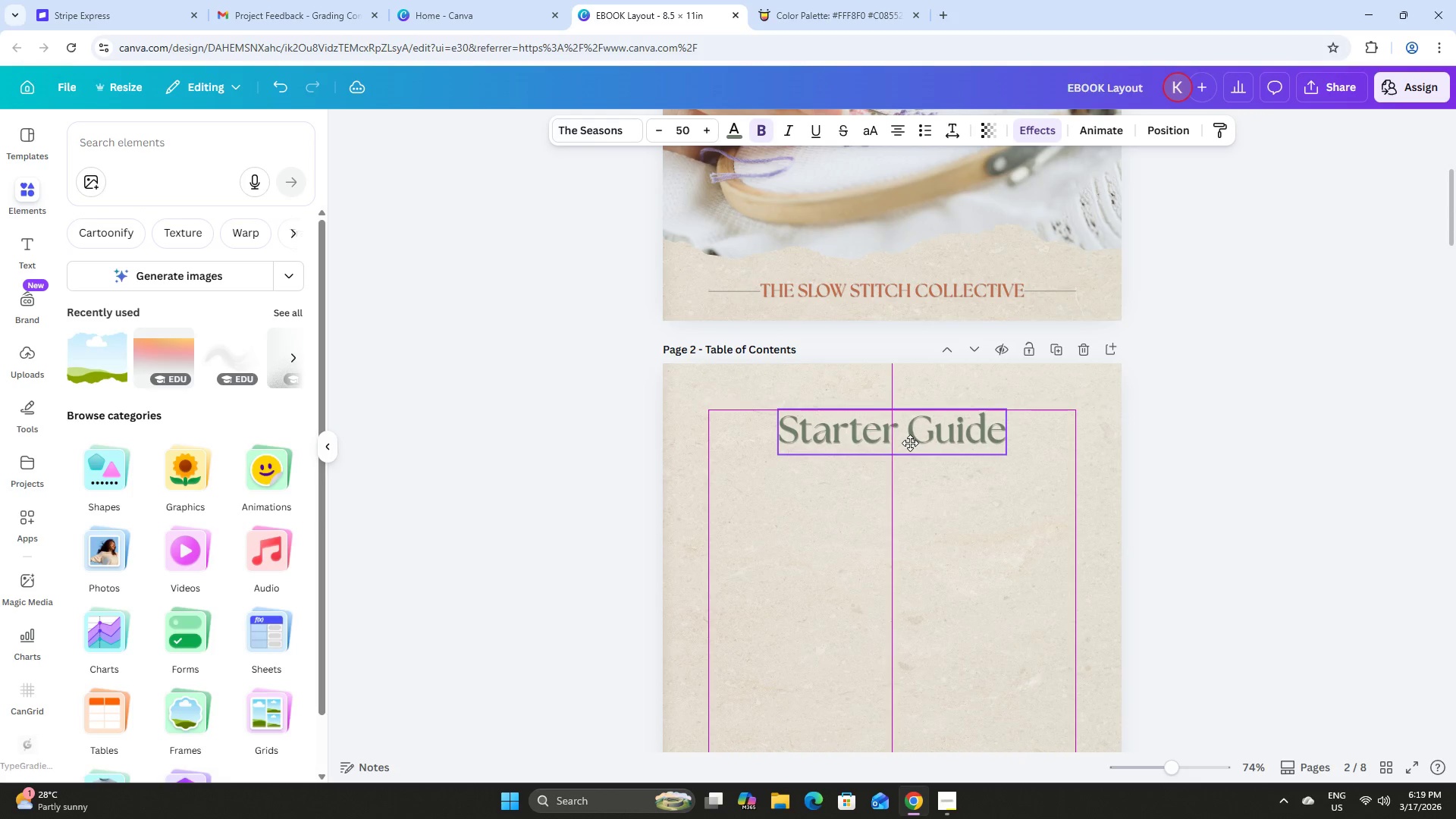 
left_click([924, 435])
 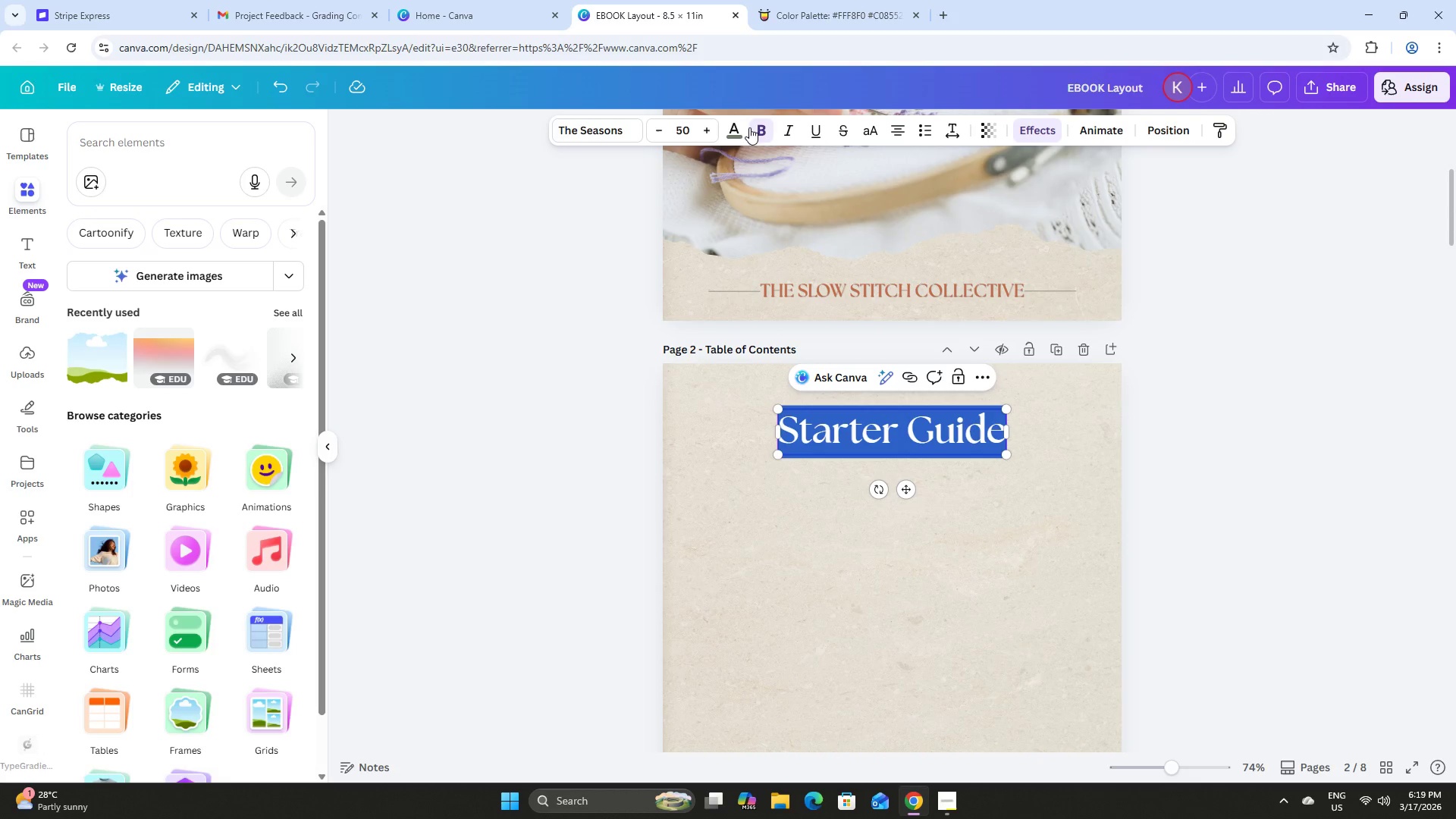 
left_click([730, 128])
 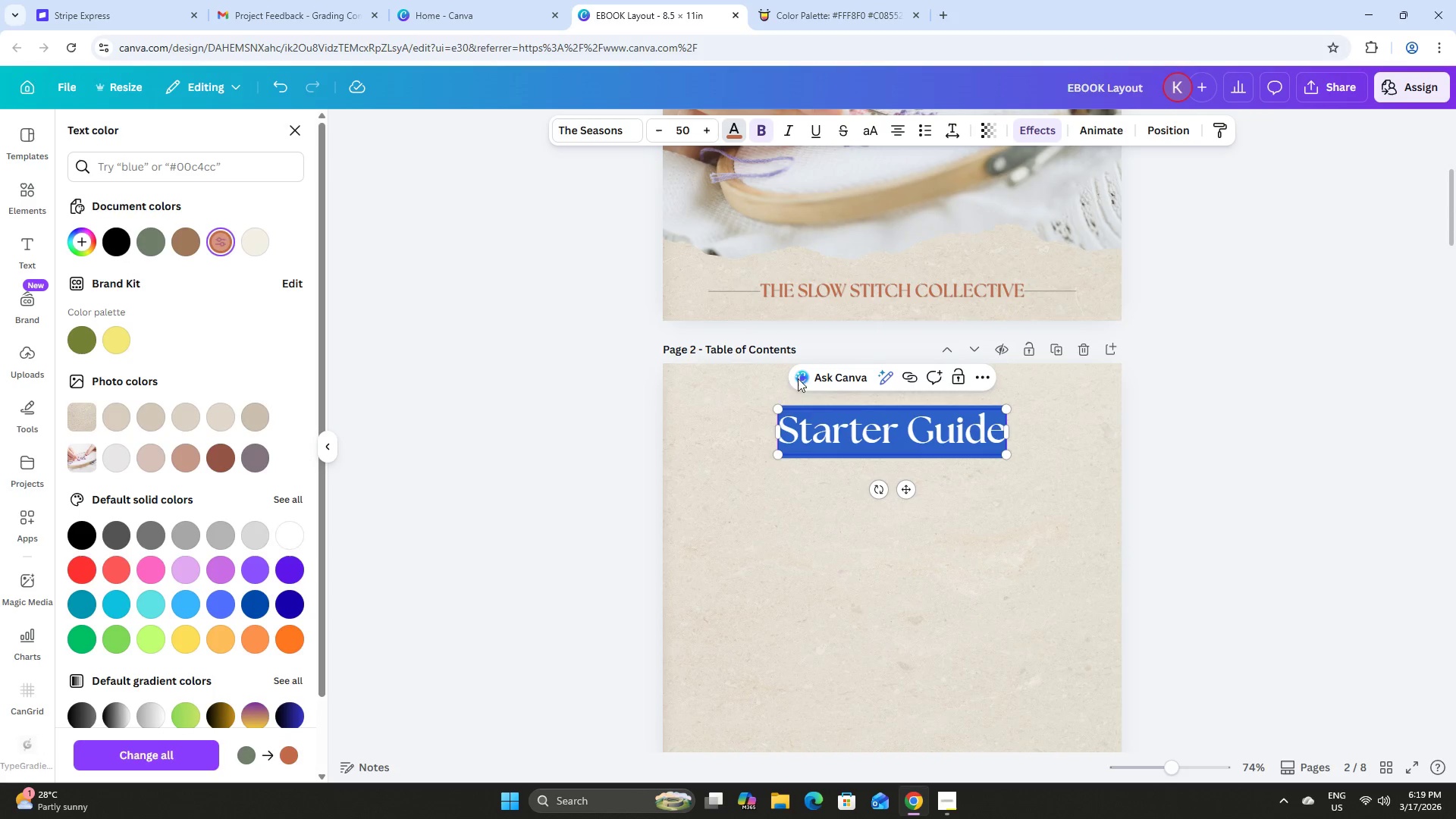 
left_click([901, 428])
 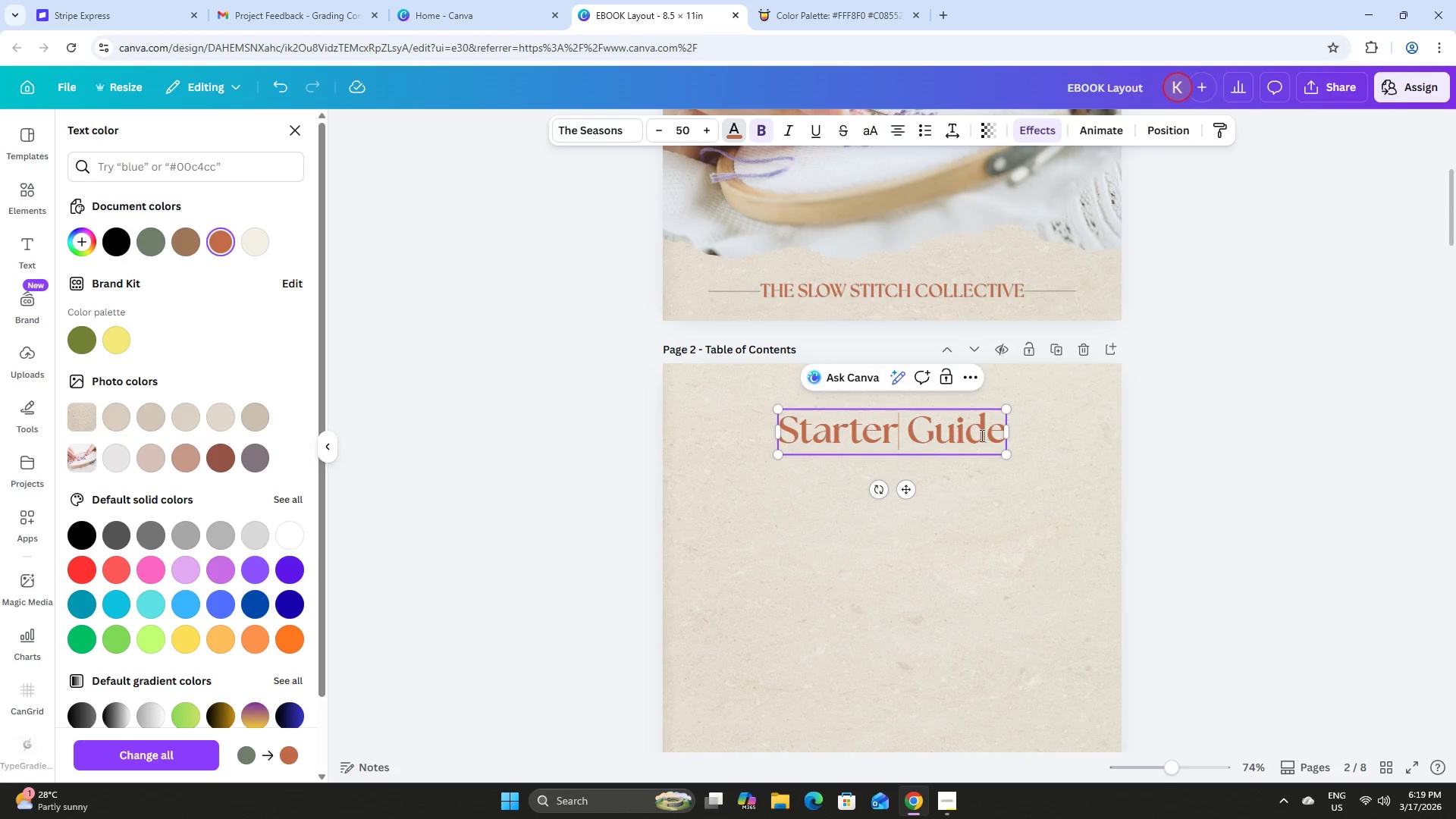 
left_click([986, 438])
 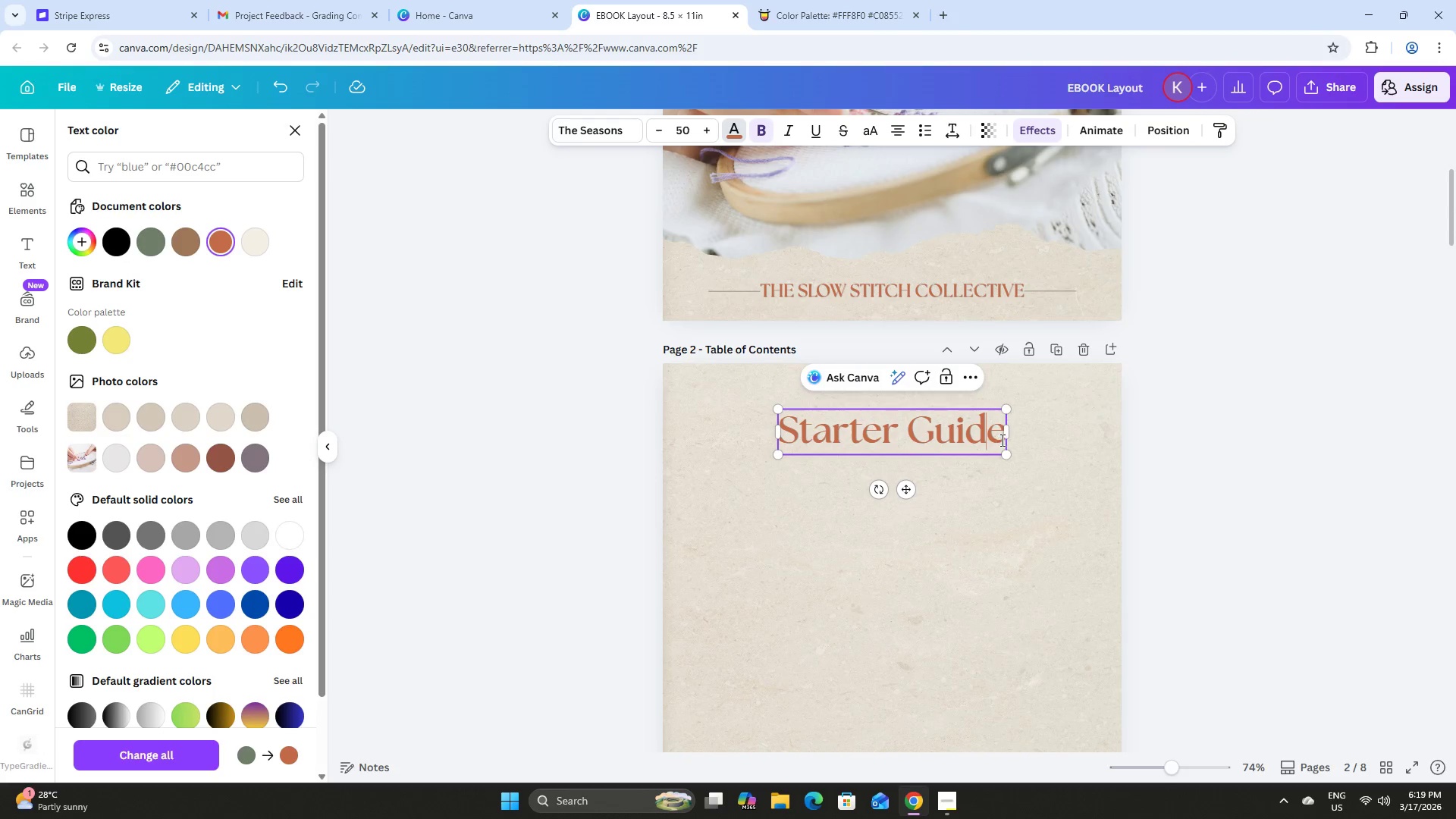 
left_click_drag(start_coordinate=[1001, 439], to_coordinate=[787, 438])
 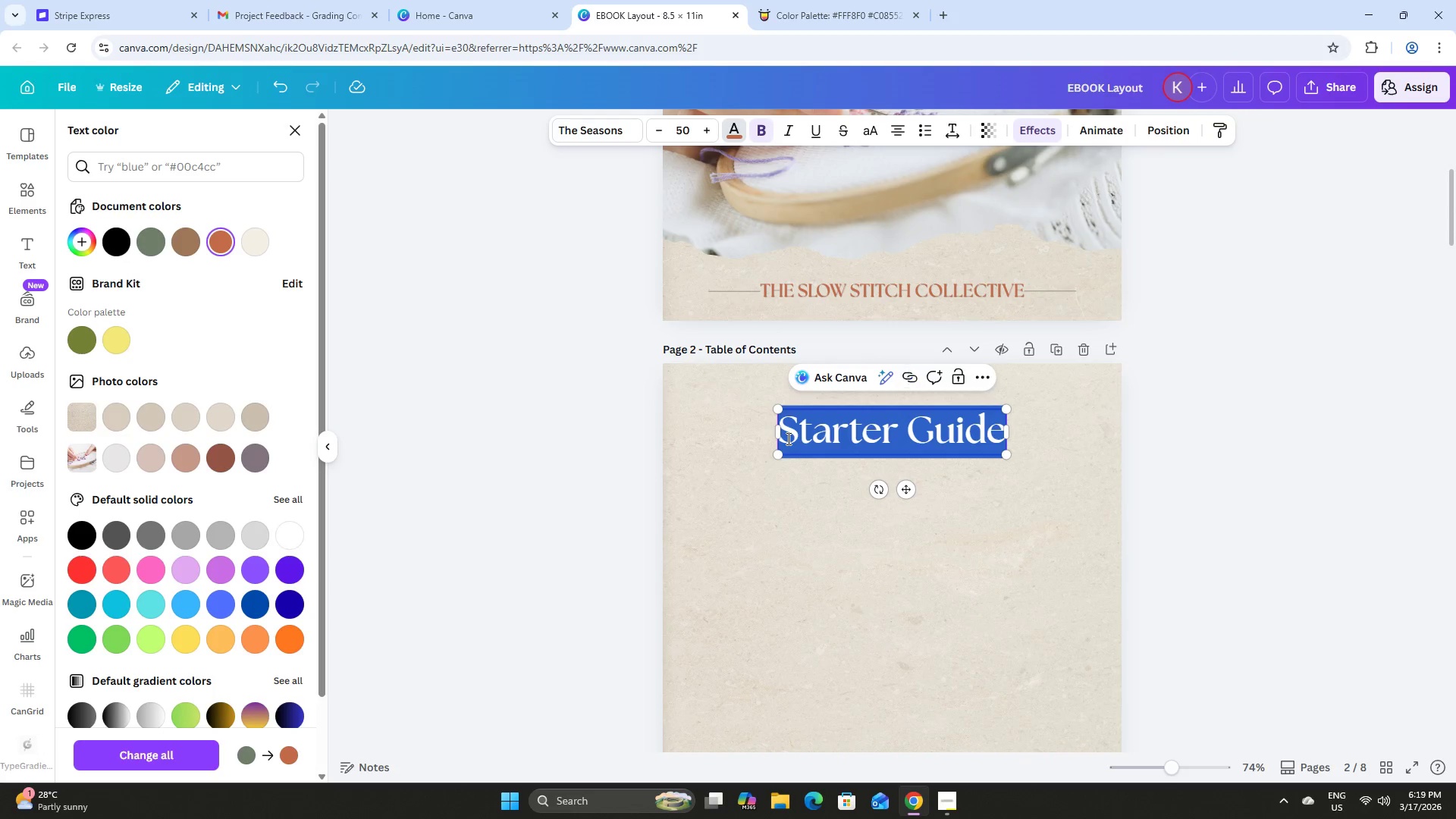 
type(Contents)
 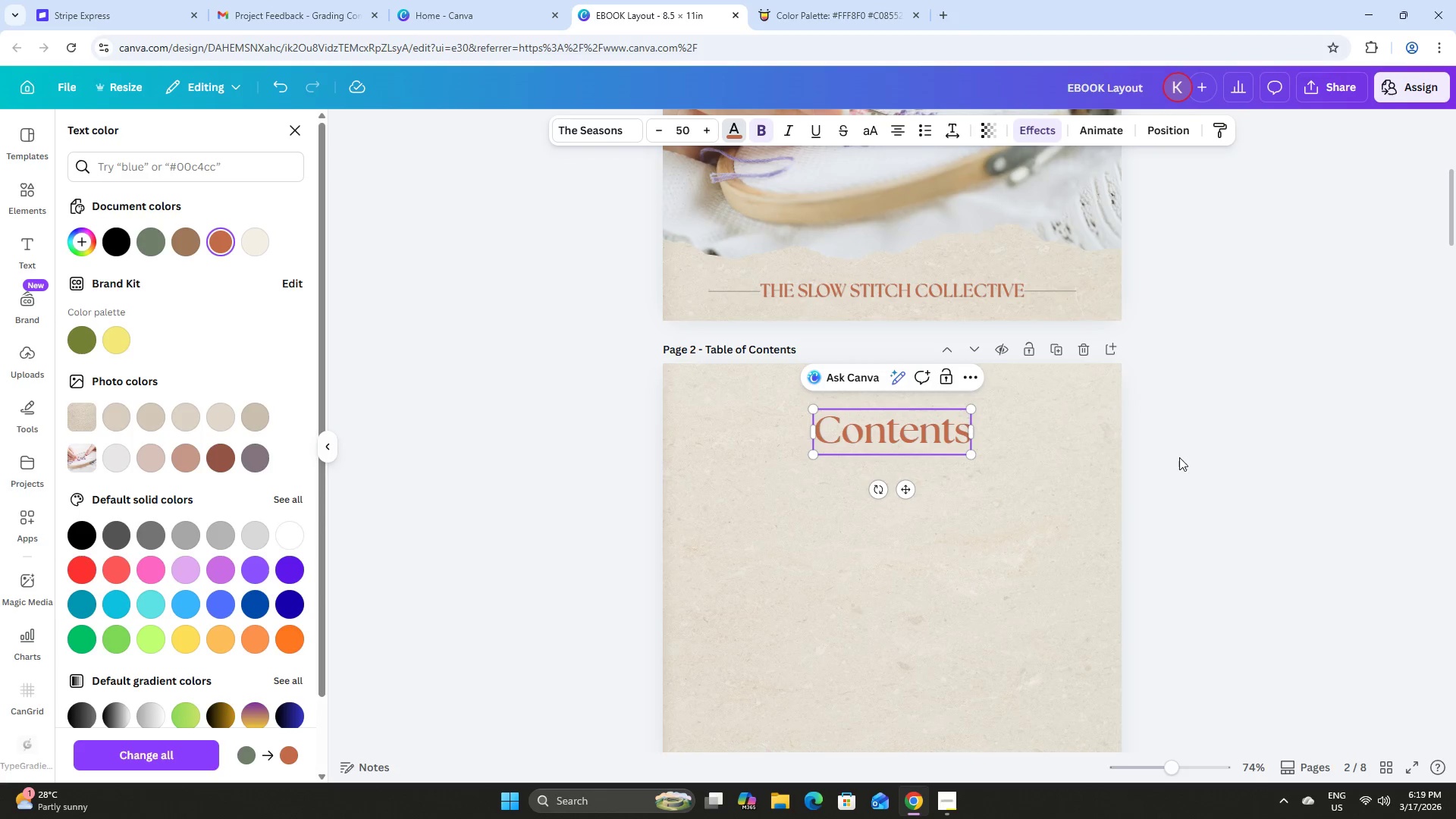 
double_click([1179, 444])
 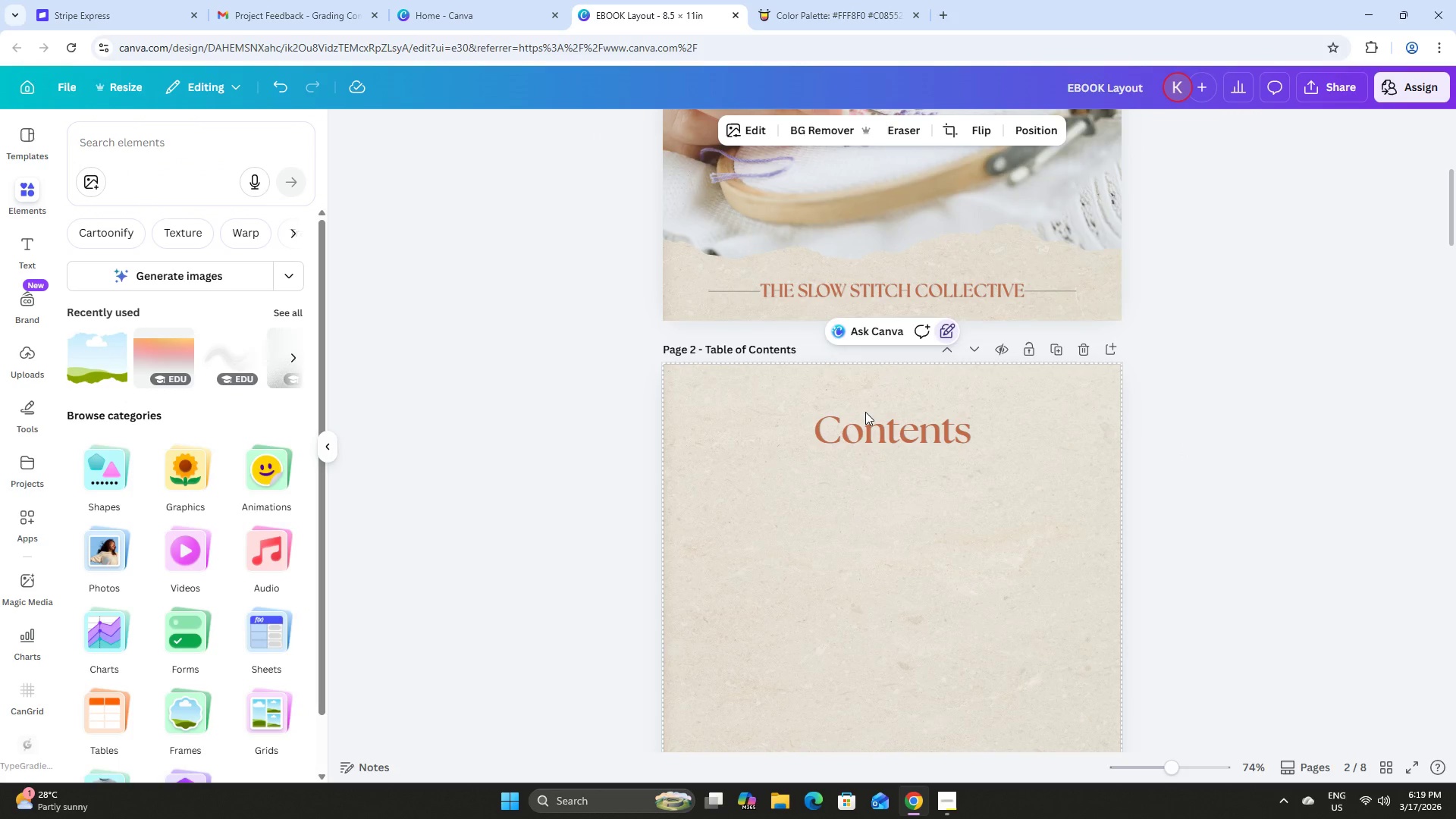 
double_click([884, 430])
 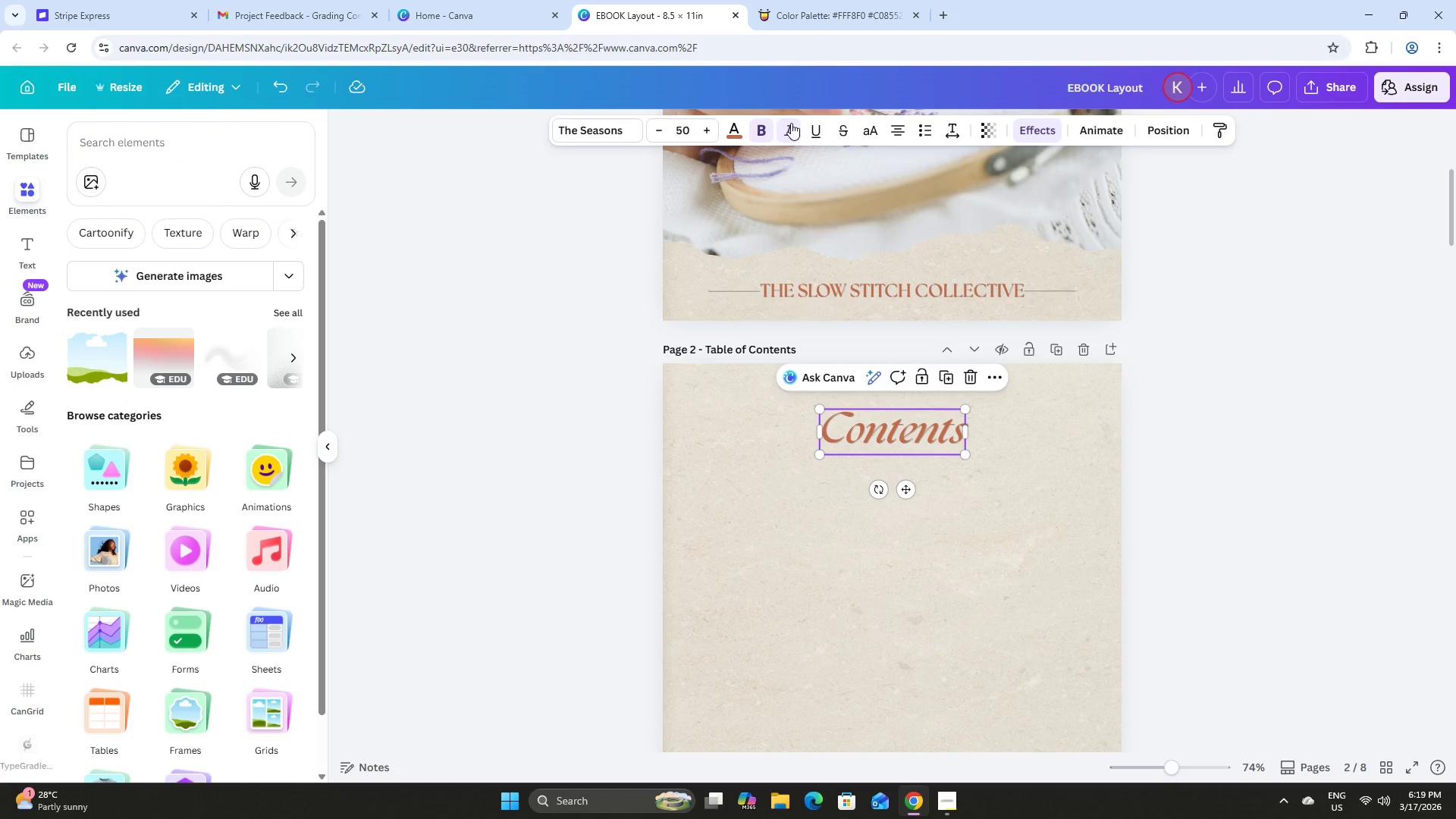 
left_click([1270, 394])
 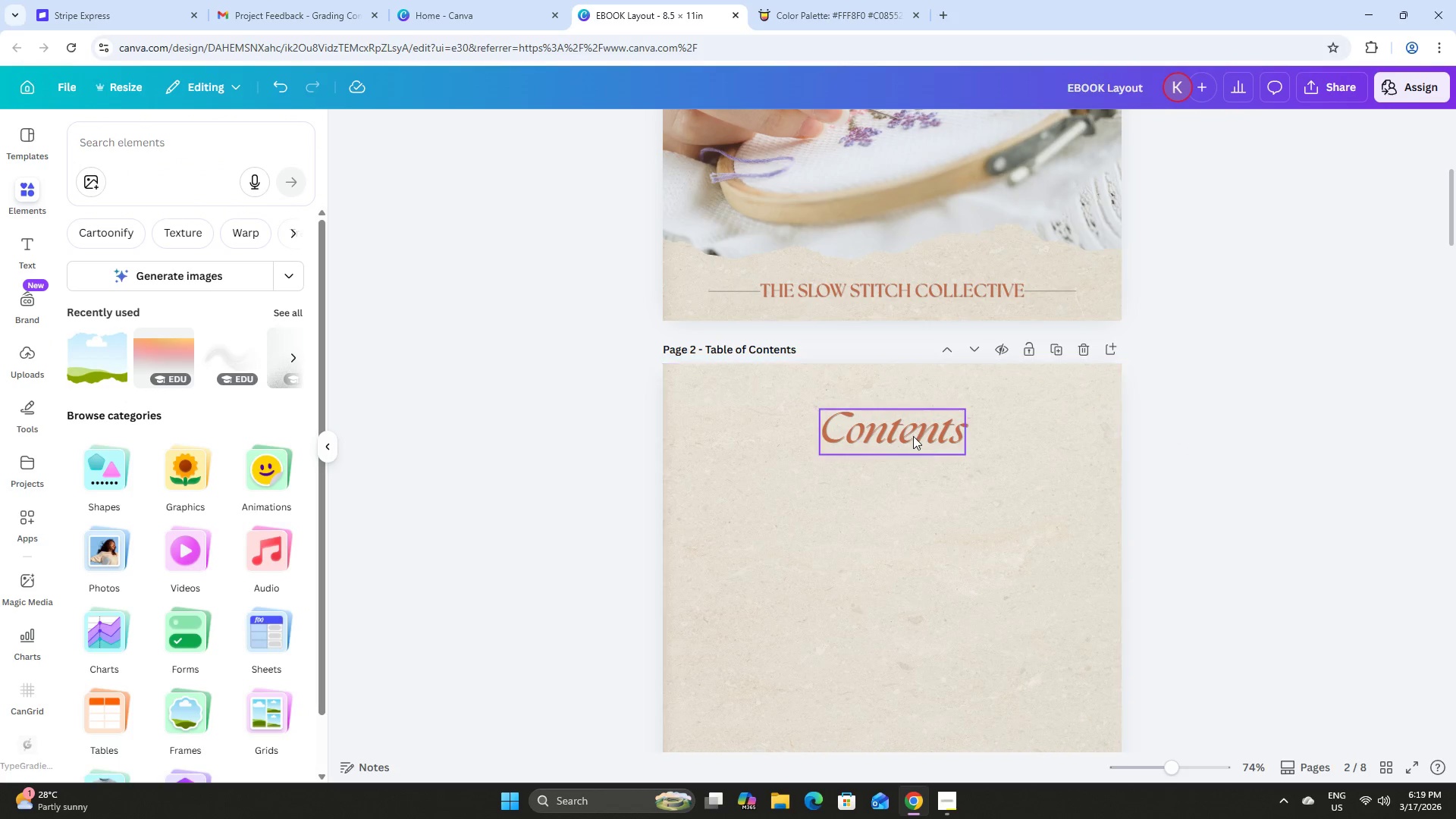 
left_click([913, 435])
 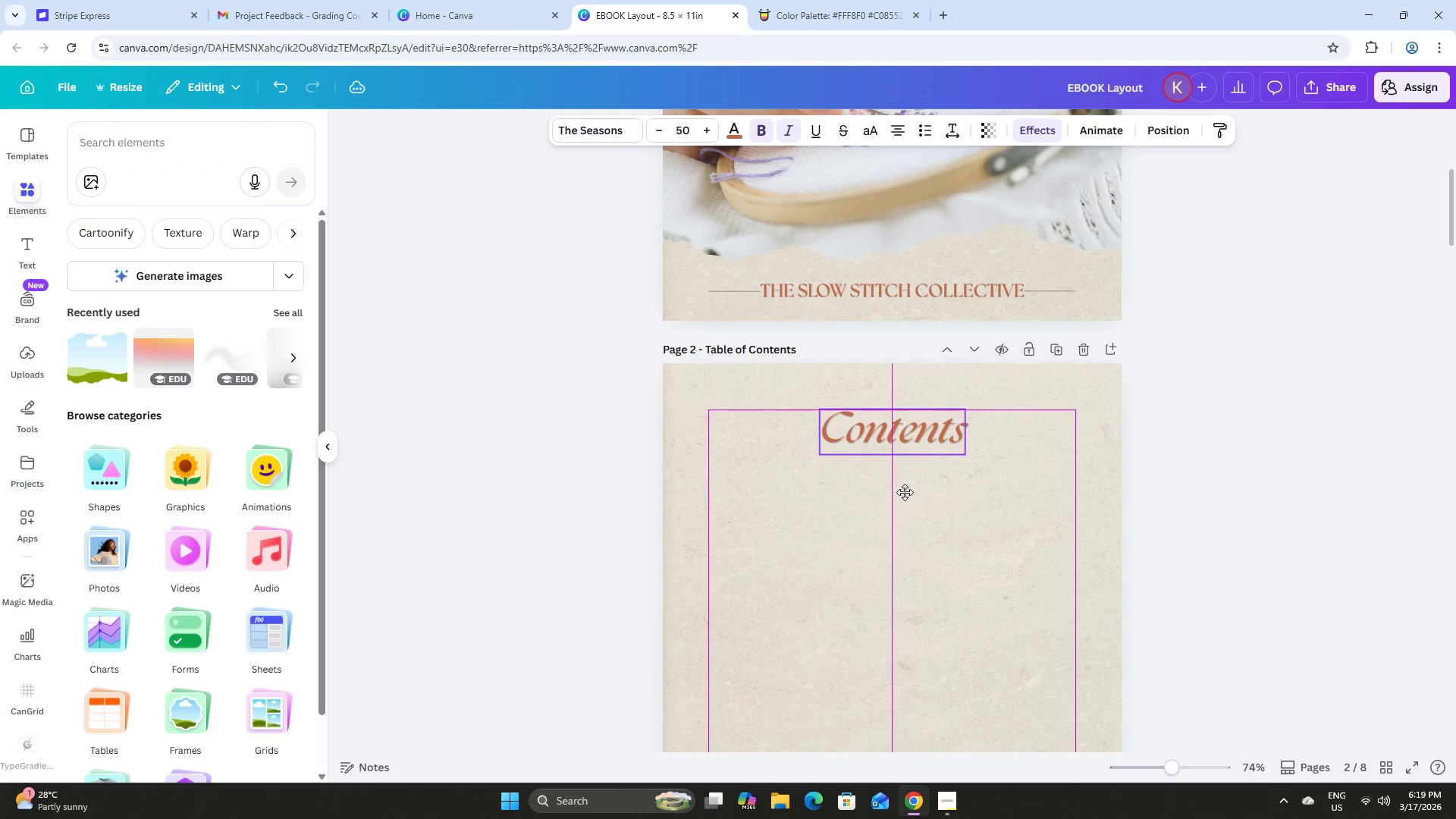 
scroll: coordinate [1036, 425], scroll_direction: down, amount: 2.0
 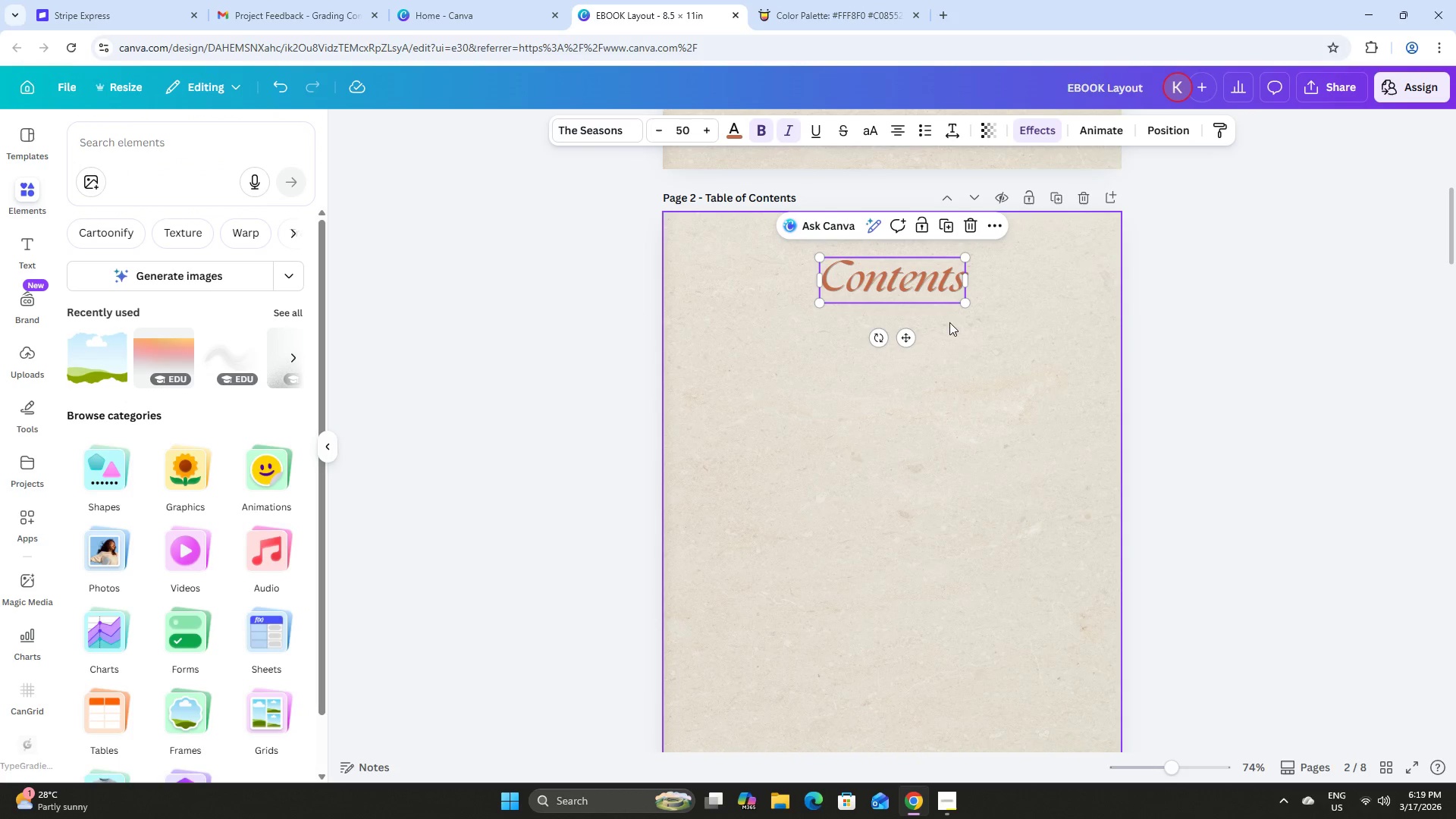 
left_click([974, 360])
 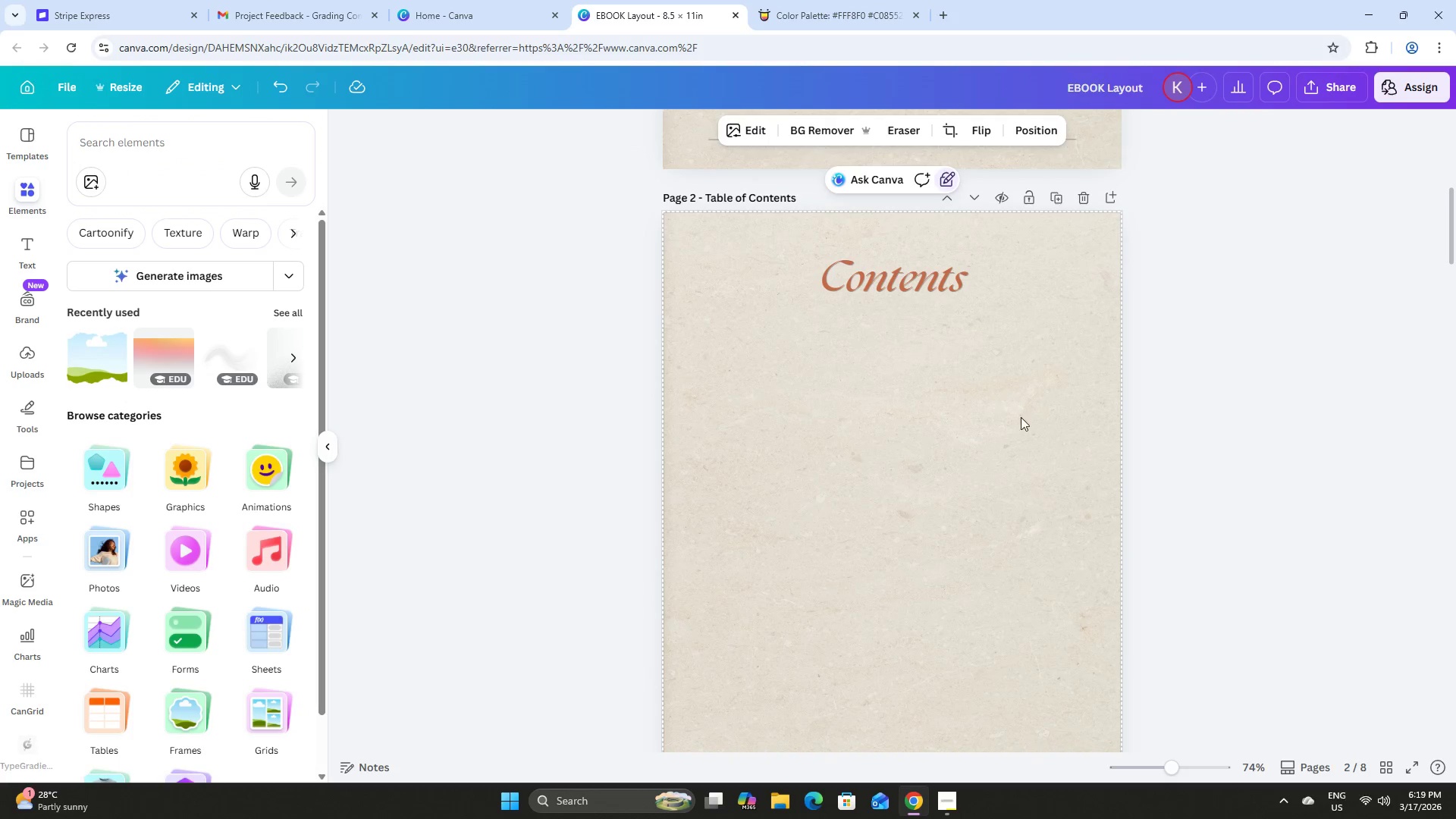 
scroll: coordinate [1025, 429], scroll_direction: up, amount: 12.0
 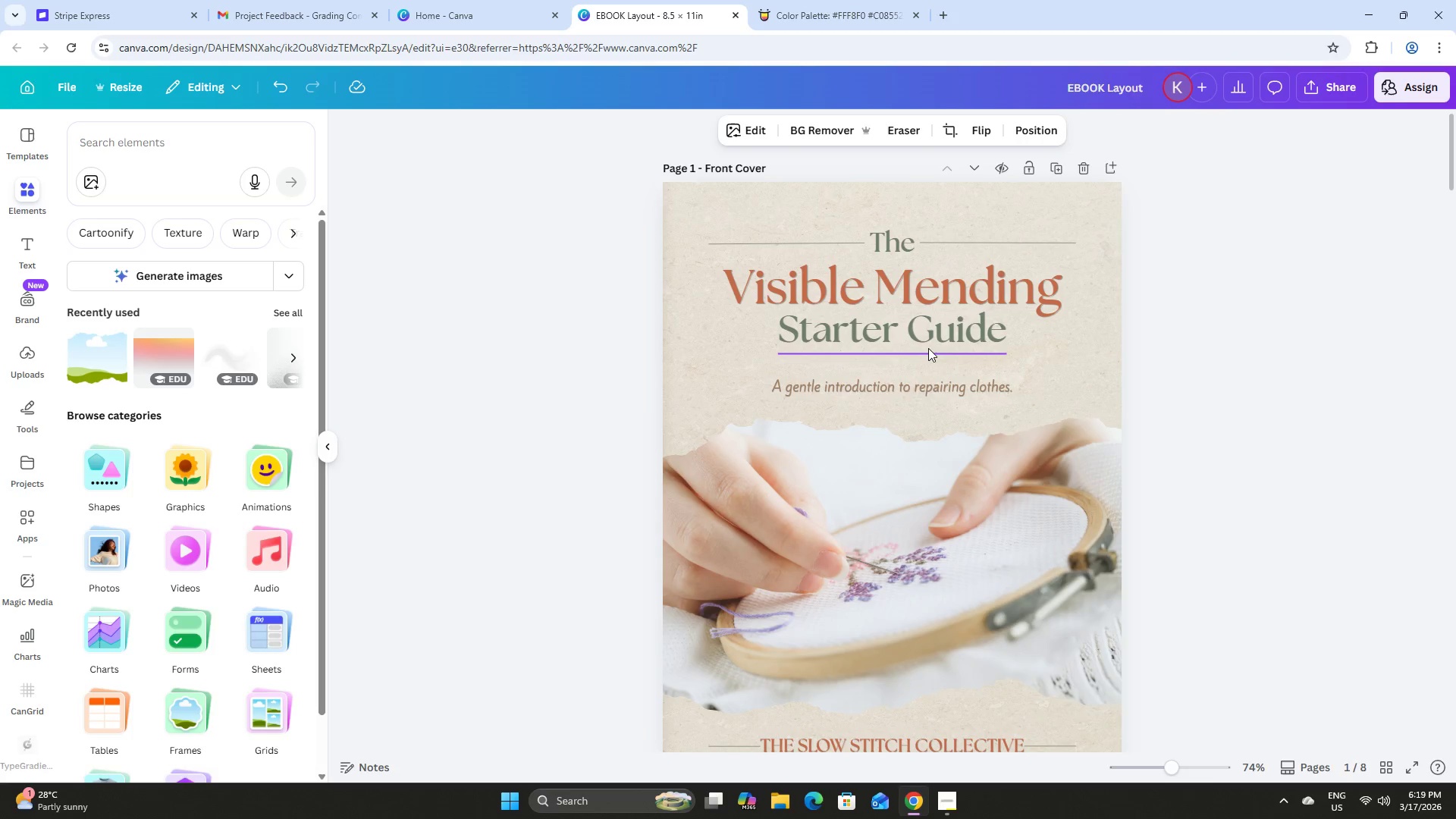 
left_click([928, 351])
 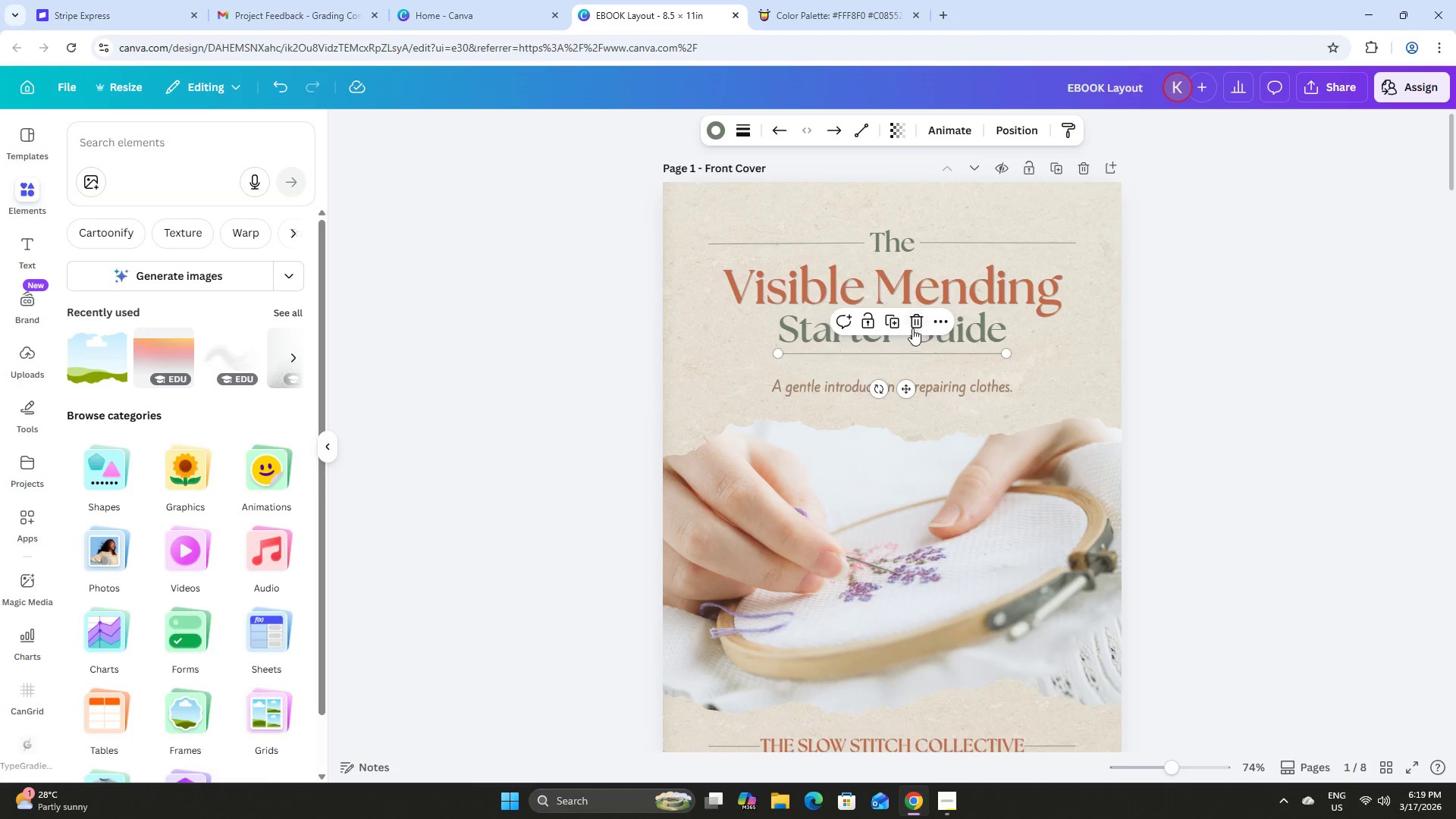 
left_click([894, 320])
 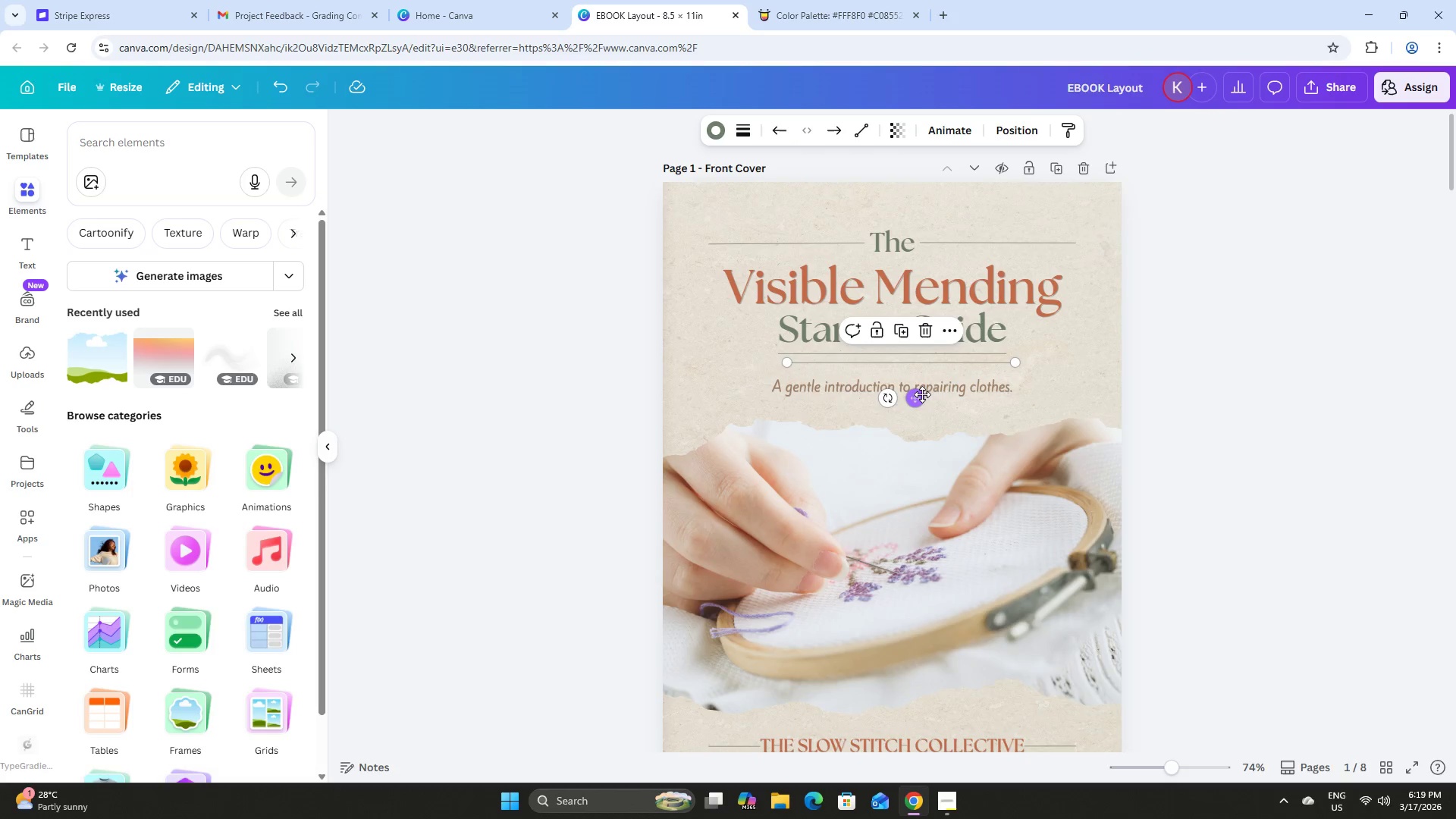 
left_click_drag(start_coordinate=[921, 397], to_coordinate=[882, 592])
 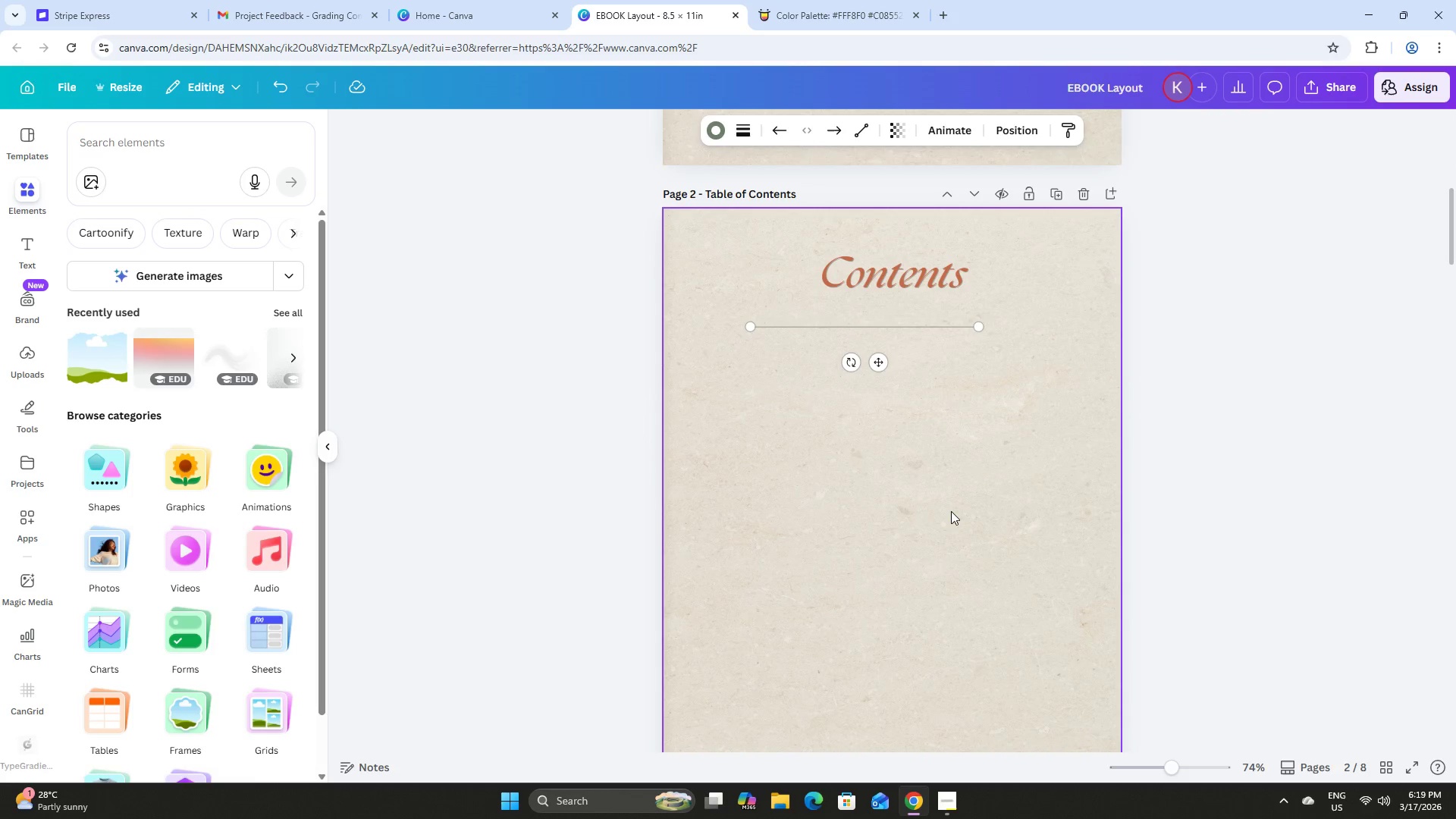 
scroll: coordinate [951, 511], scroll_direction: down, amount: 8.0
 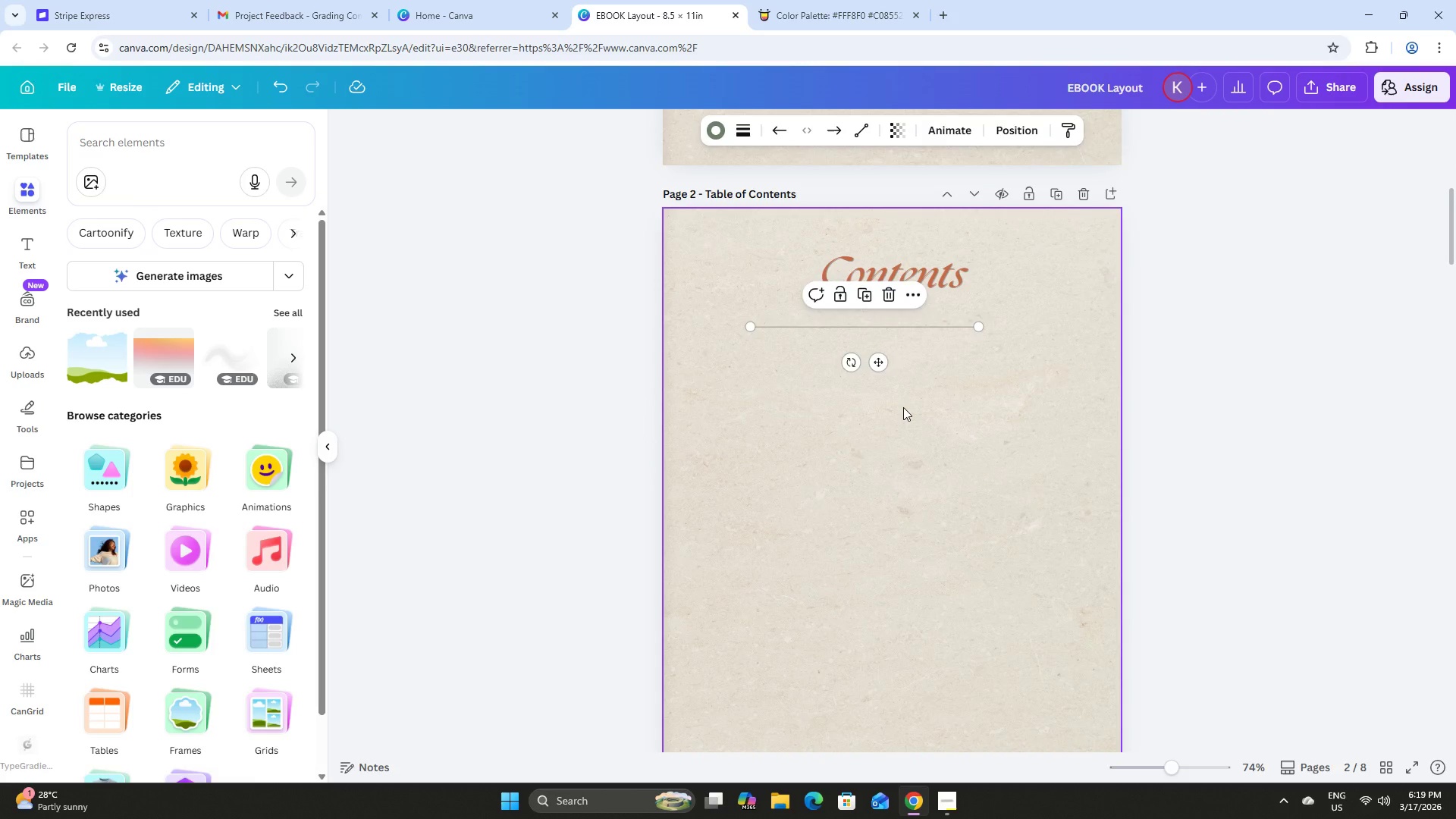 
scroll: coordinate [903, 407], scroll_direction: up, amount: 2.0
 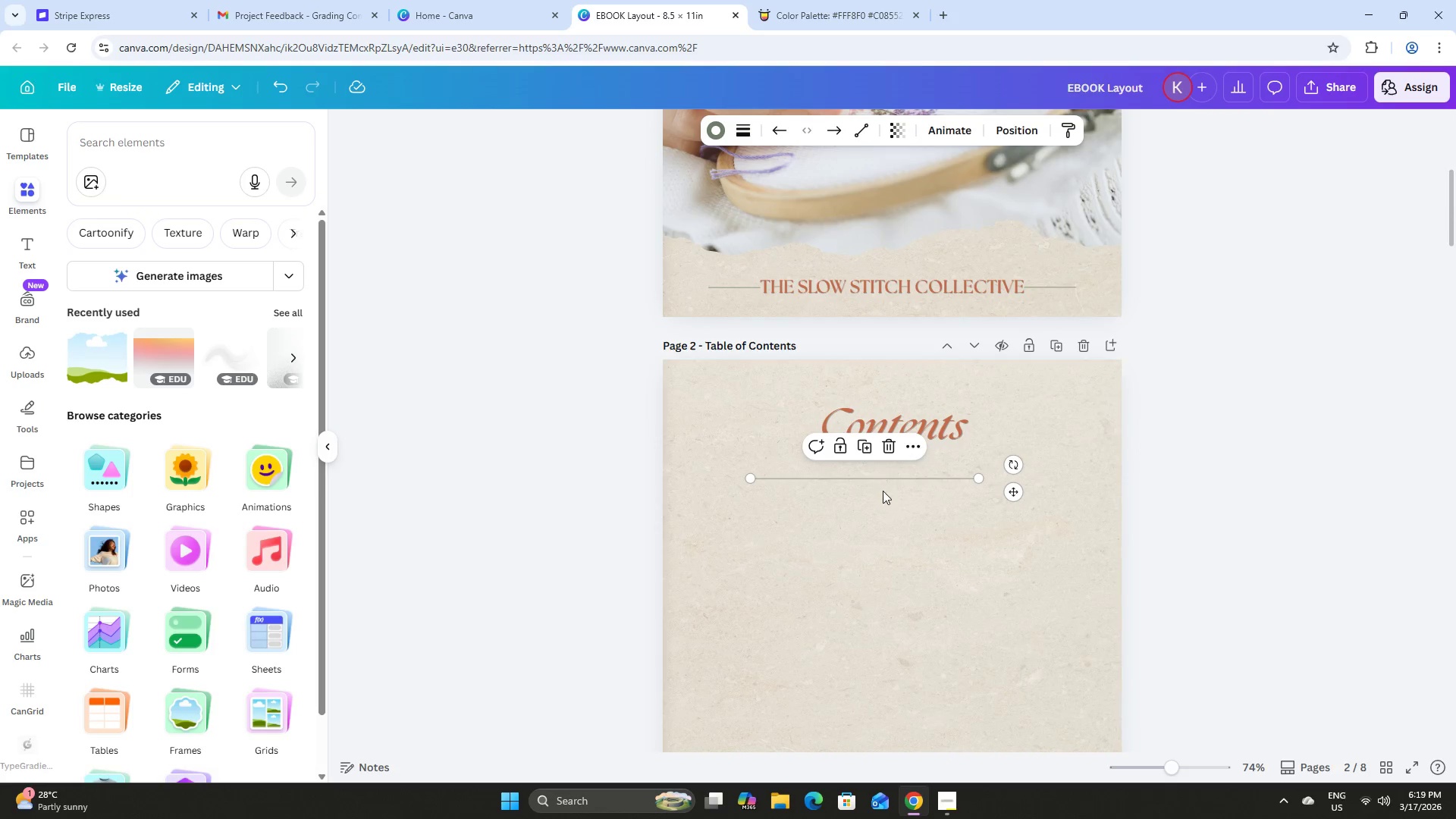 
left_click([890, 480])
 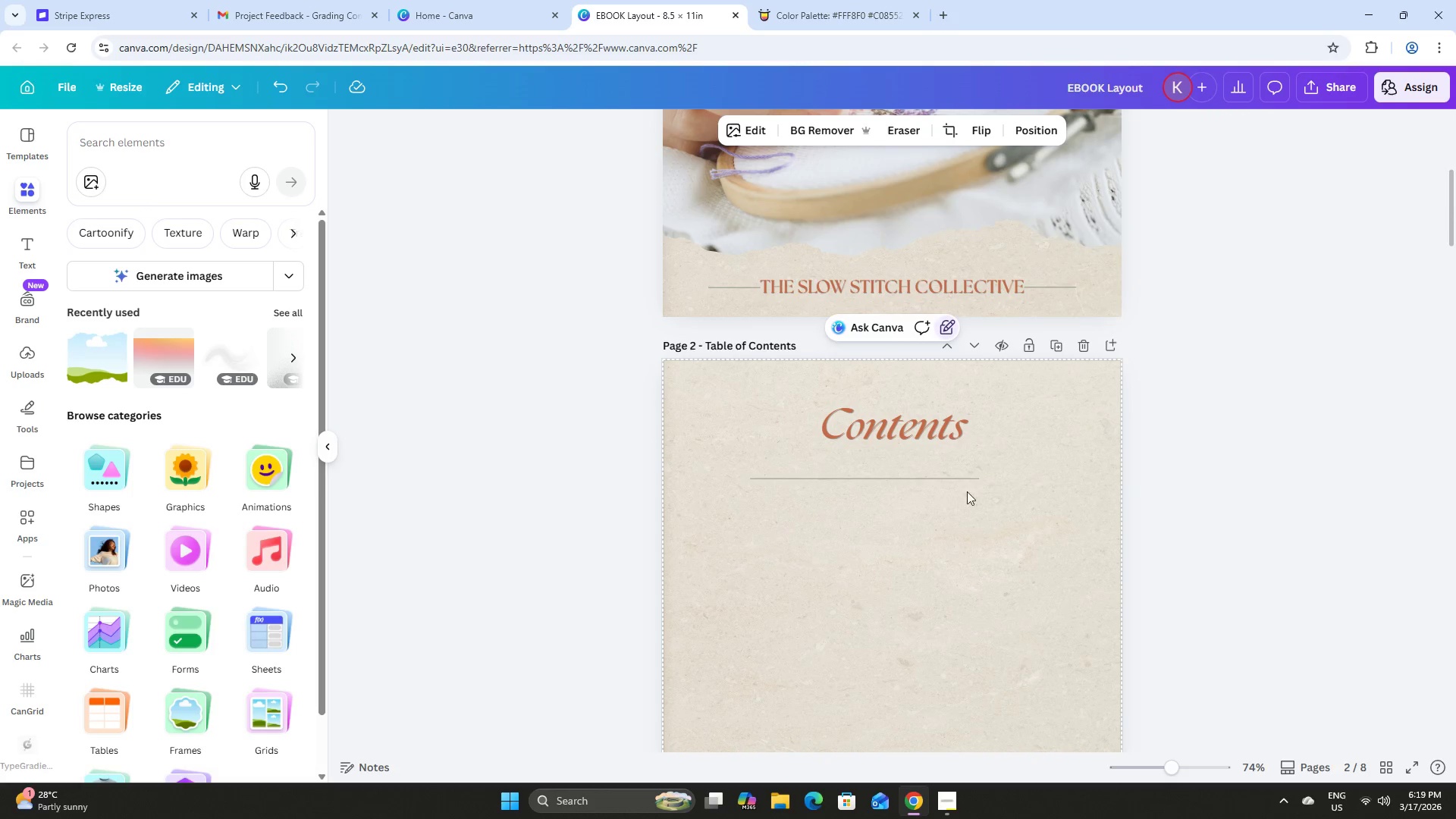 
double_click([943, 474])
 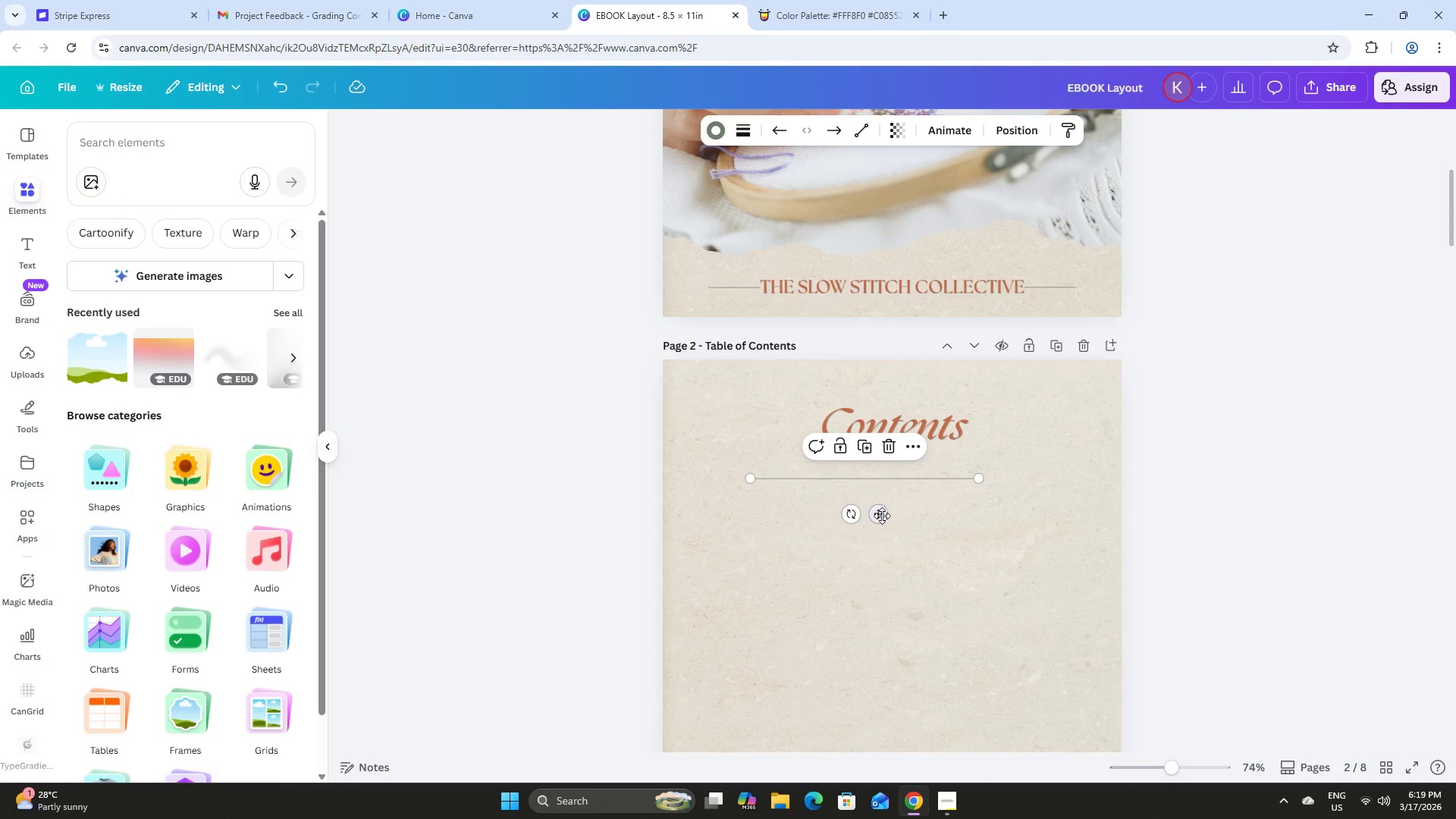 
left_click_drag(start_coordinate=[878, 516], to_coordinate=[905, 497])
 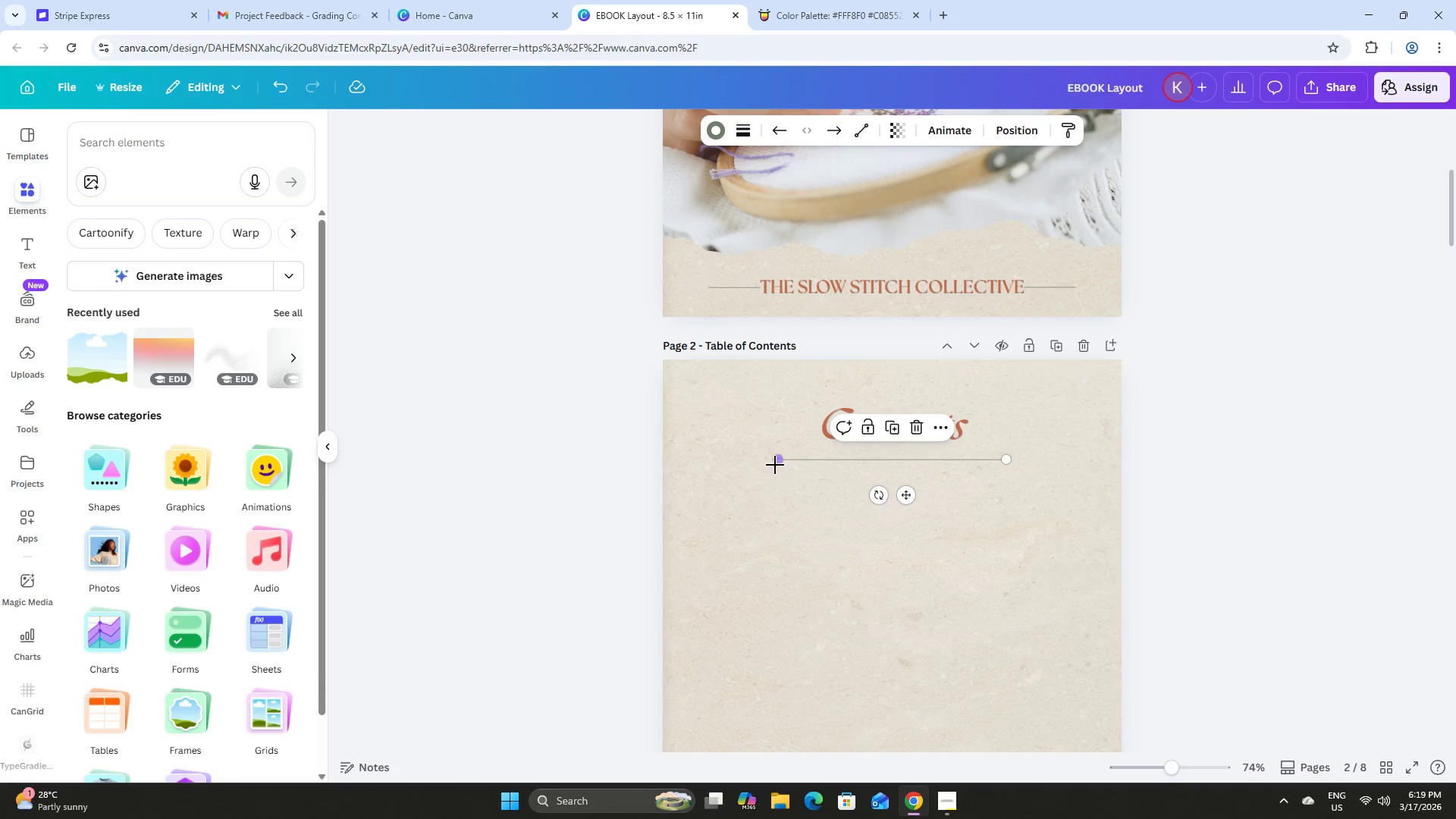 
left_click_drag(start_coordinate=[776, 463], to_coordinate=[707, 463])
 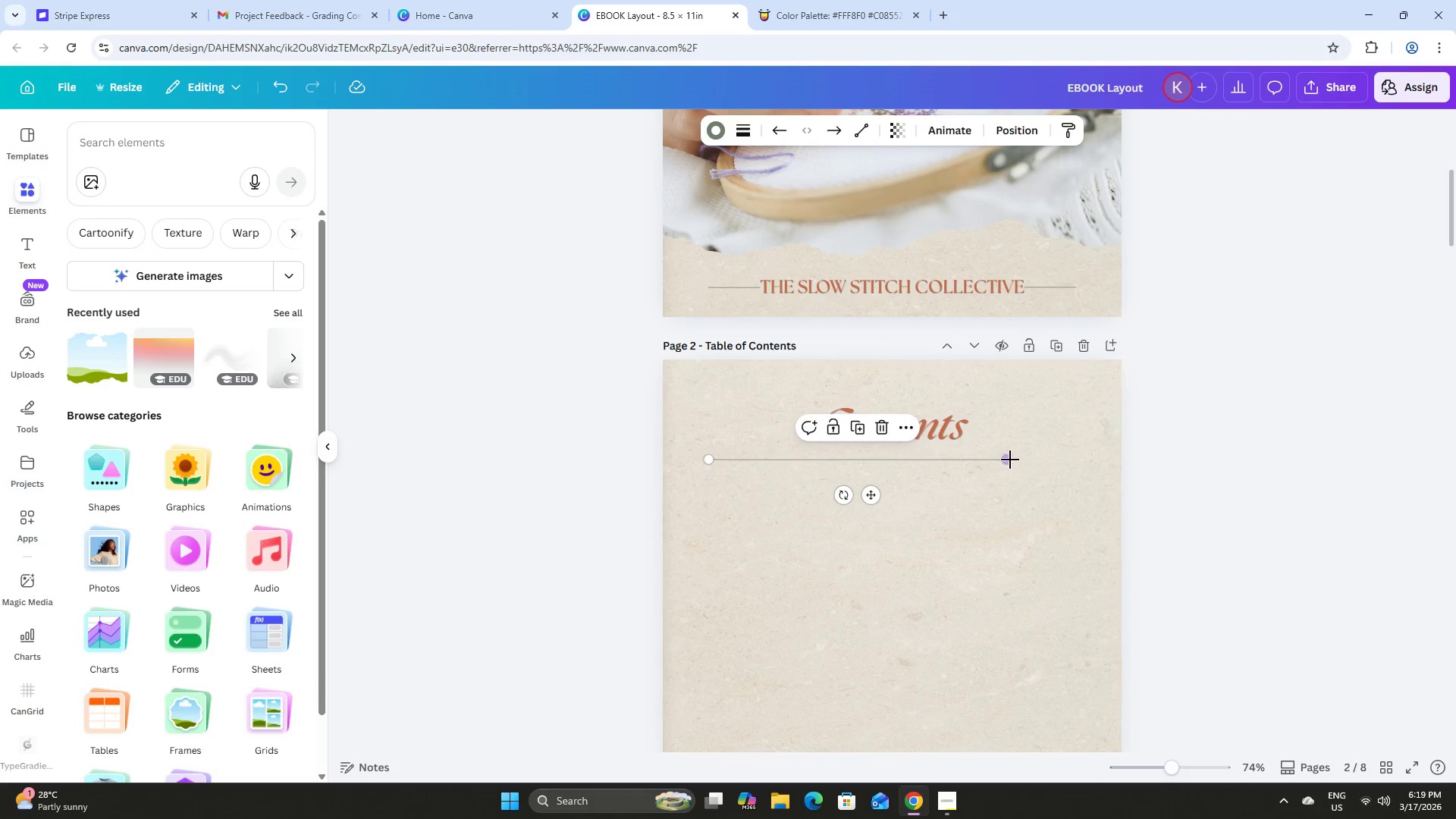 
left_click_drag(start_coordinate=[1009, 457], to_coordinate=[1083, 460])
 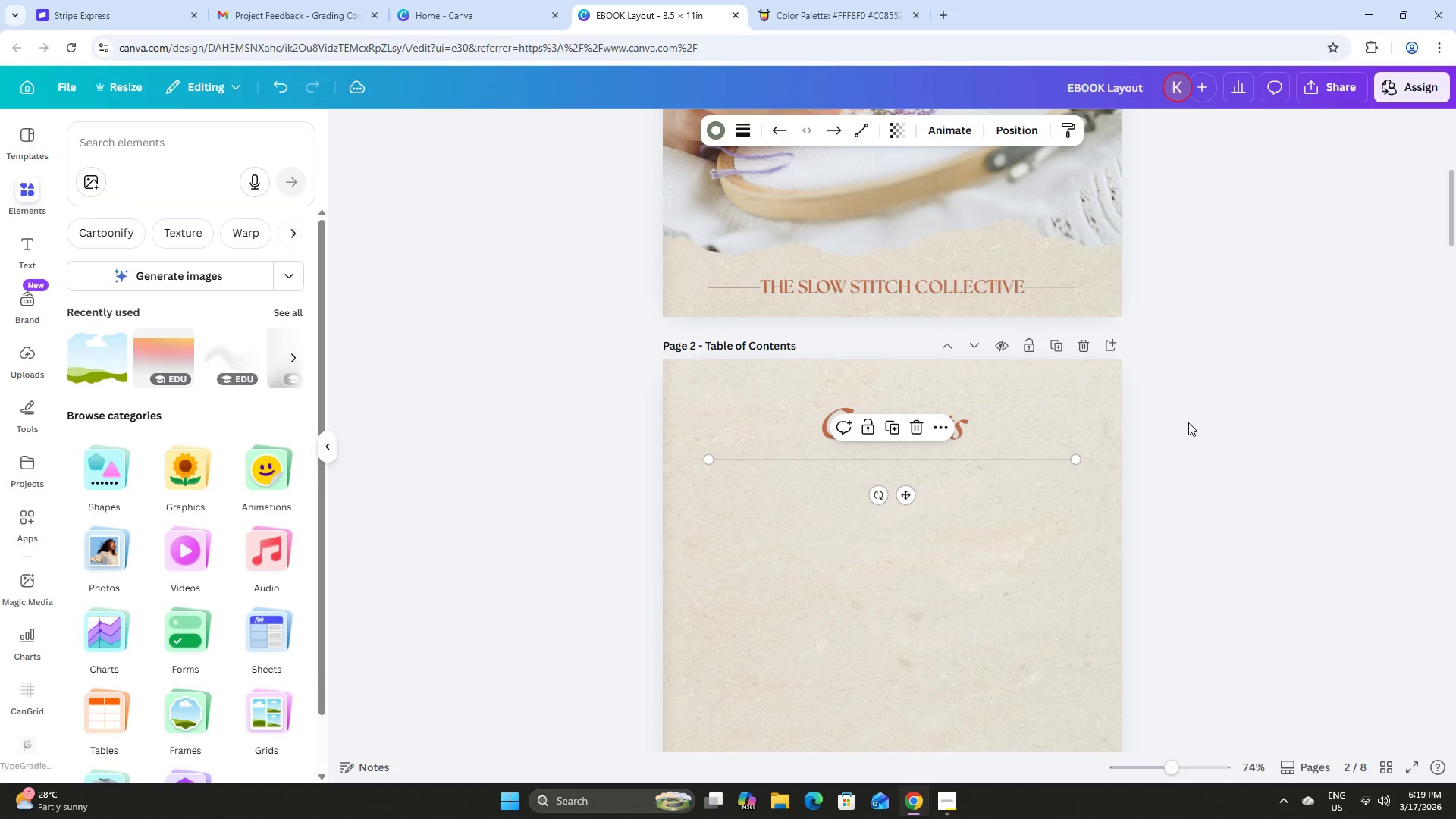 
left_click([1207, 409])
 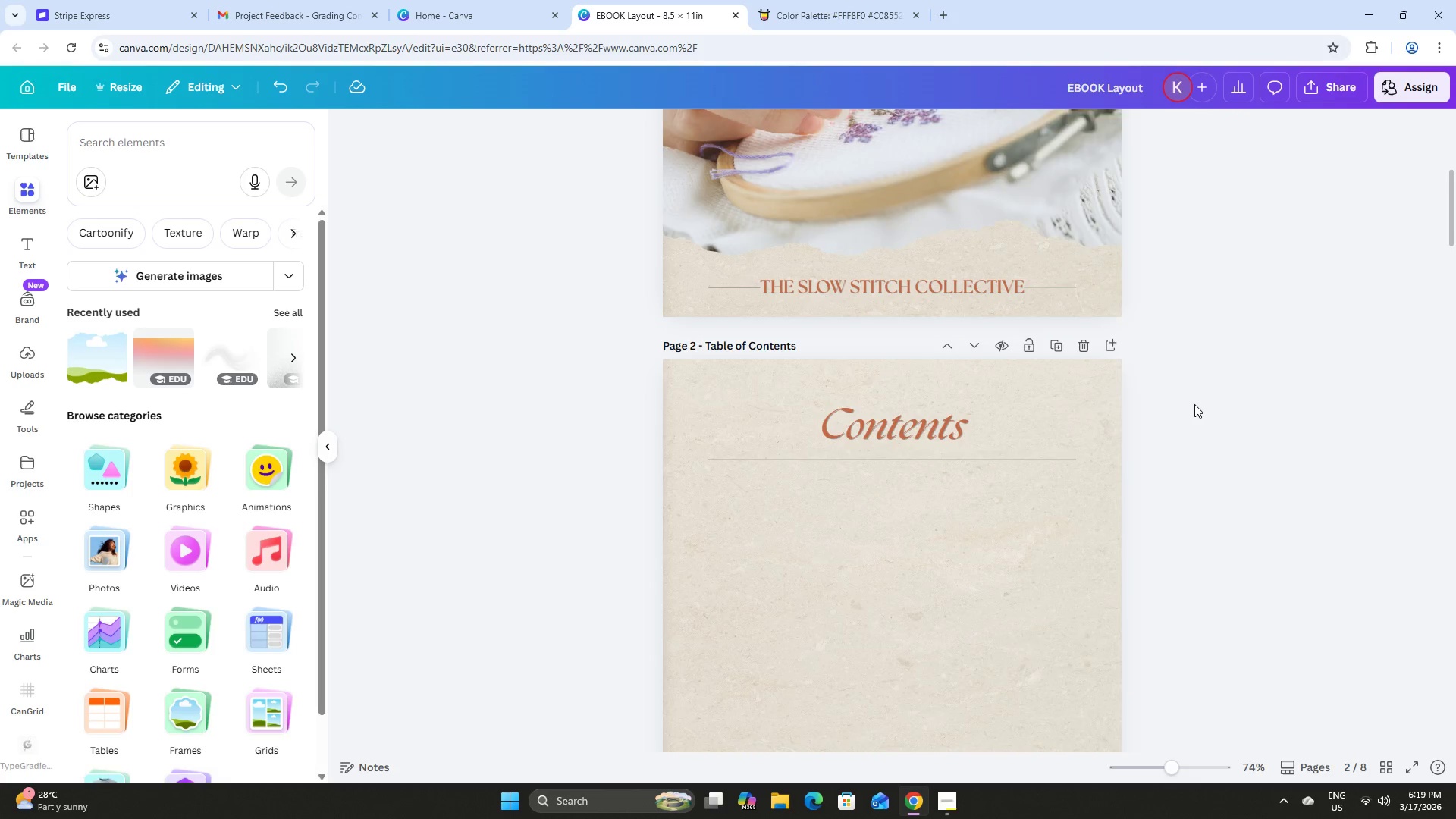 
scroll: coordinate [1194, 404], scroll_direction: down, amount: 2.0
 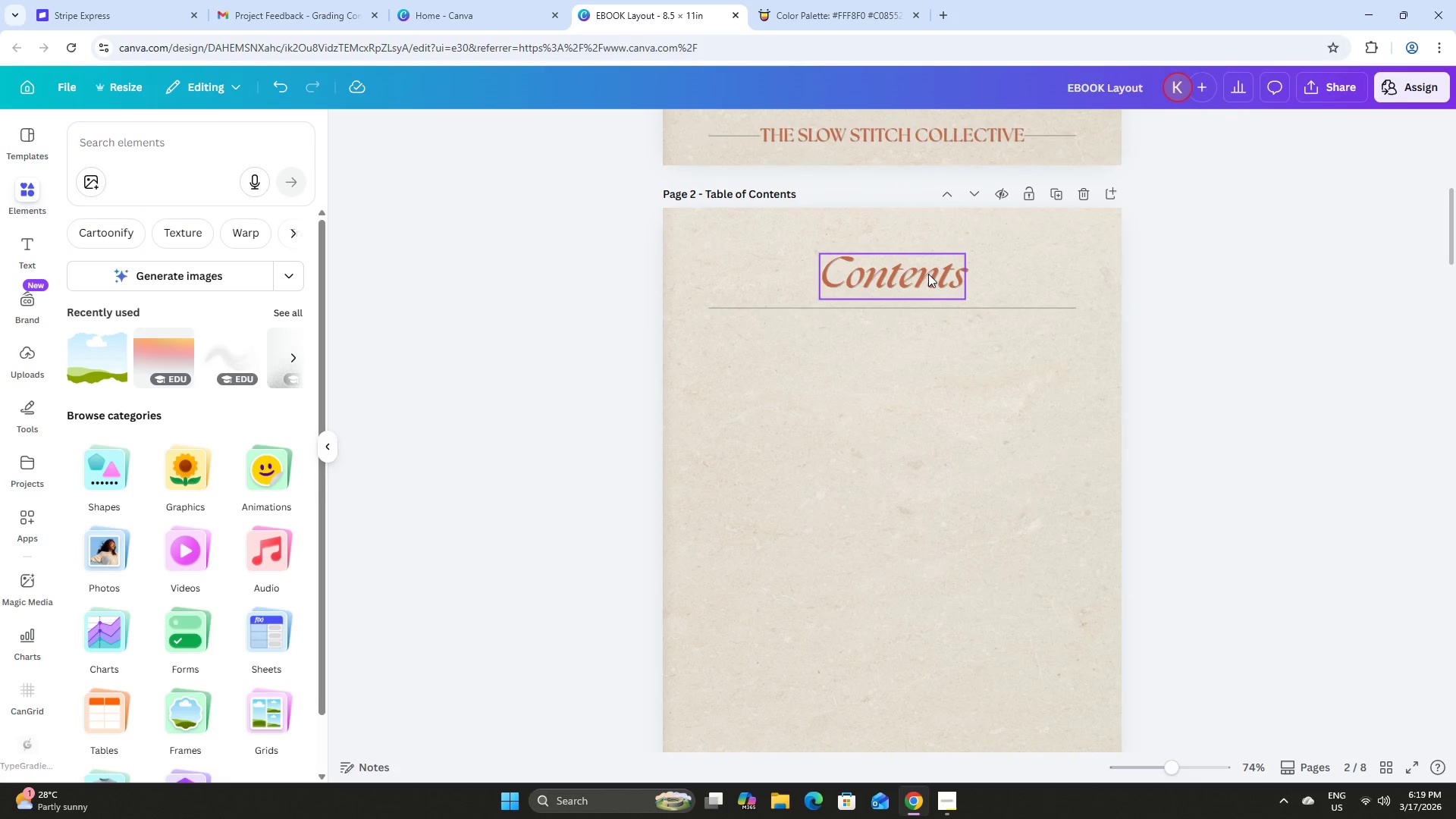 
left_click([921, 268])
 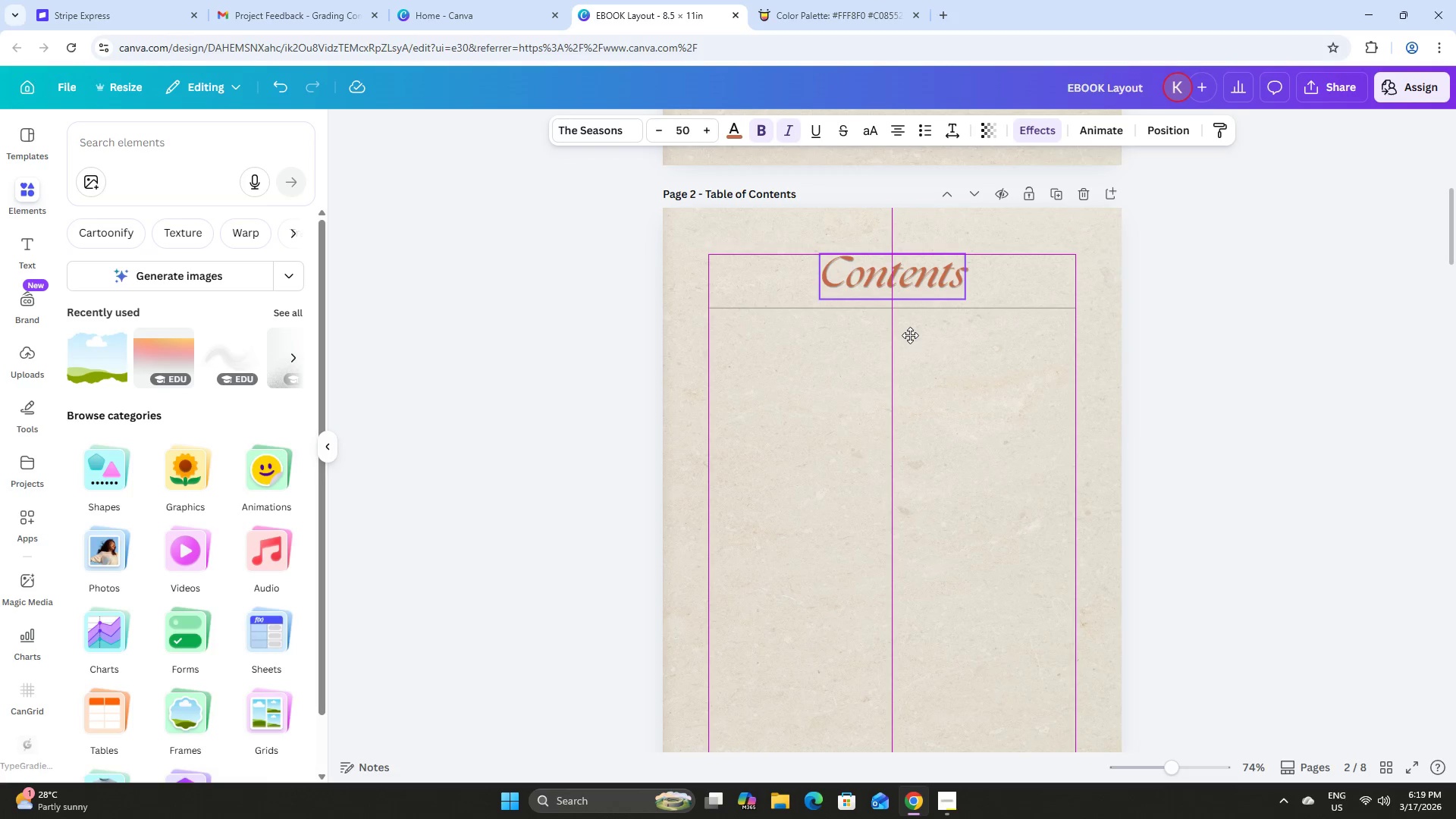 
left_click([986, 382])
 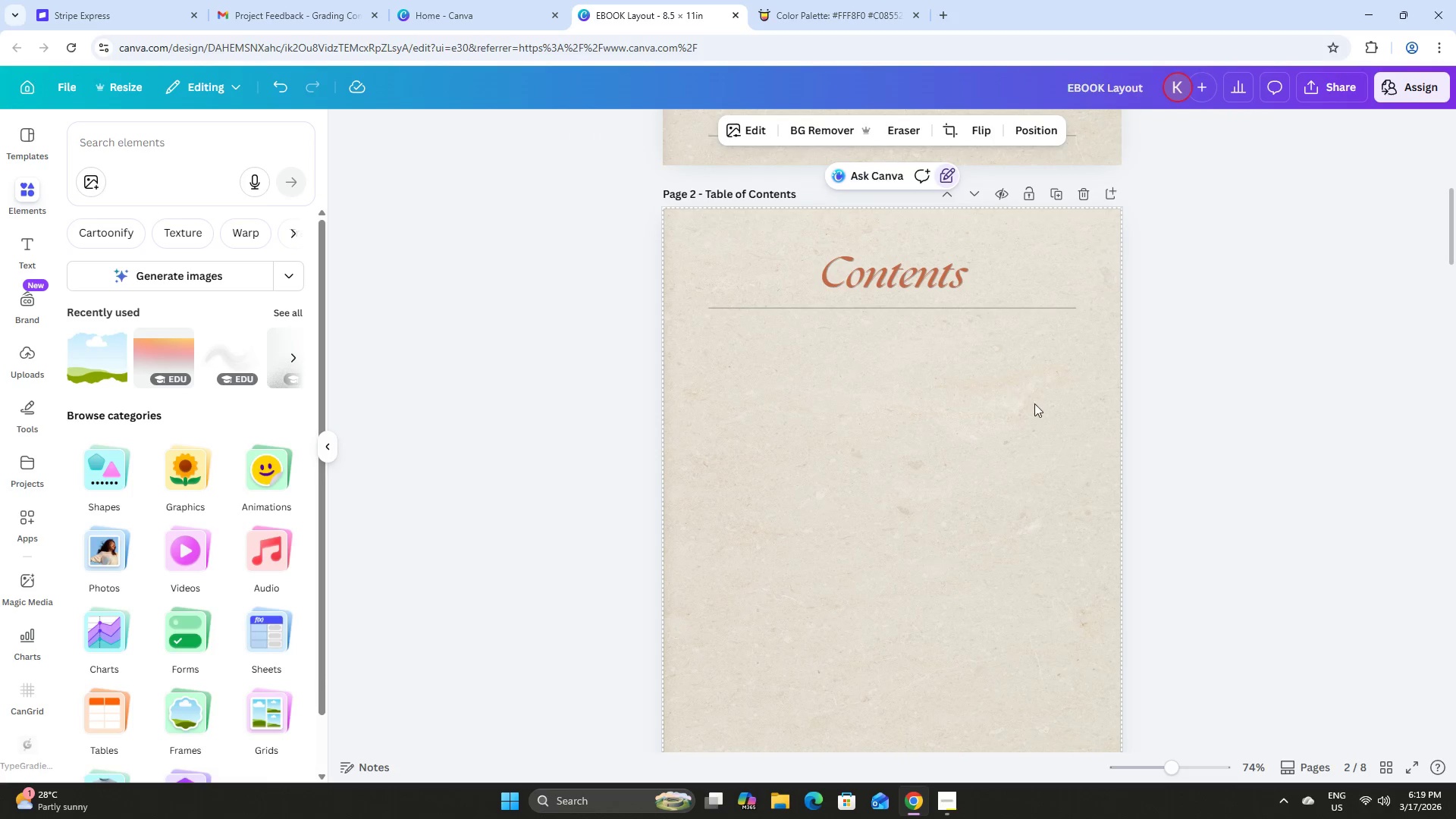 
scroll: coordinate [1037, 408], scroll_direction: none, amount: 0.0
 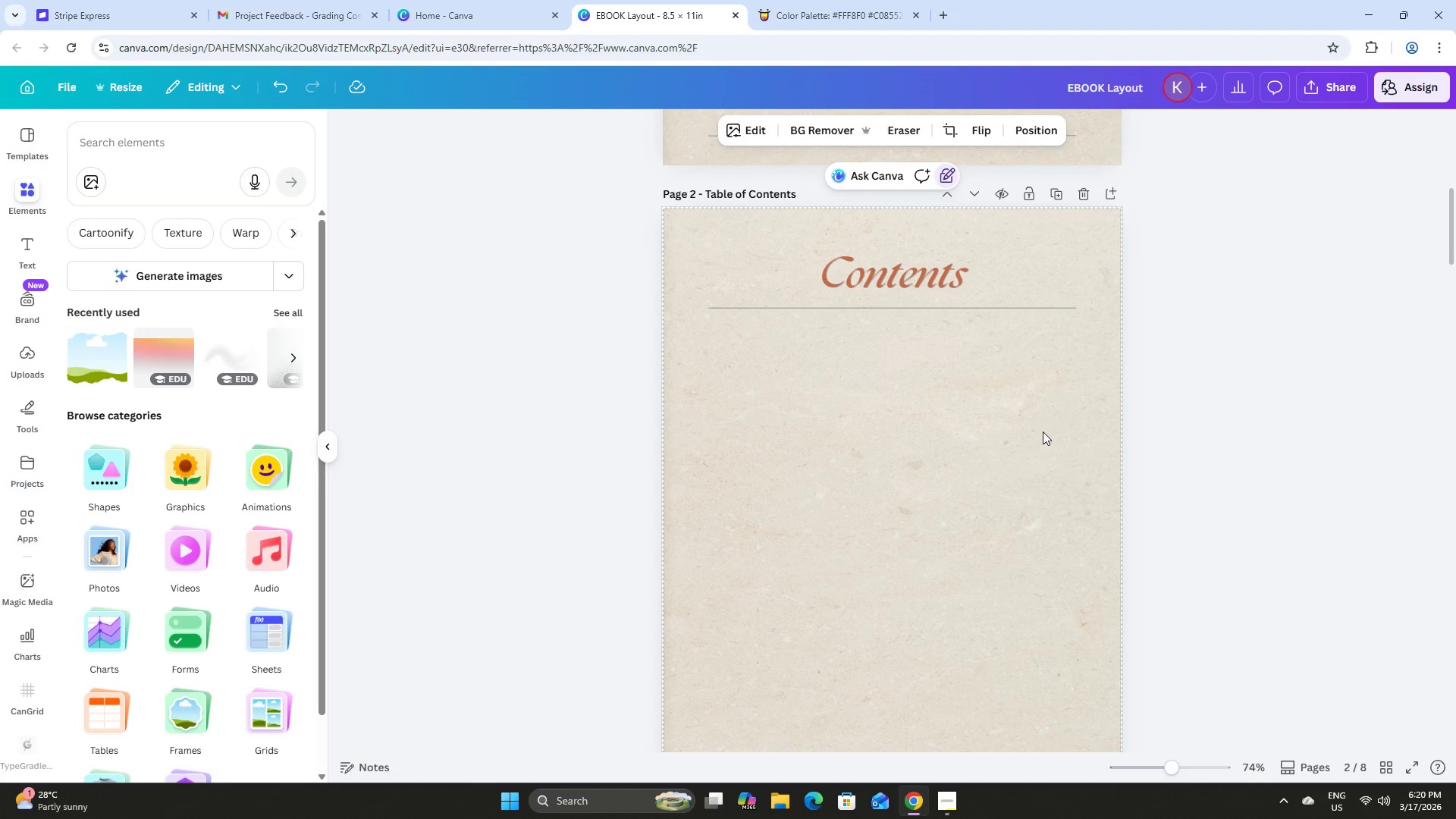 
wait(24.8)
 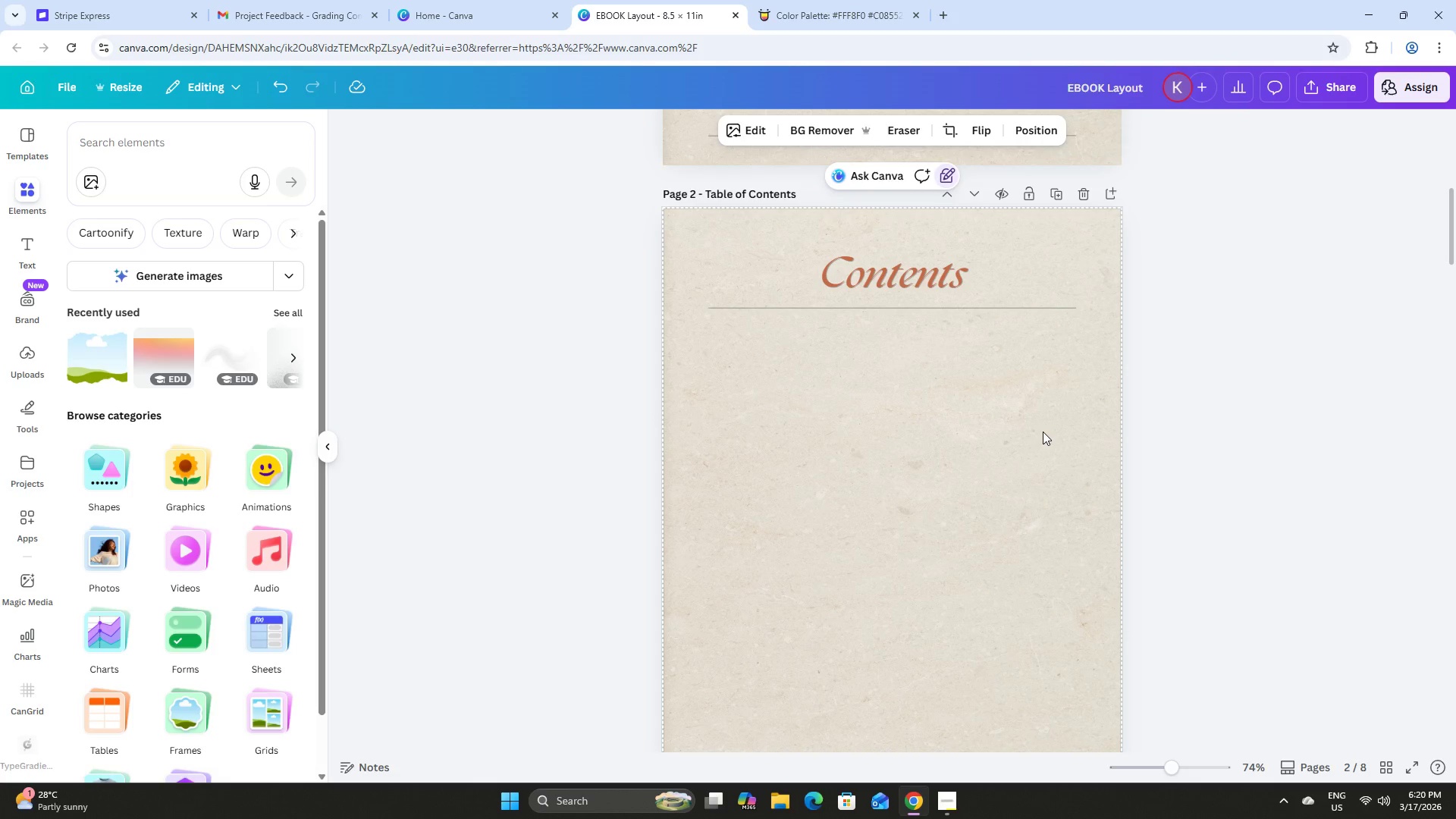 
scroll: coordinate [1182, 437], scroll_direction: up, amount: 4.0
 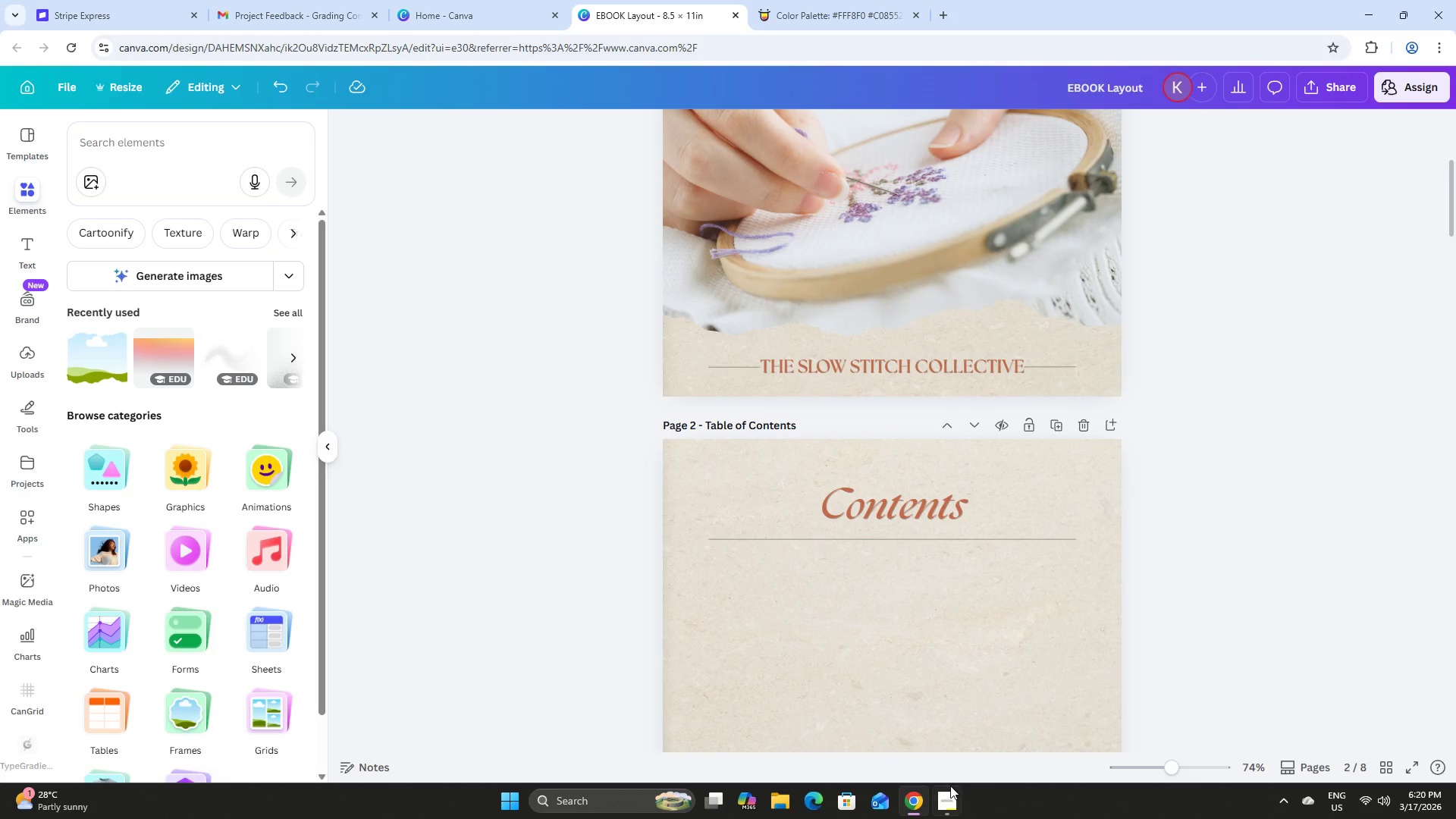 
left_click([947, 799])